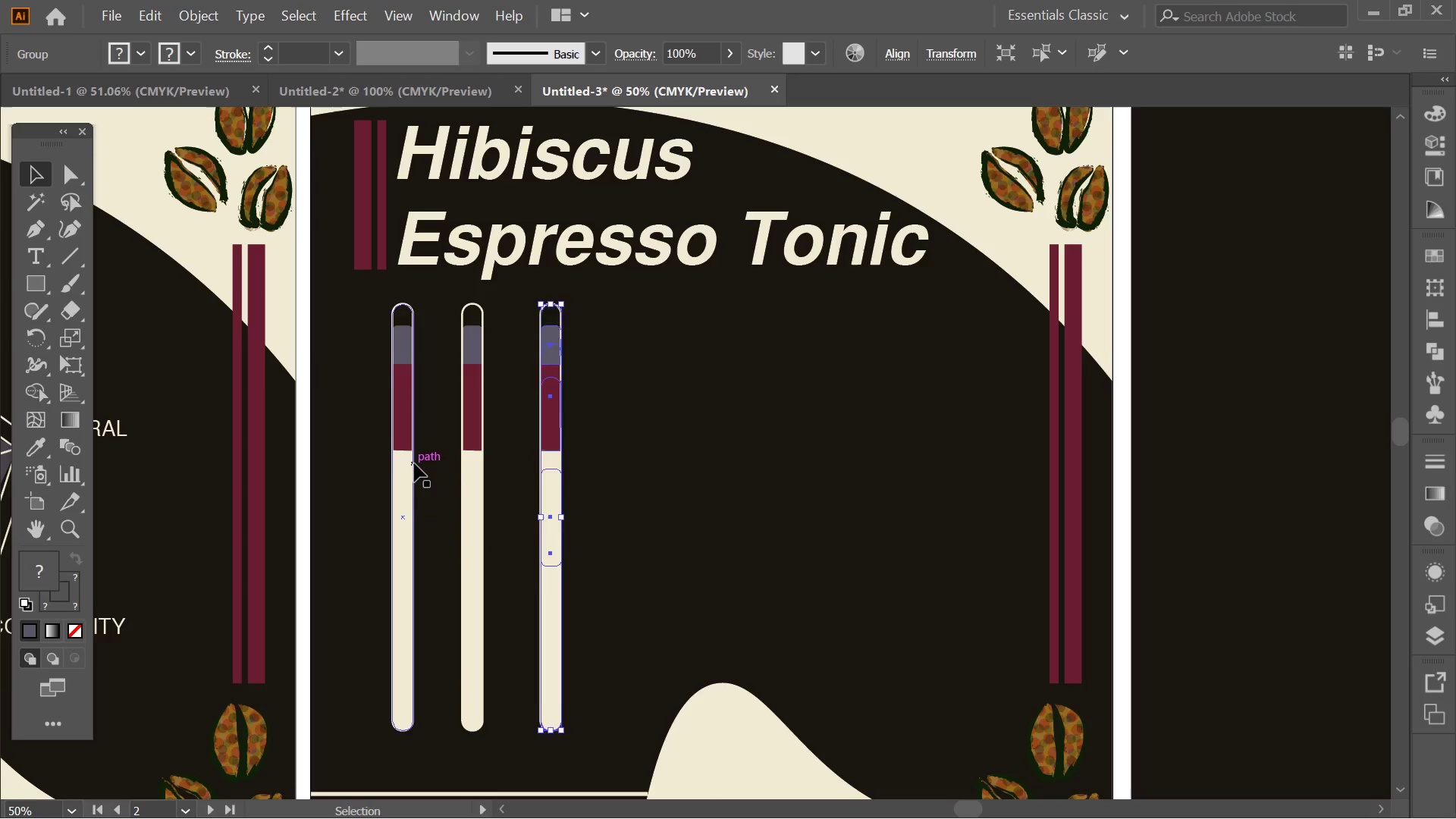 
hold_key(key=ShiftLeft, duration=0.73)
 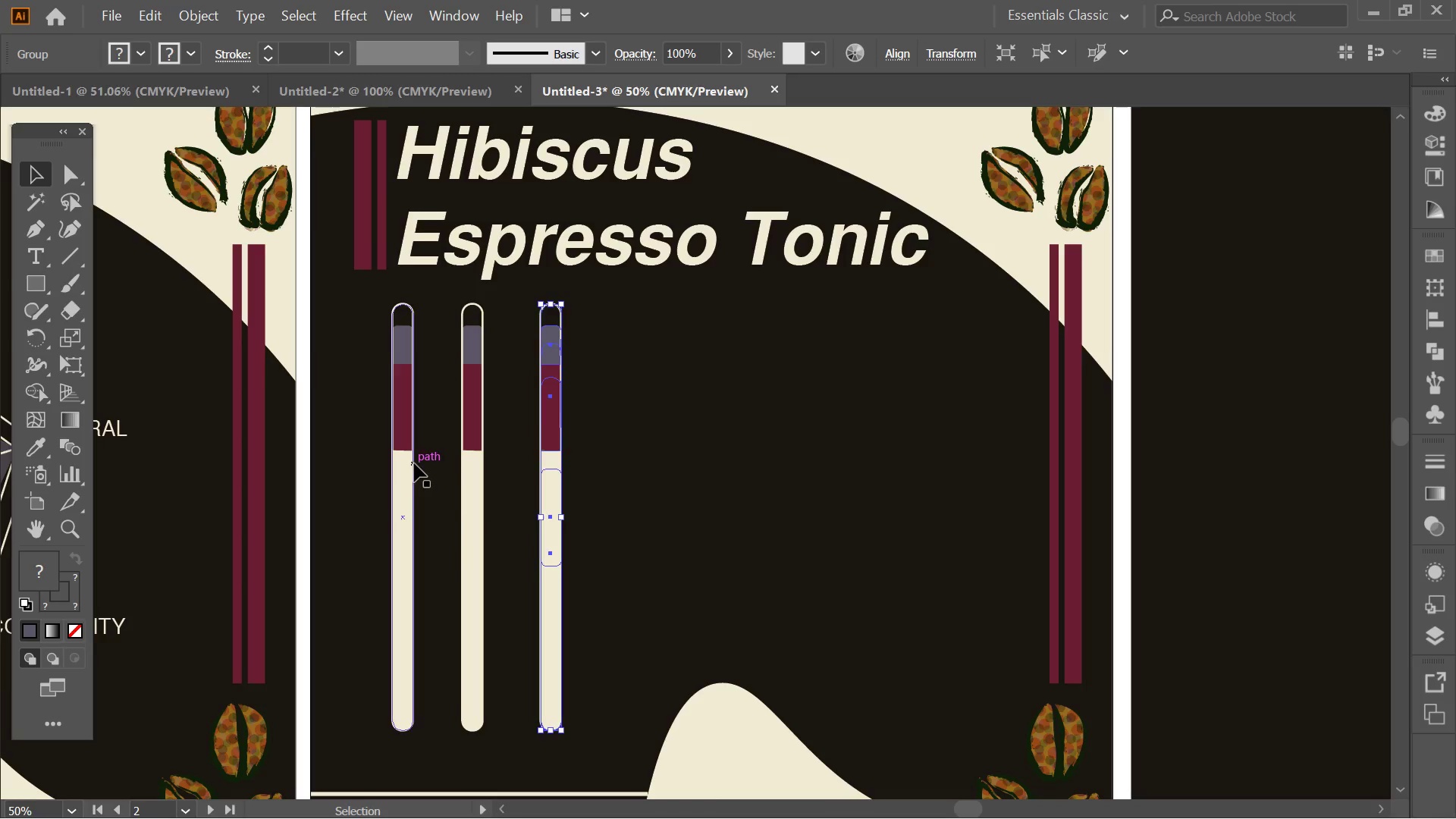 
left_click([414, 463])
 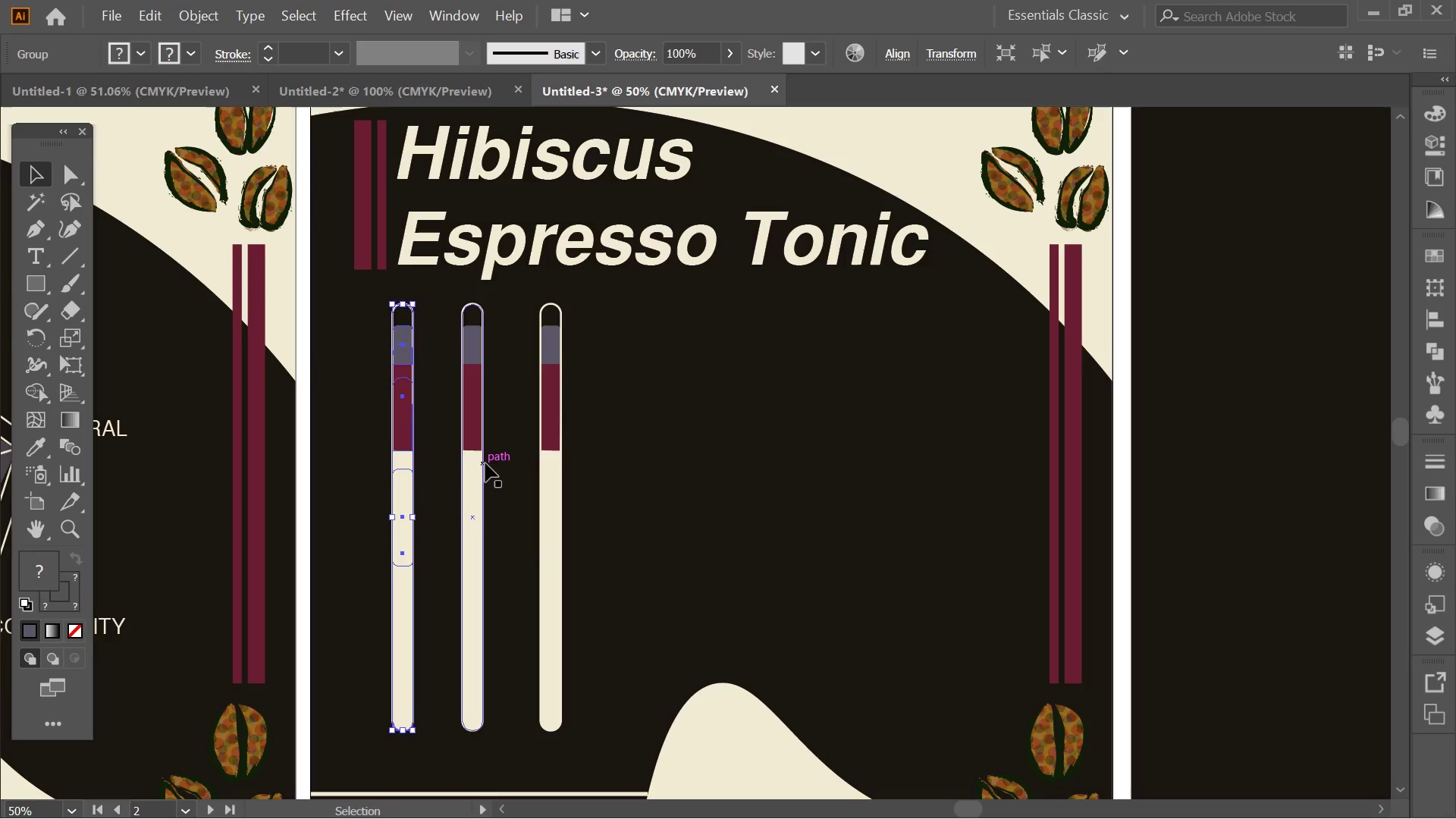 
hold_key(key=ControlLeft, duration=1.01)
left_click([476, 457])
 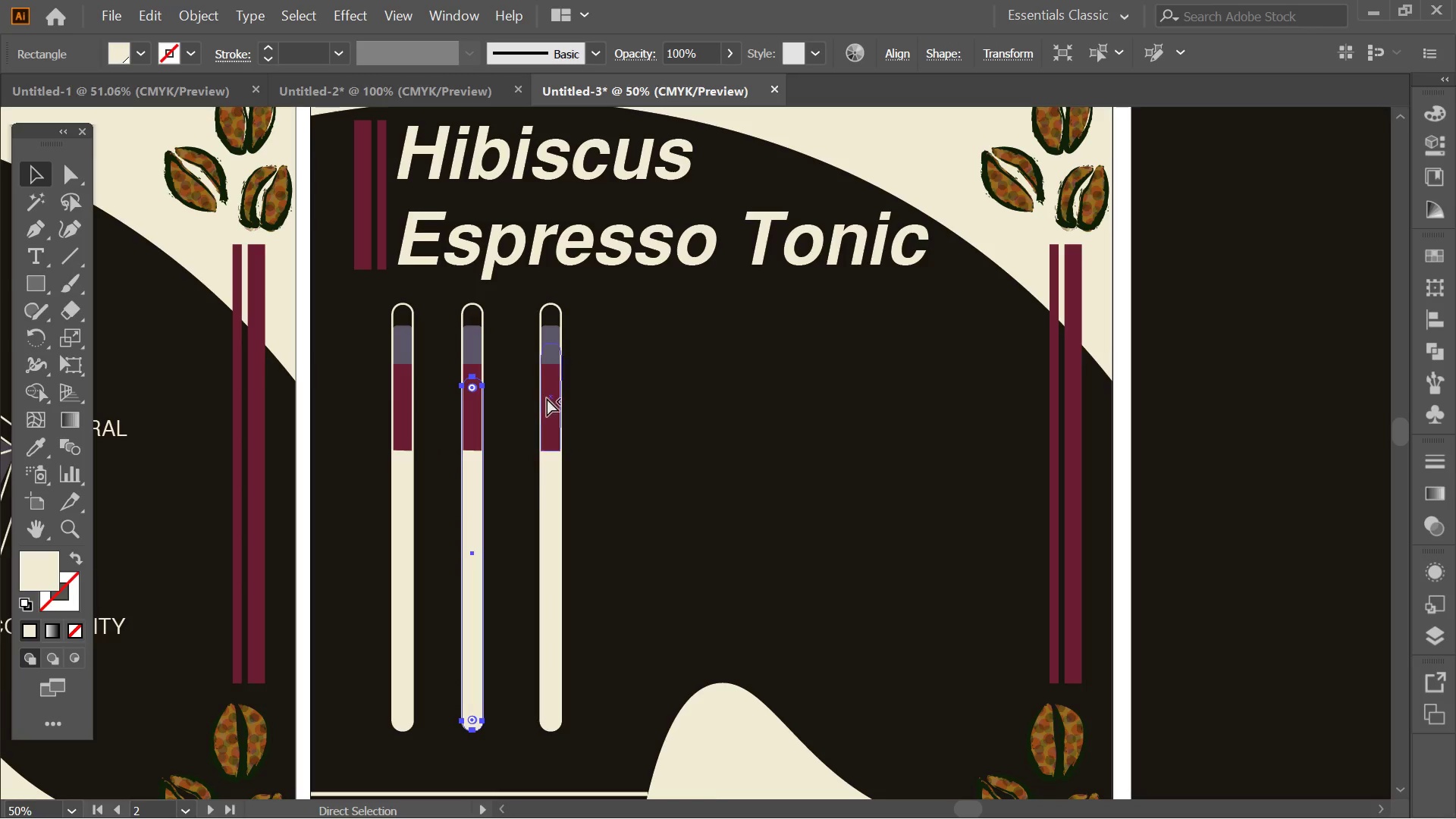 
left_click([547, 398])
 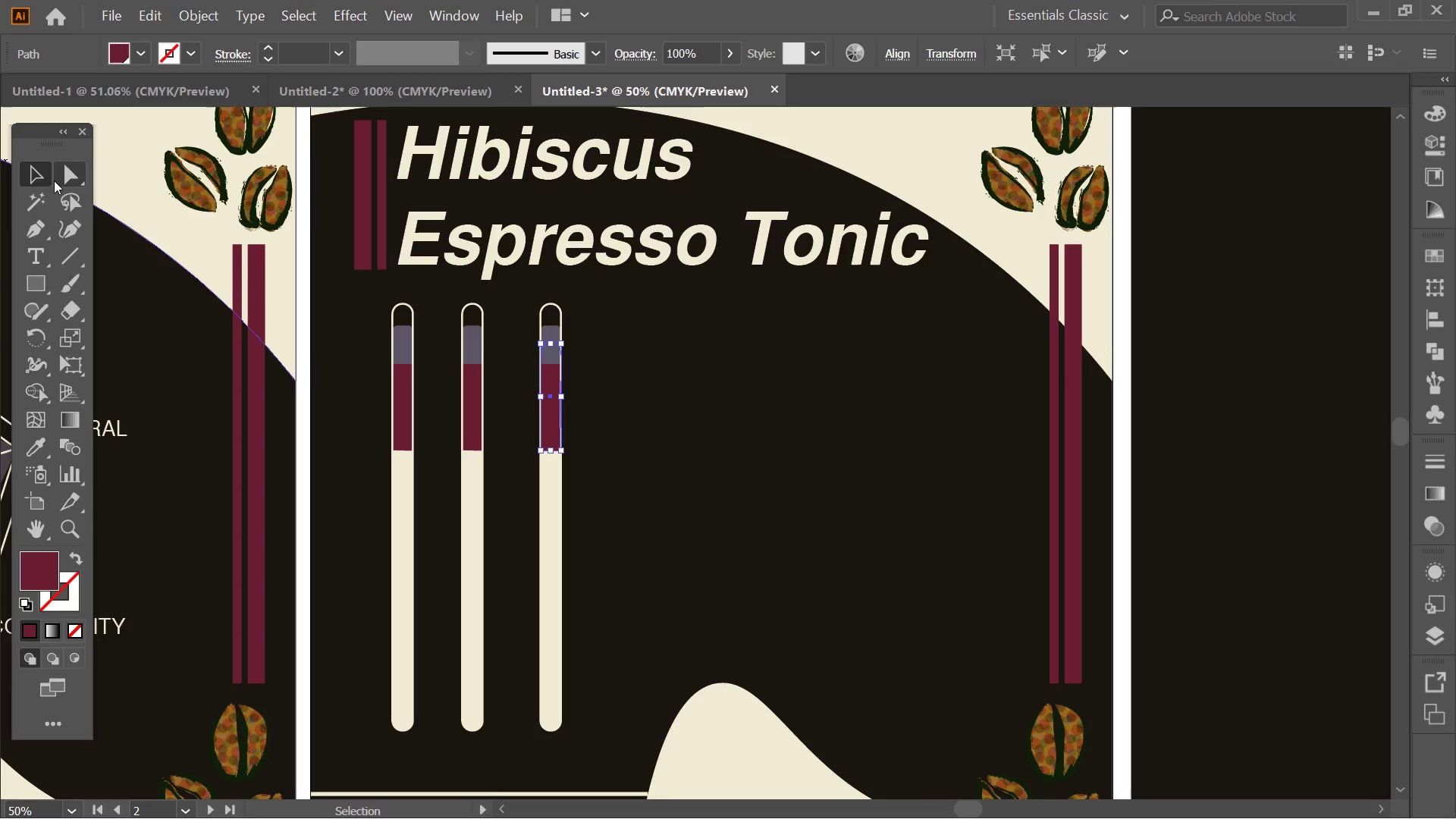 
left_click([37, 171])
 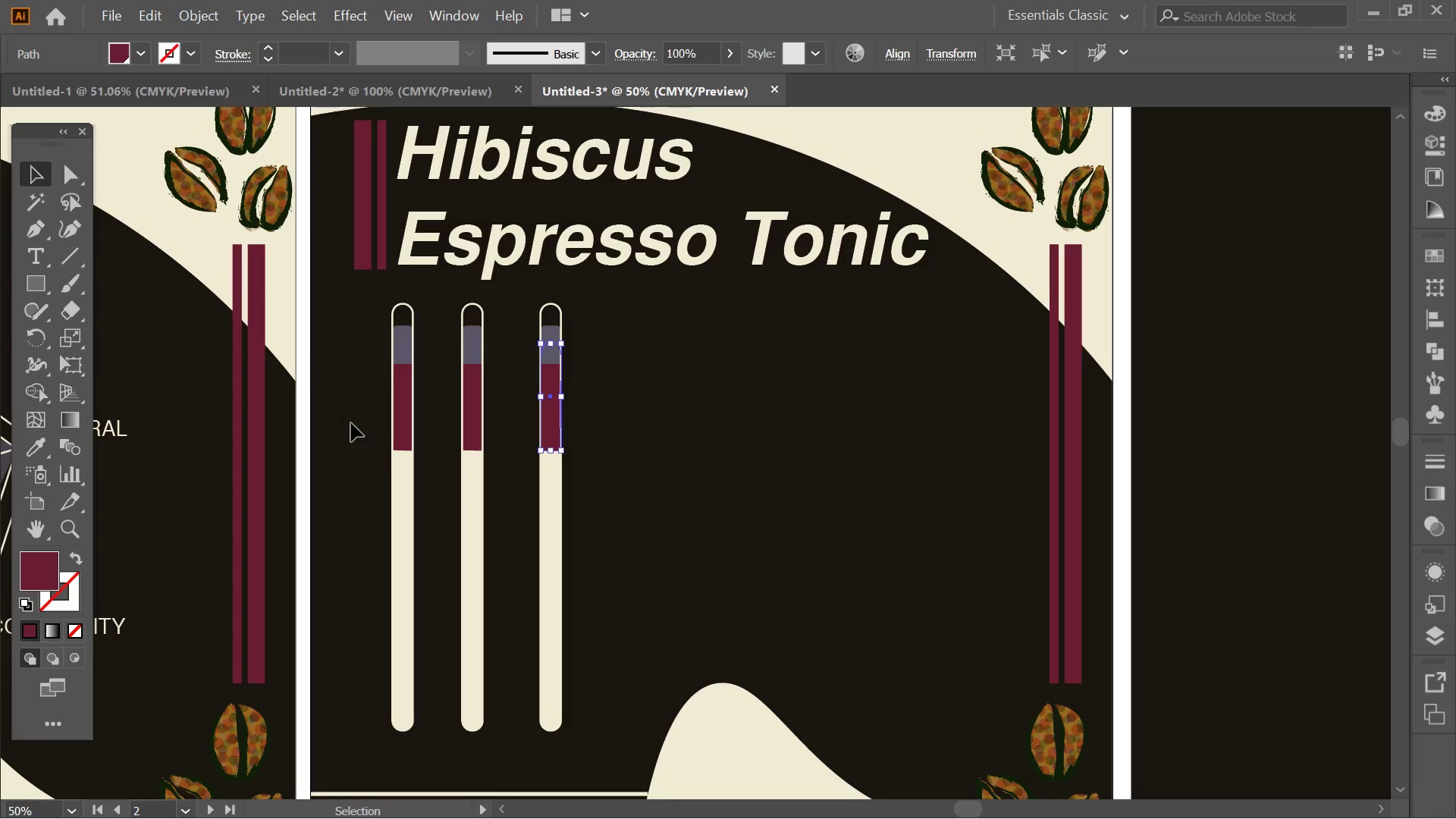 
left_click_drag(start_coordinate=[351, 423], to_coordinate=[355, 423])
 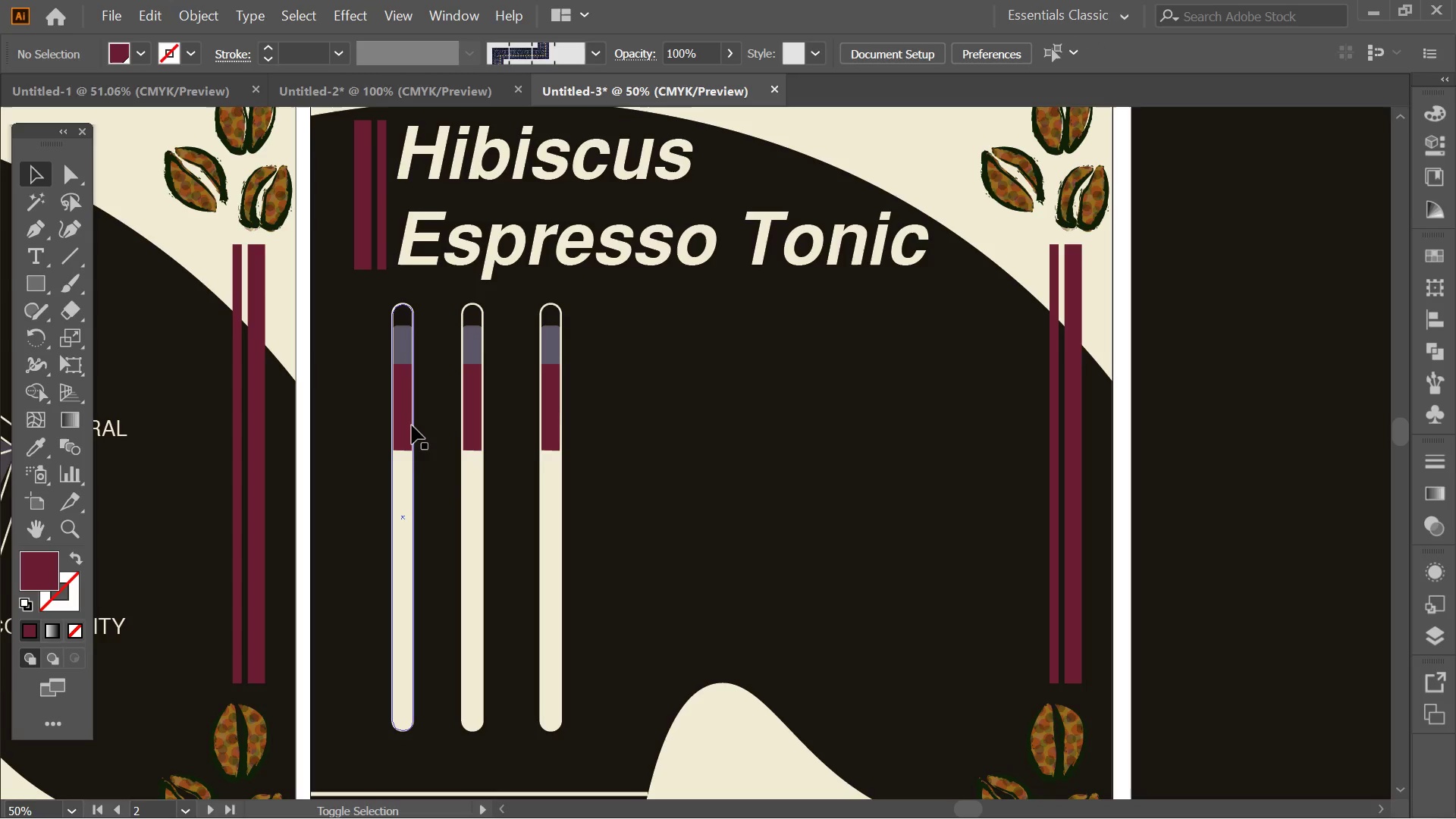 
hold_key(key=ShiftLeft, duration=1.73)
double_click([412, 425])
 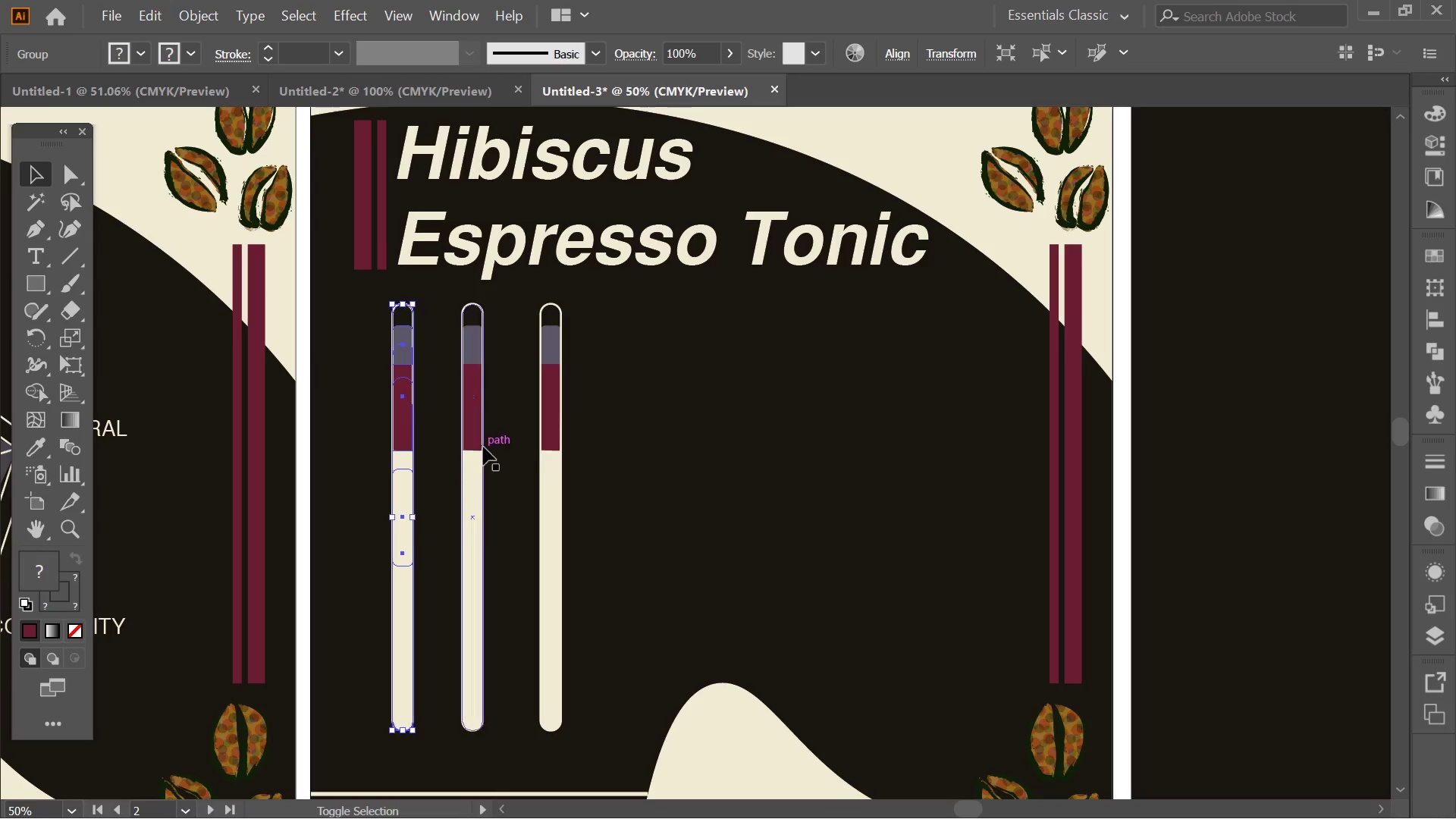 
left_click([483, 447])
 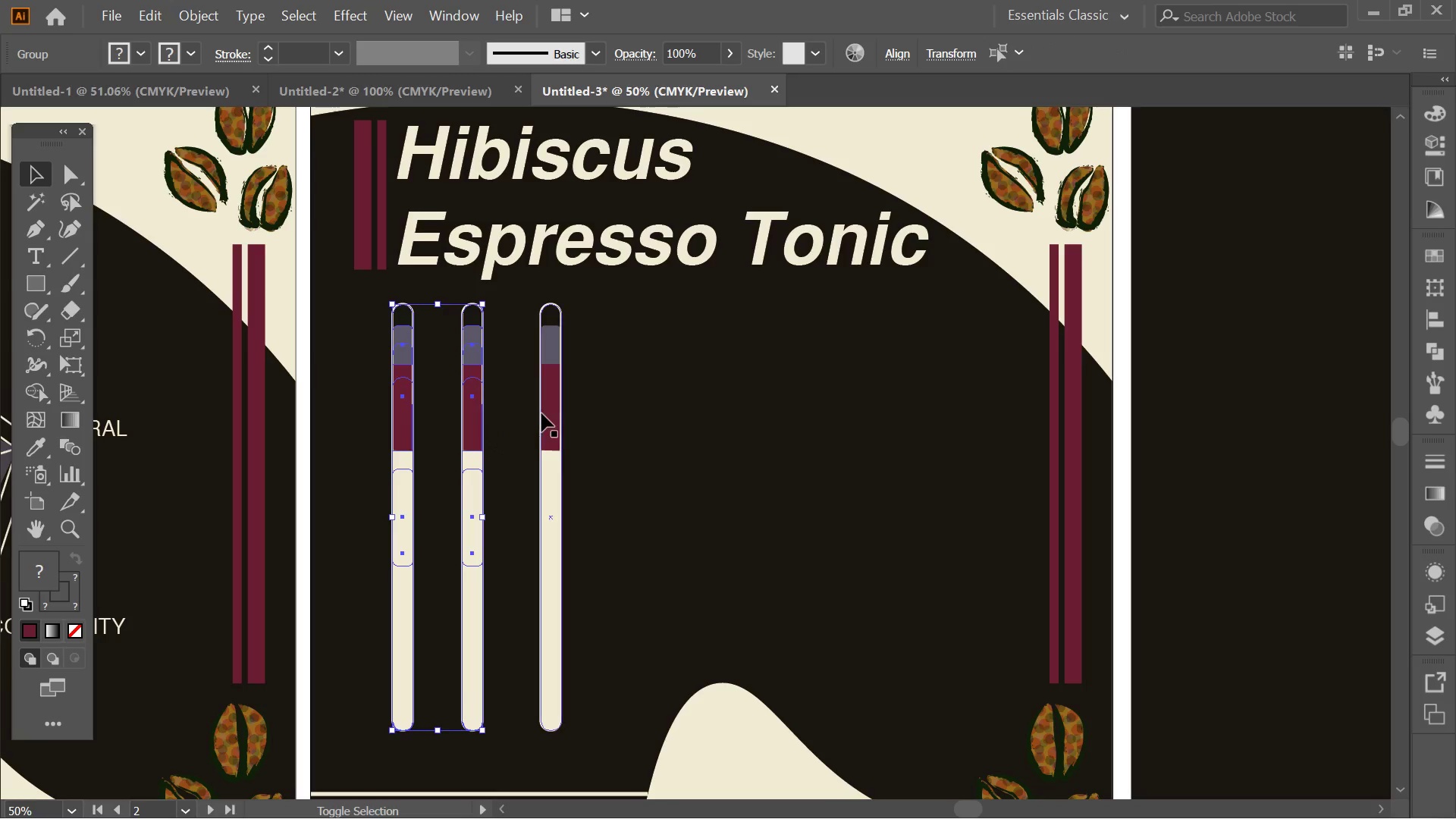 
left_click([541, 413])
 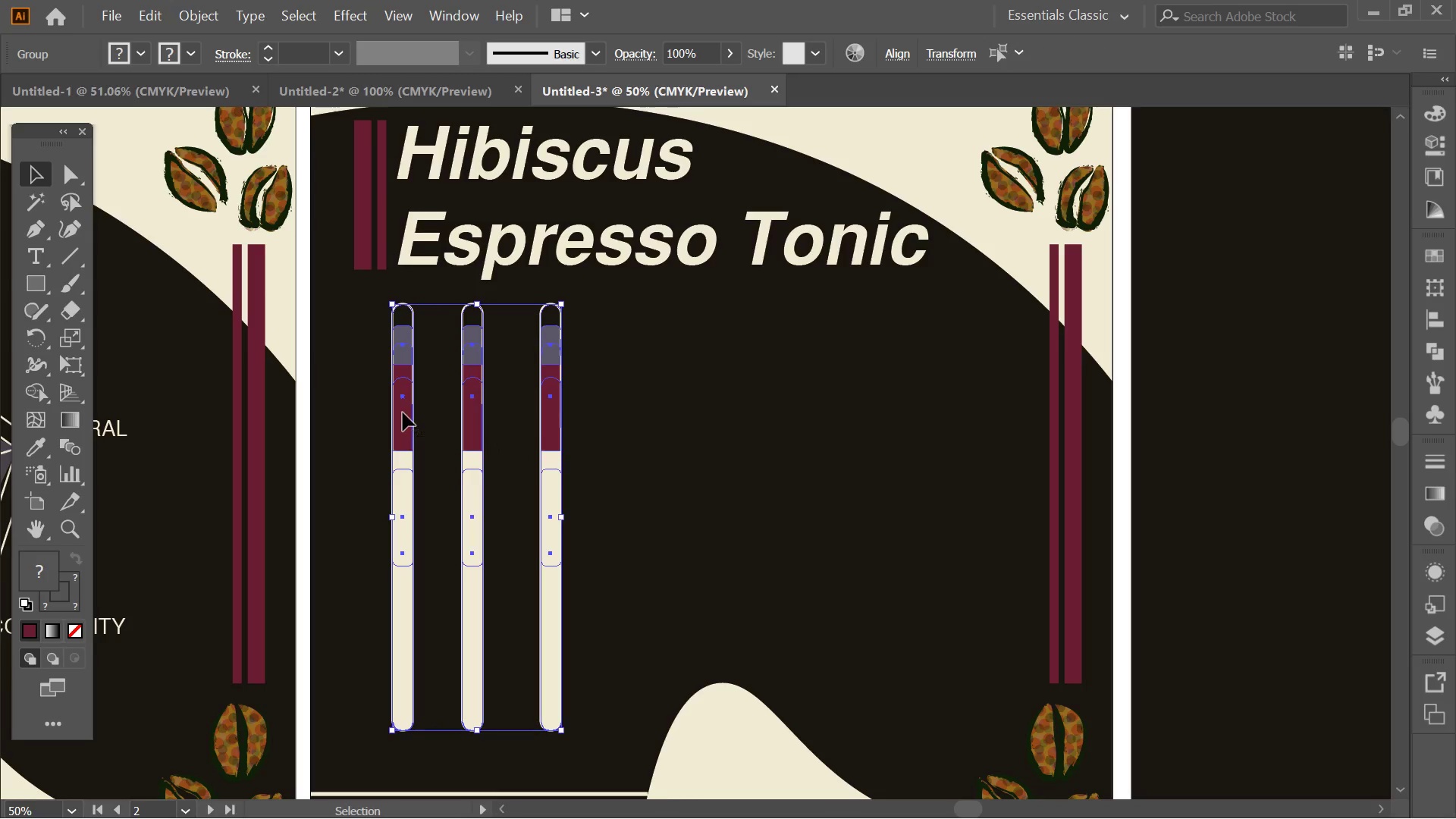 
left_click([403, 413])
 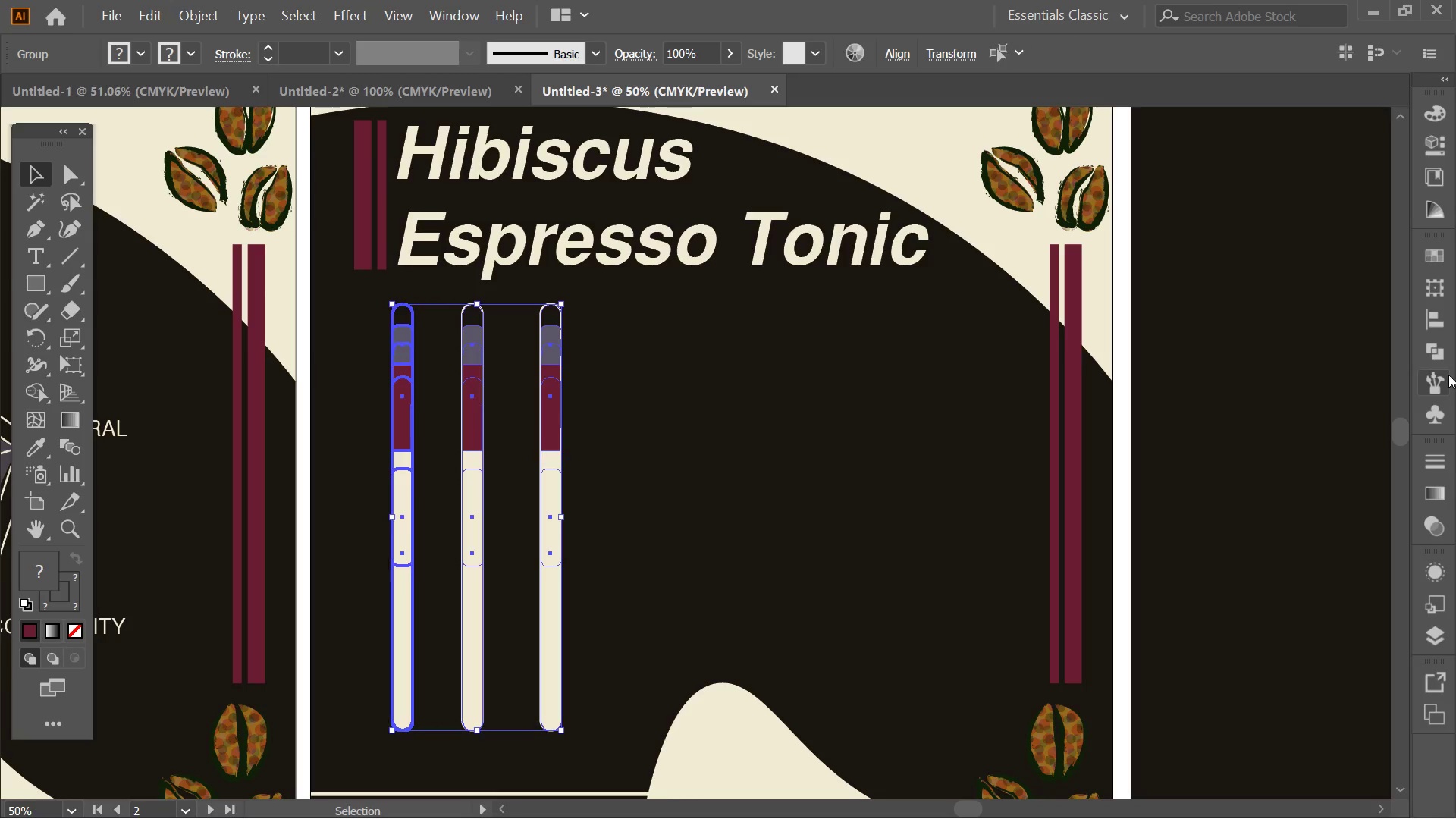 
left_click([1435, 322])
 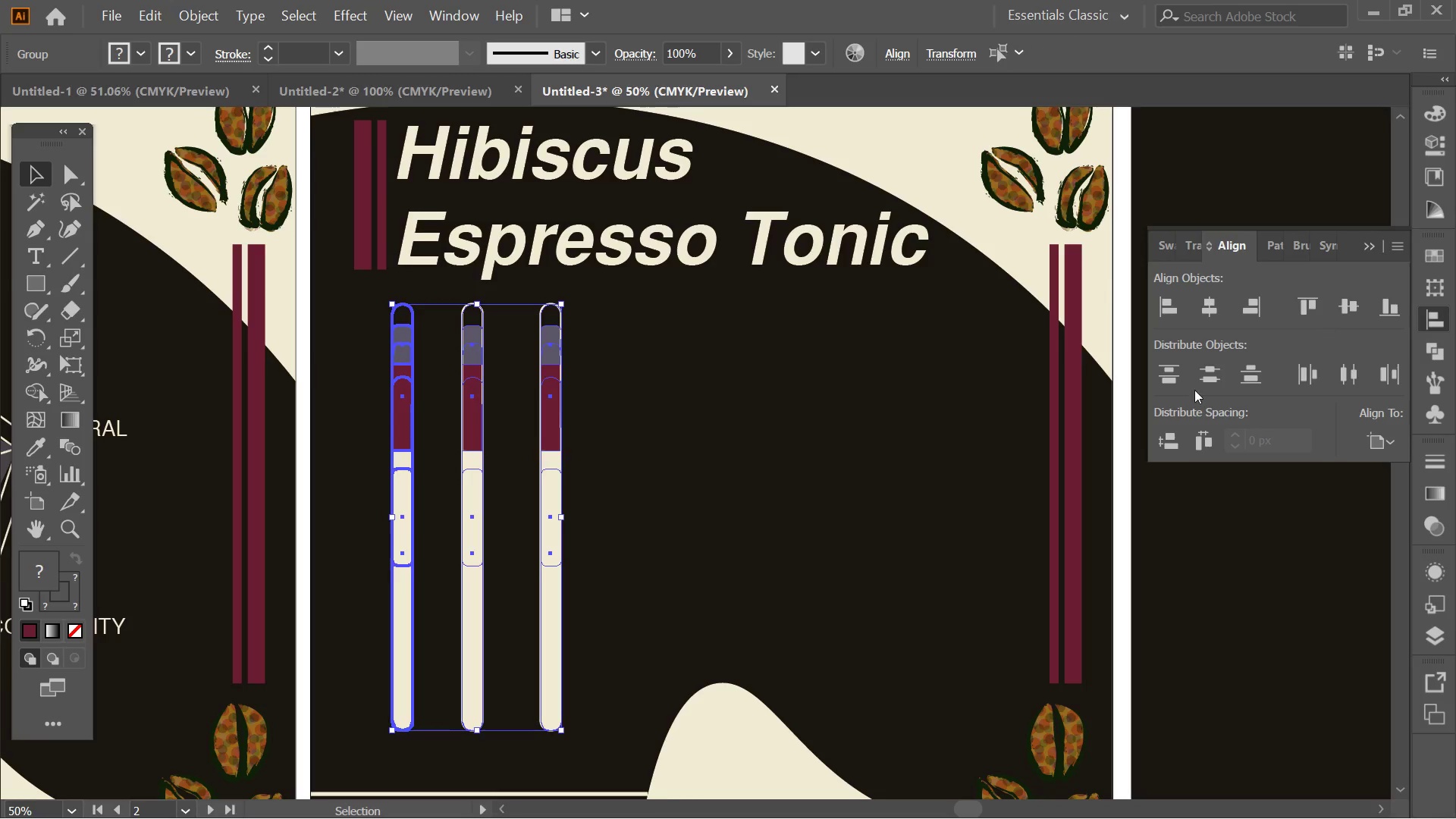 
mouse_move([1199, 445])
 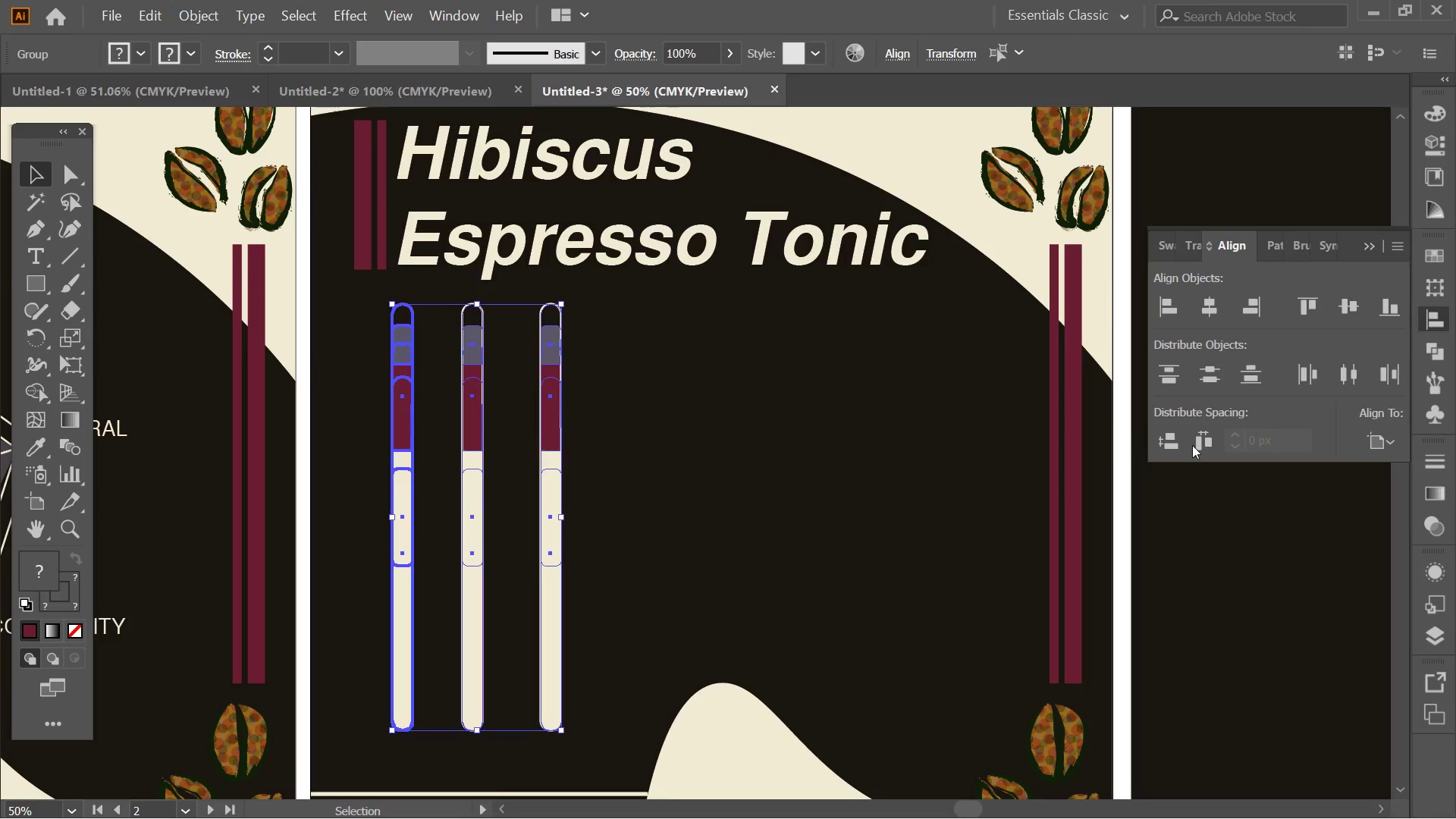 
left_click([1197, 445])
 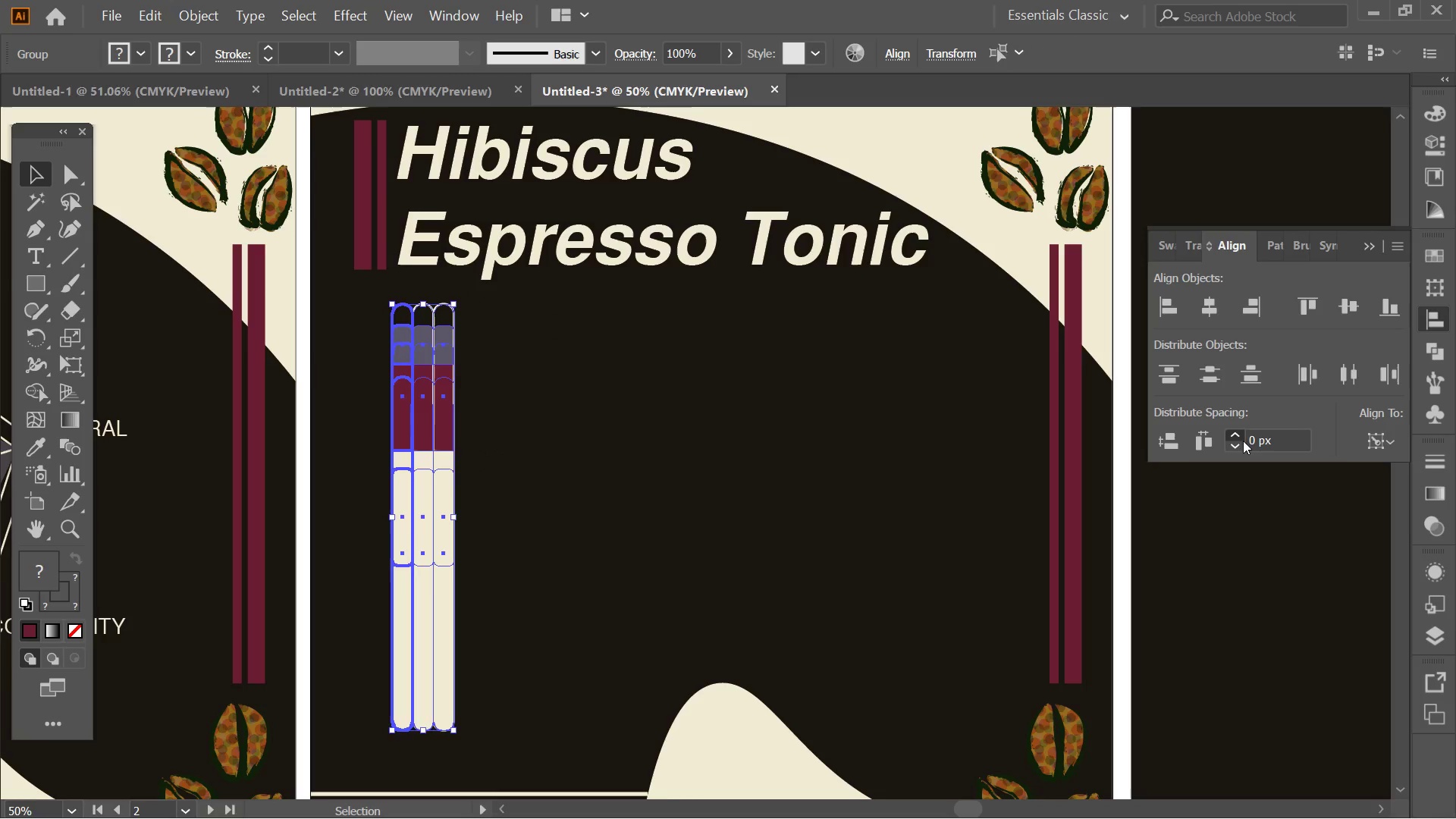 
double_click([1238, 441])
 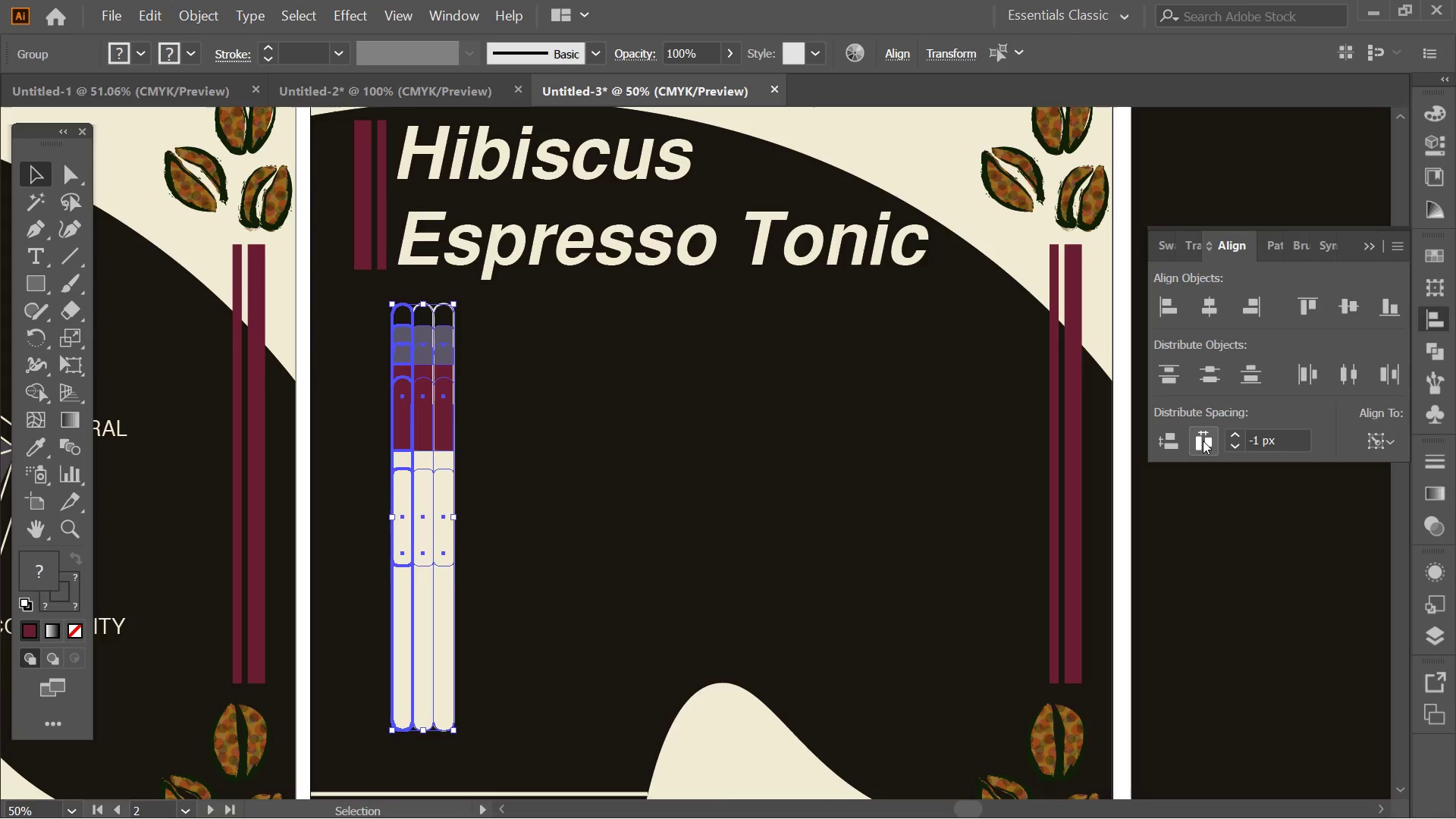 
left_click([1203, 441])
 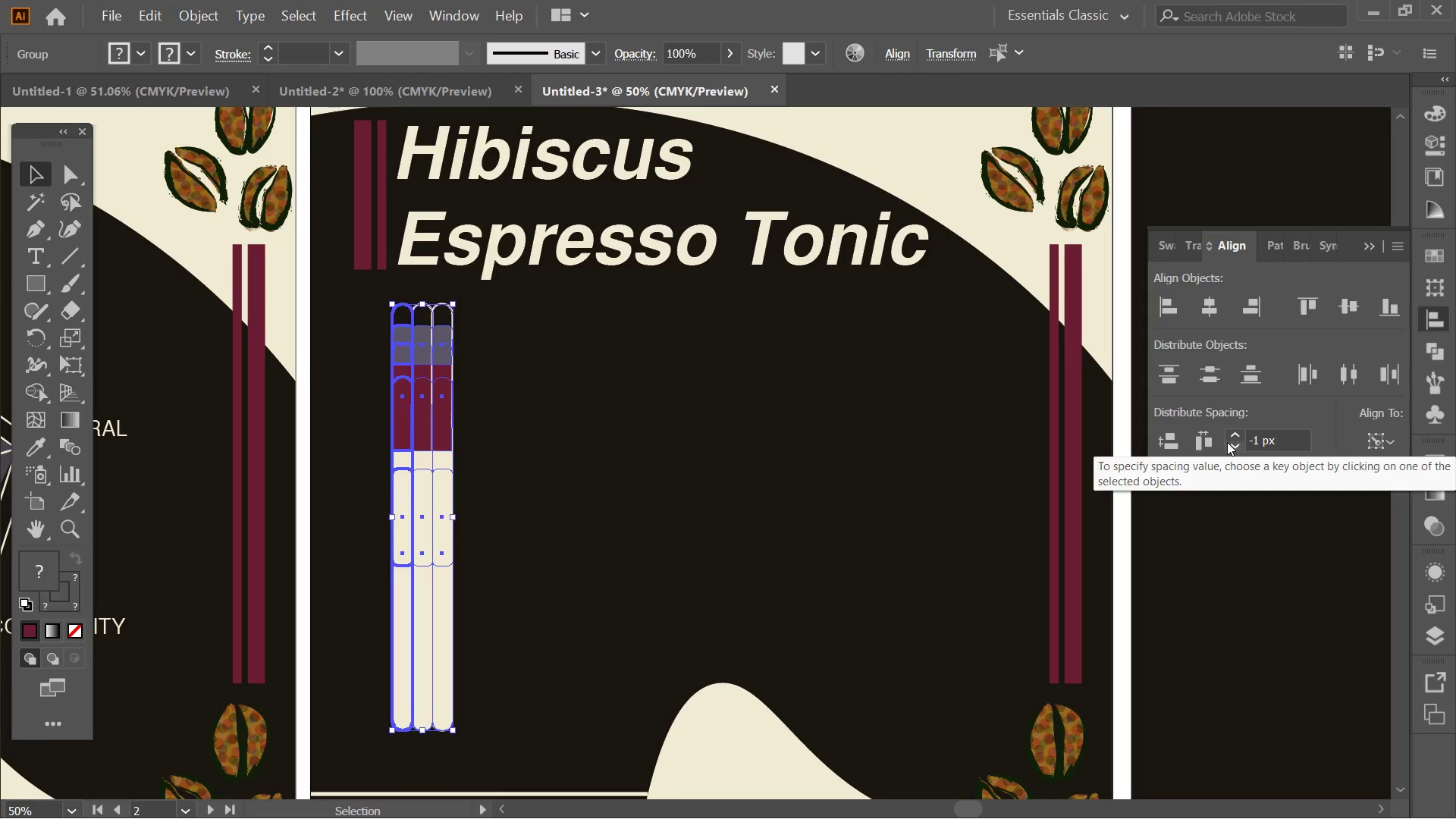 
double_click([1235, 432])
 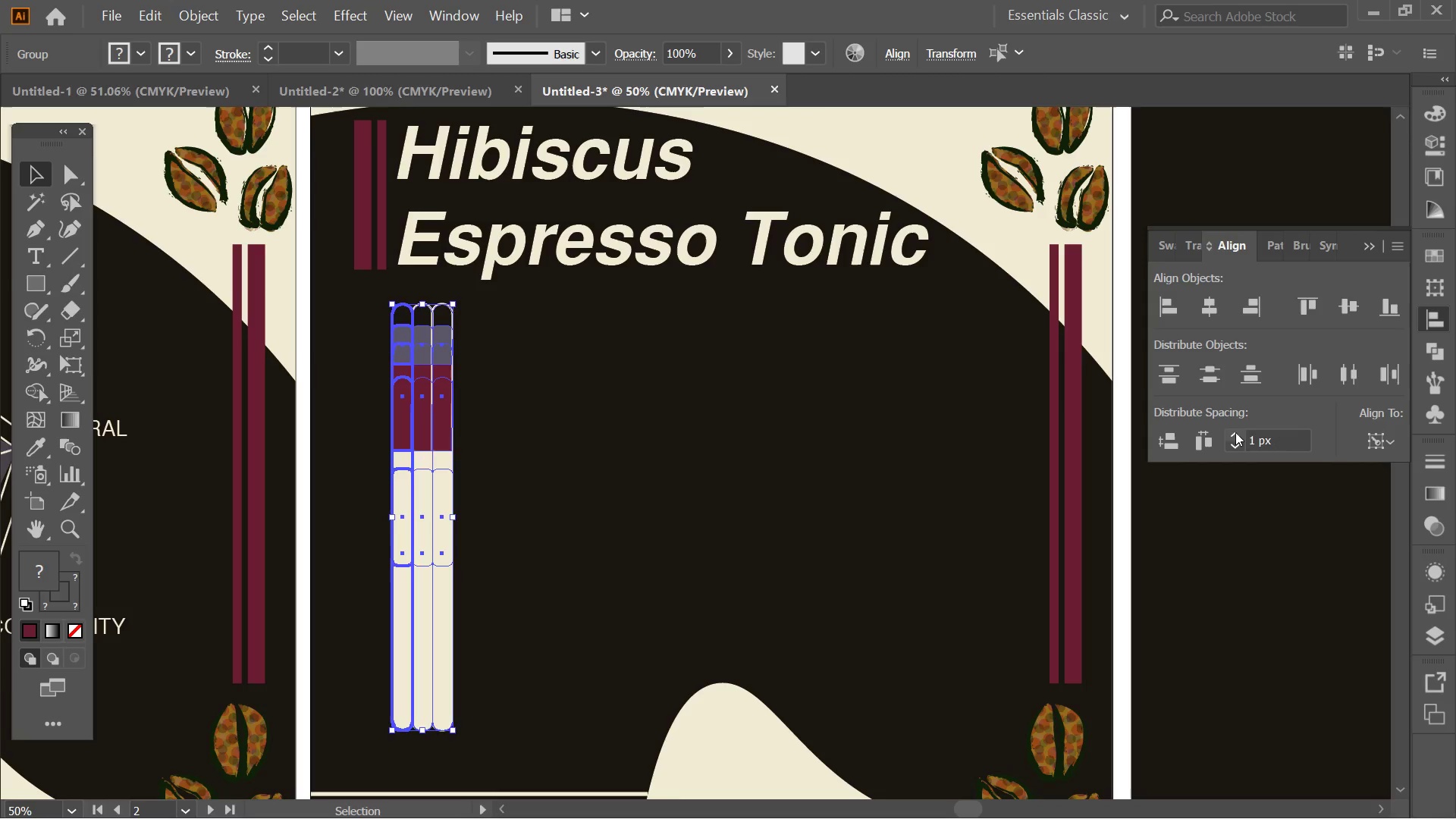 
triple_click([1235, 432])
 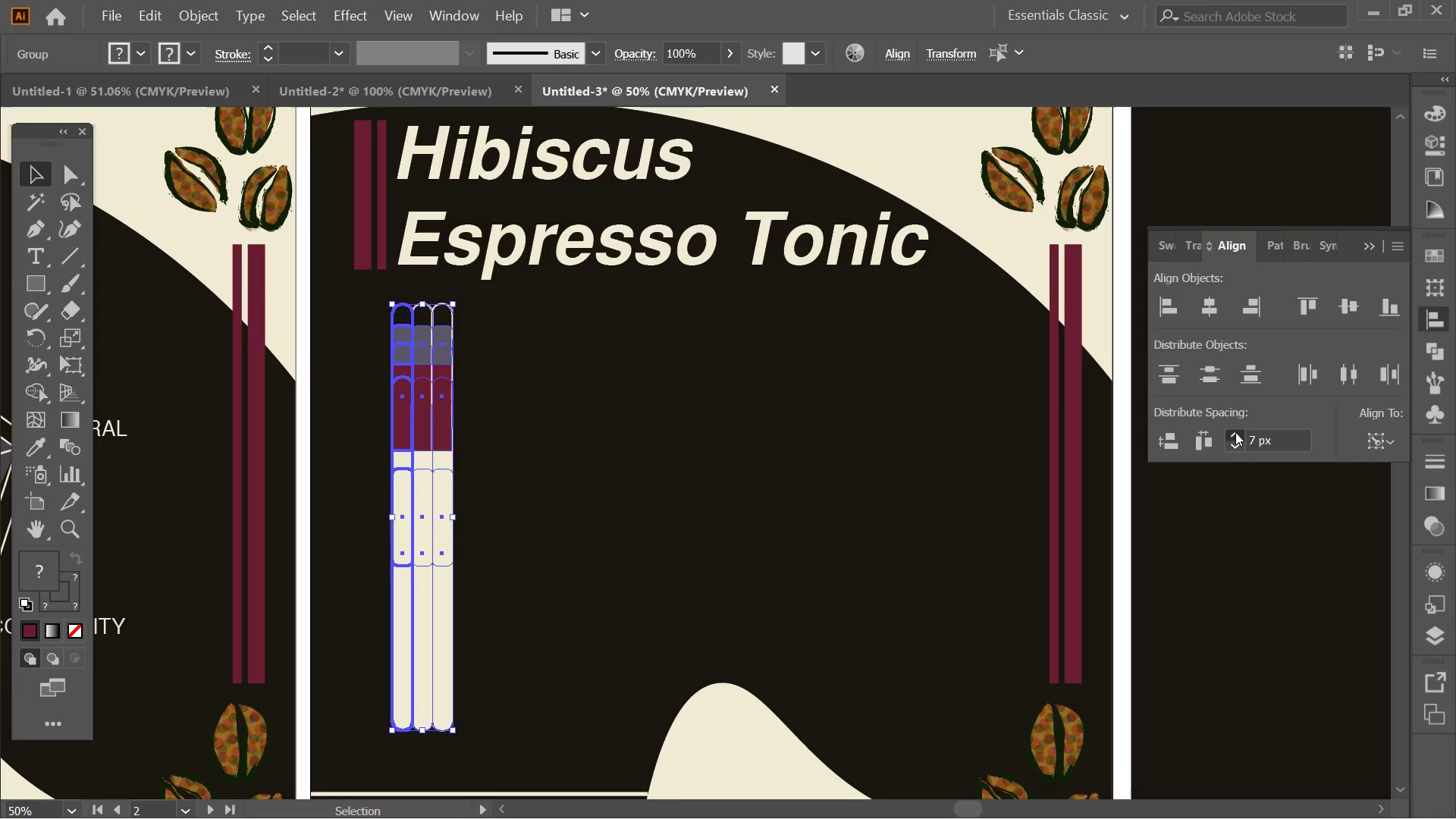 
triple_click([1235, 432])
 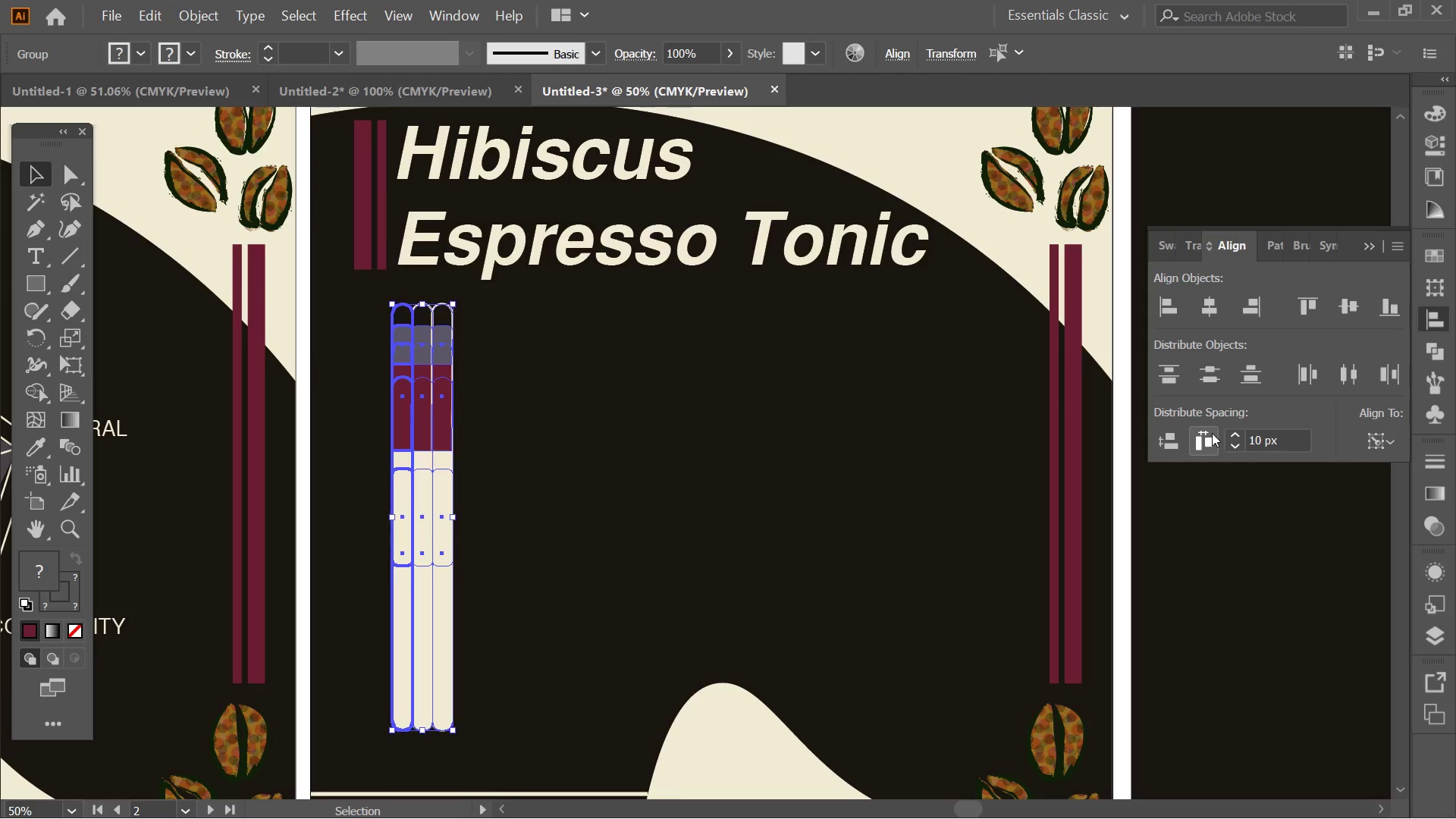 
left_click([1212, 433])
 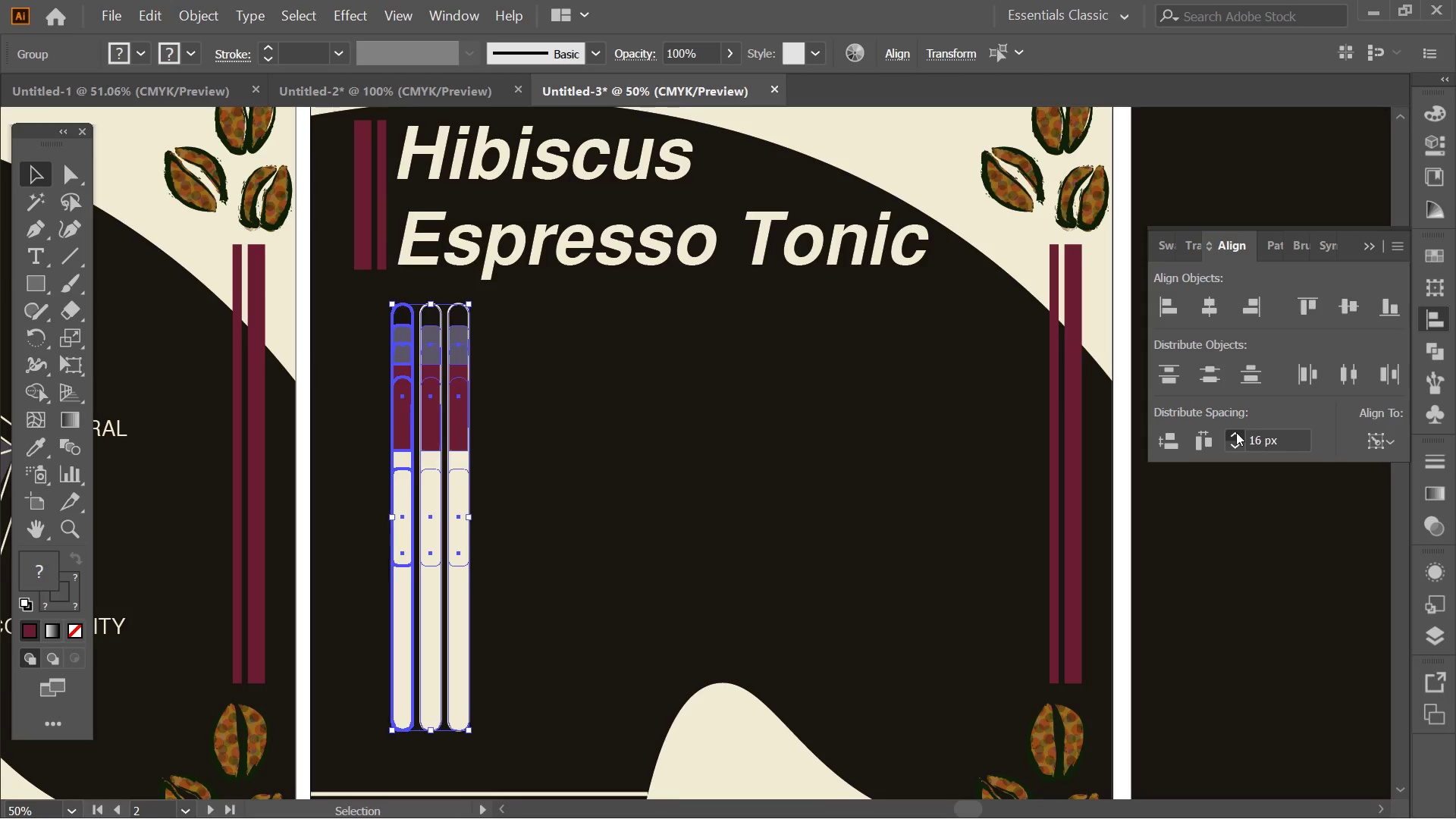 
left_click([1236, 432])
 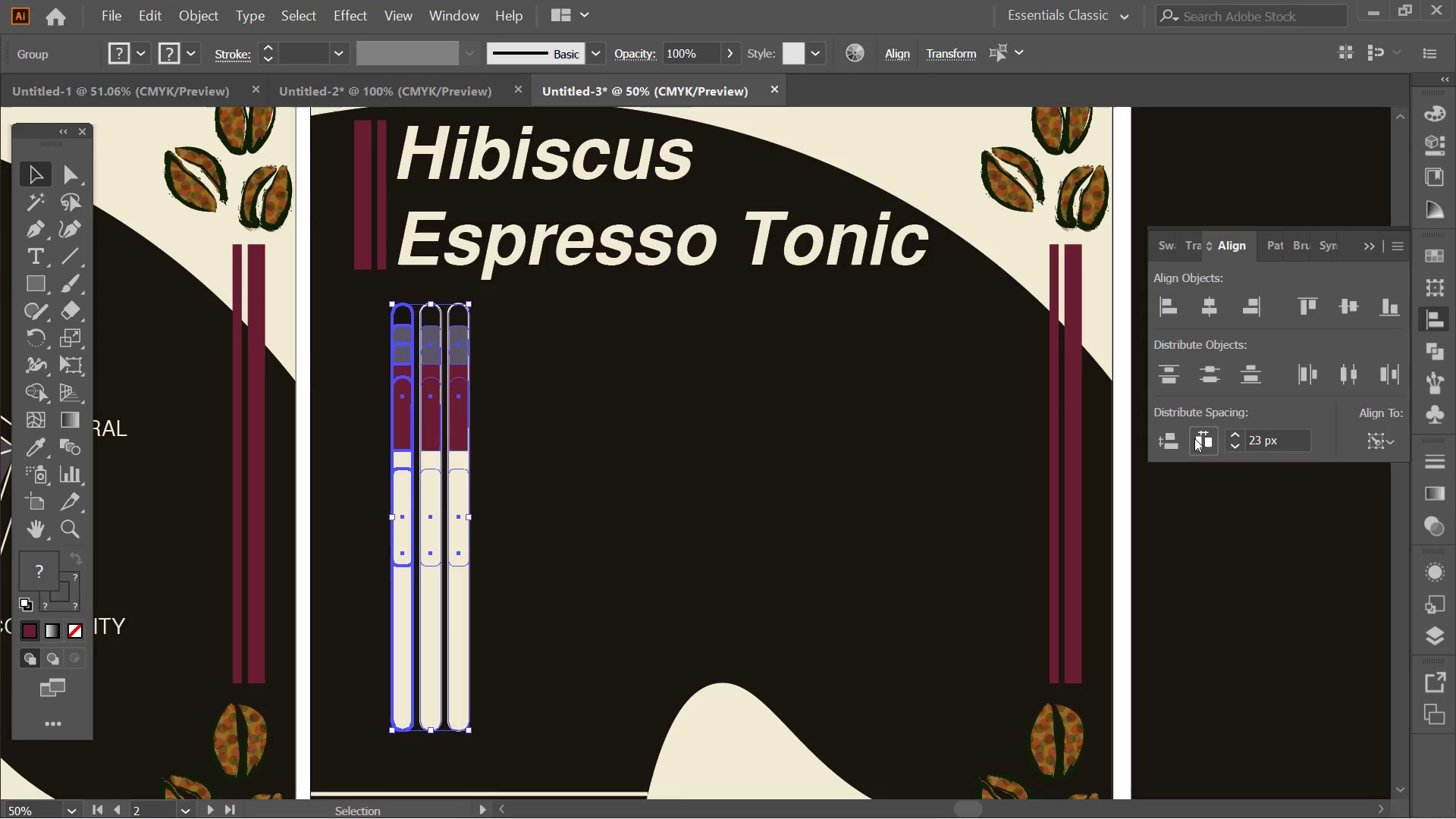 
left_click([1194, 438])
 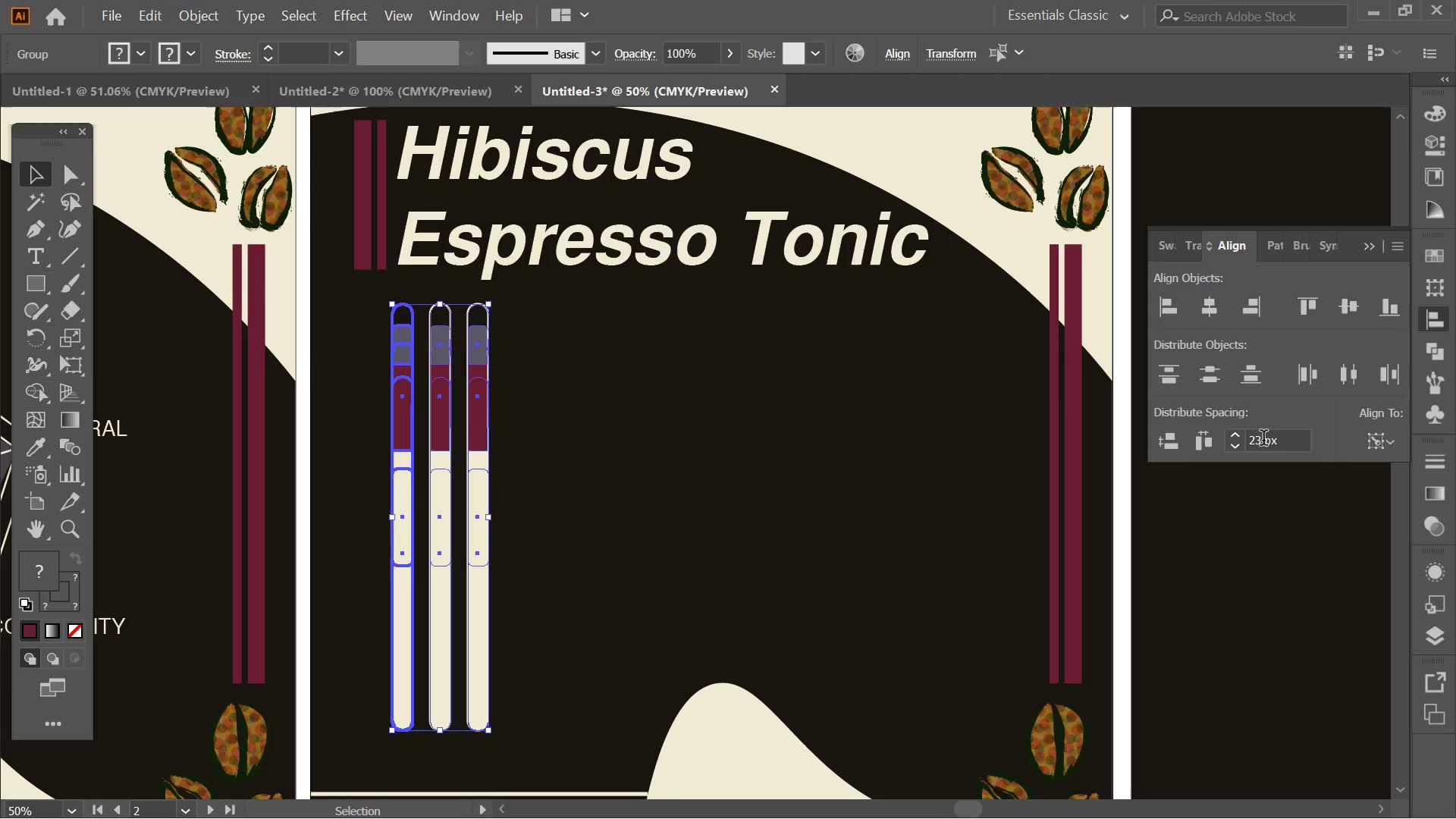 
left_click_drag(start_coordinate=[1263, 440], to_coordinate=[1225, 435])
 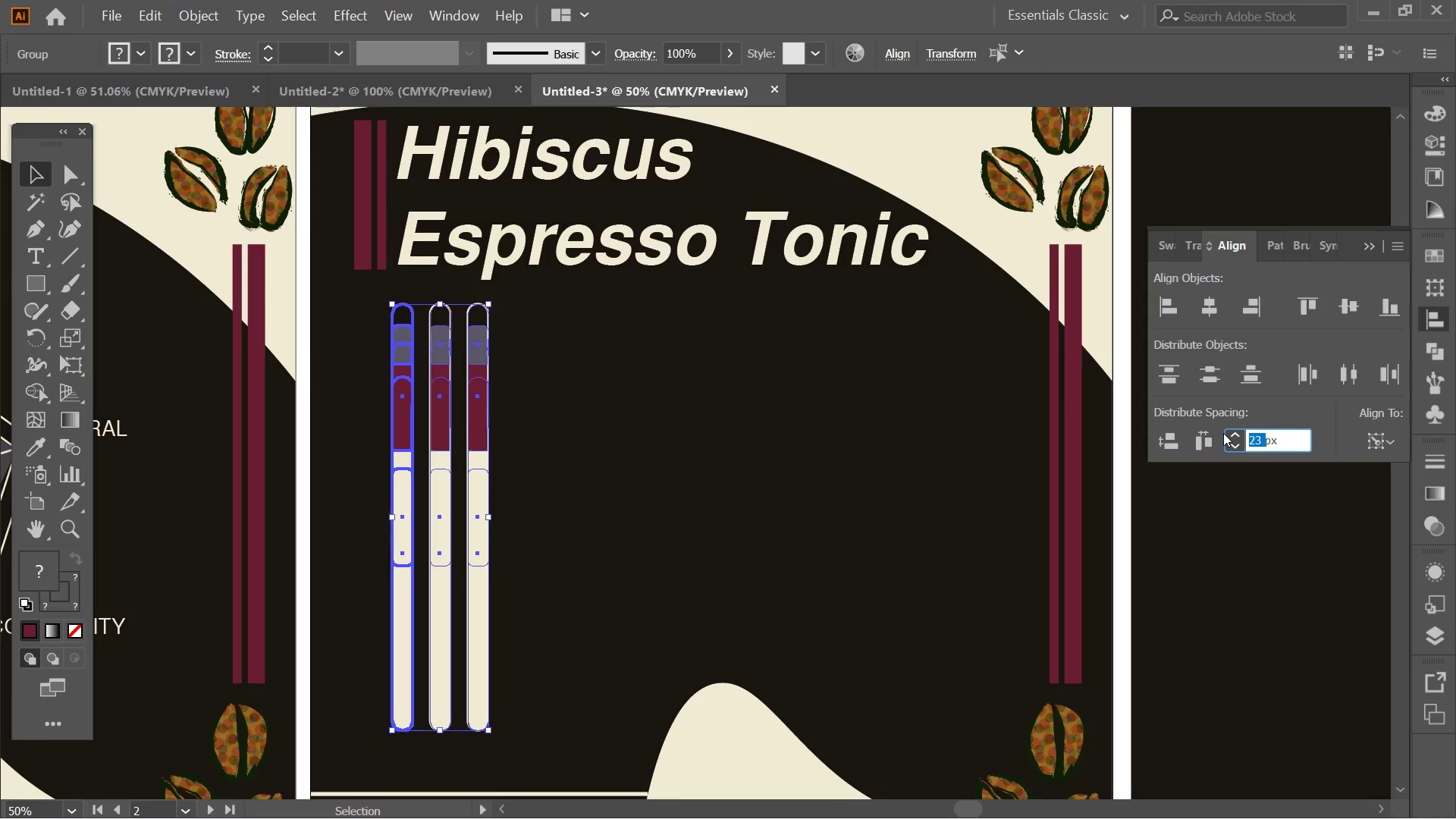 
key(Numpad5)
 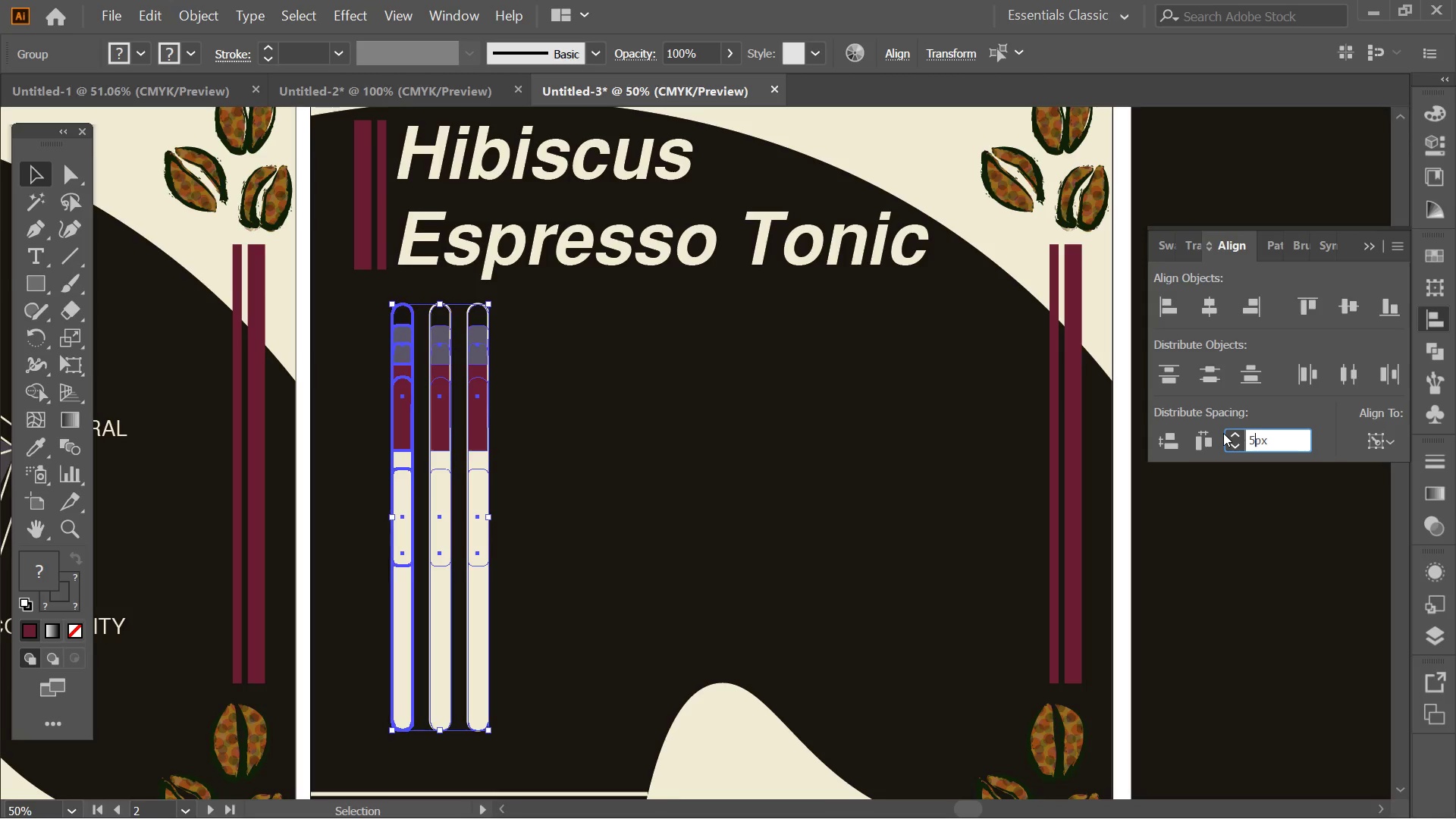 
key(Numpad0)
 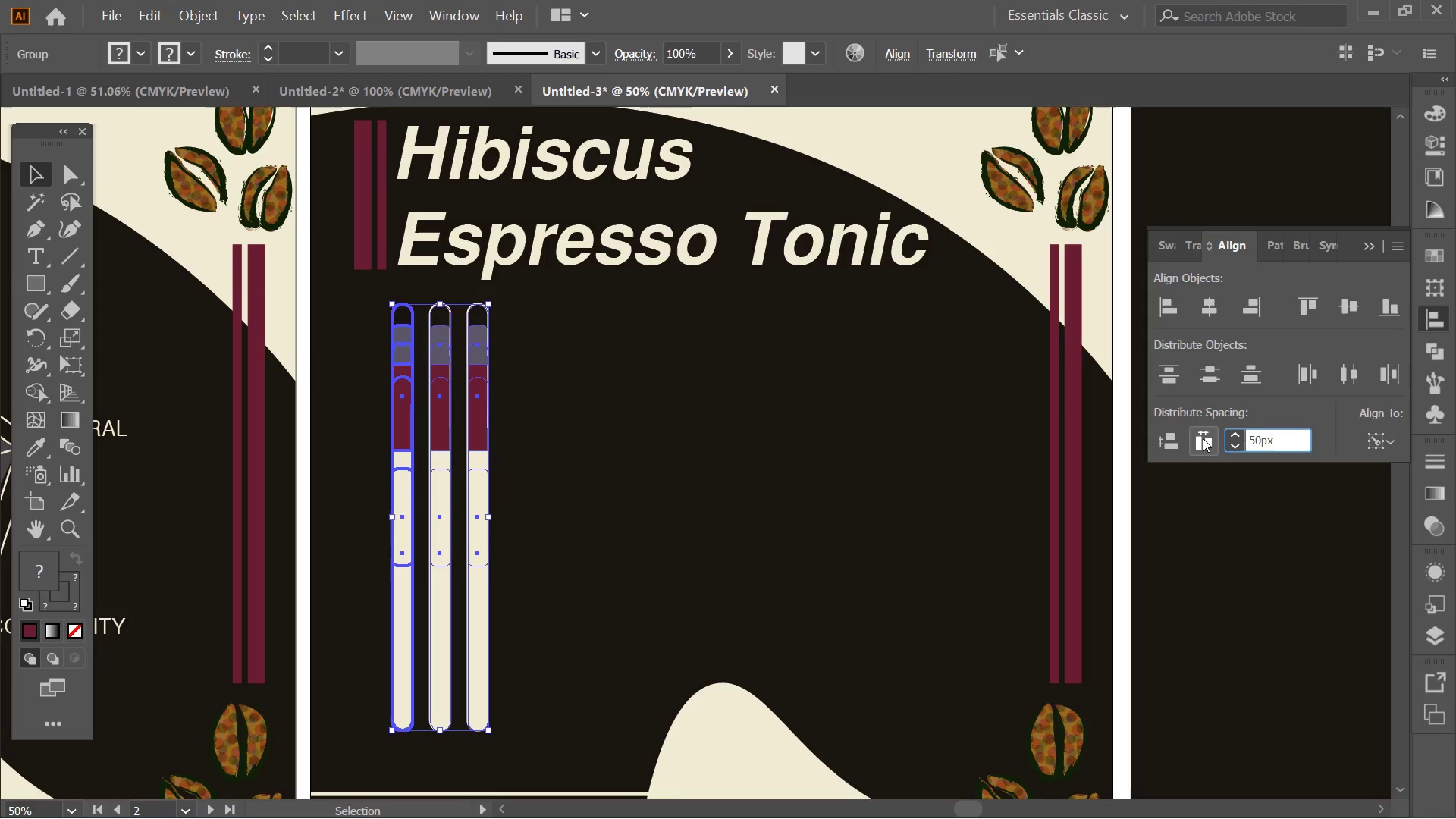 
left_click([1203, 438])
 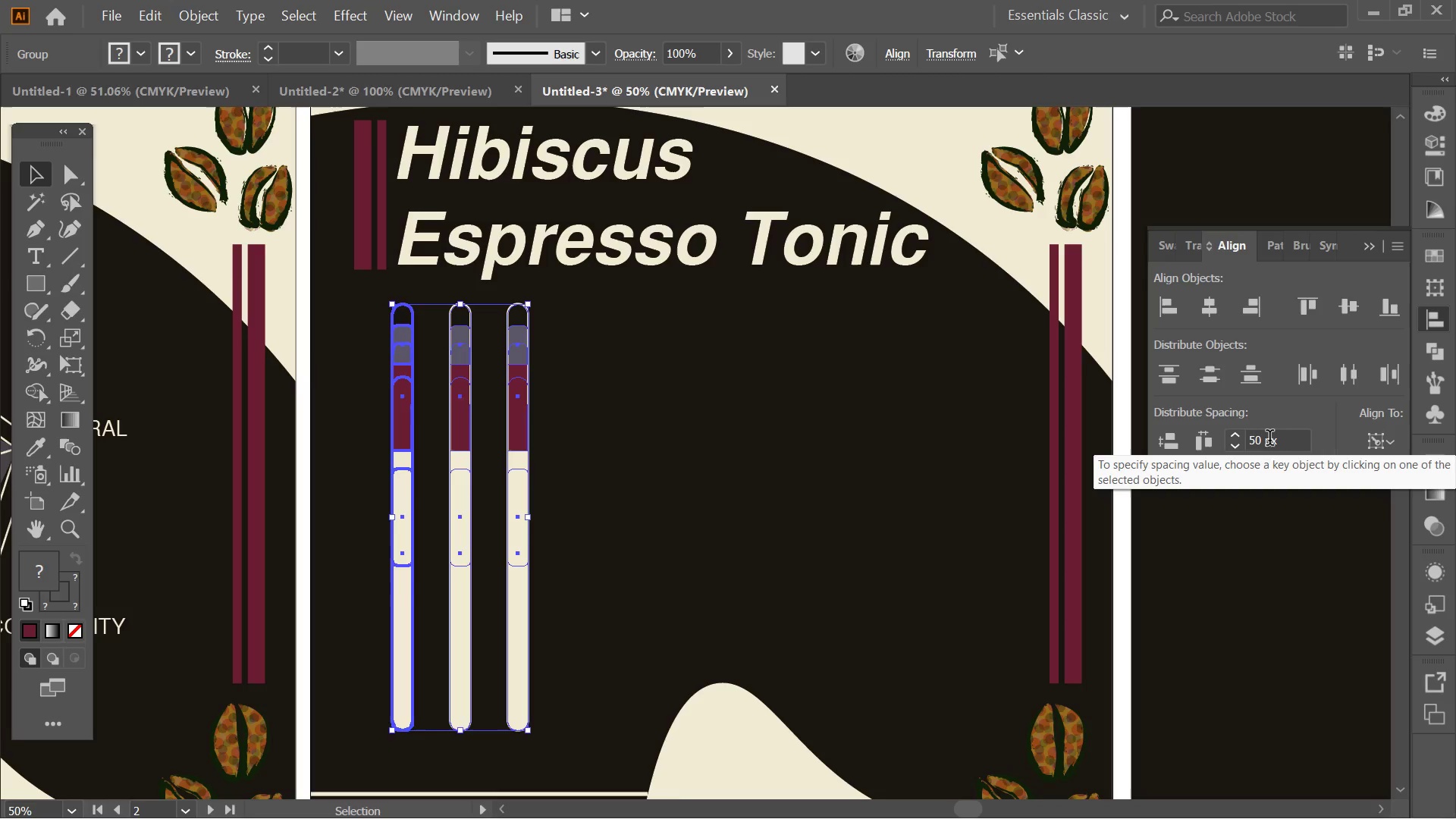 
left_click_drag(start_coordinate=[1260, 440], to_coordinate=[1220, 440])
 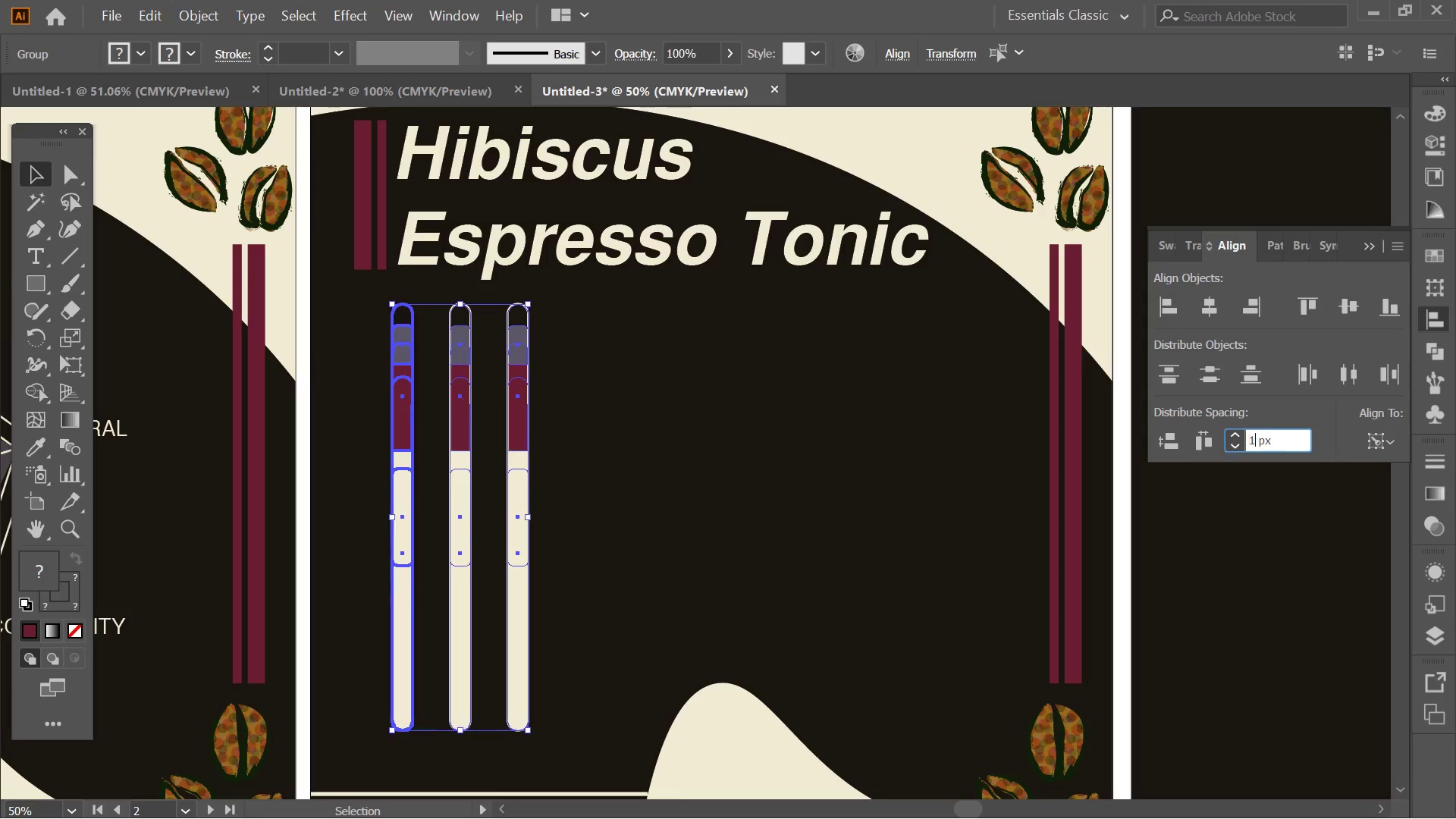 
key(Numpad1)
 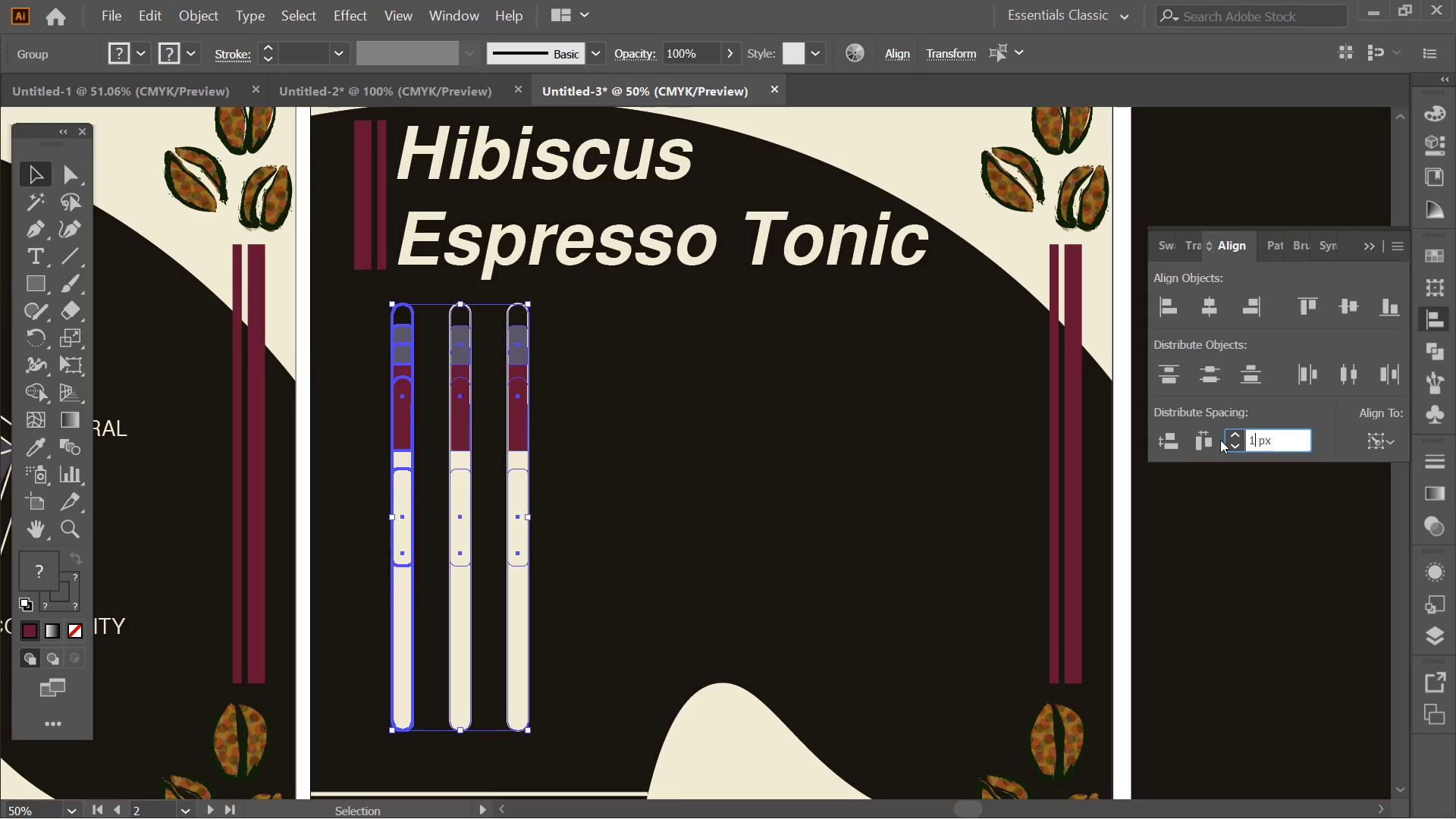 
key(Numpad0)
 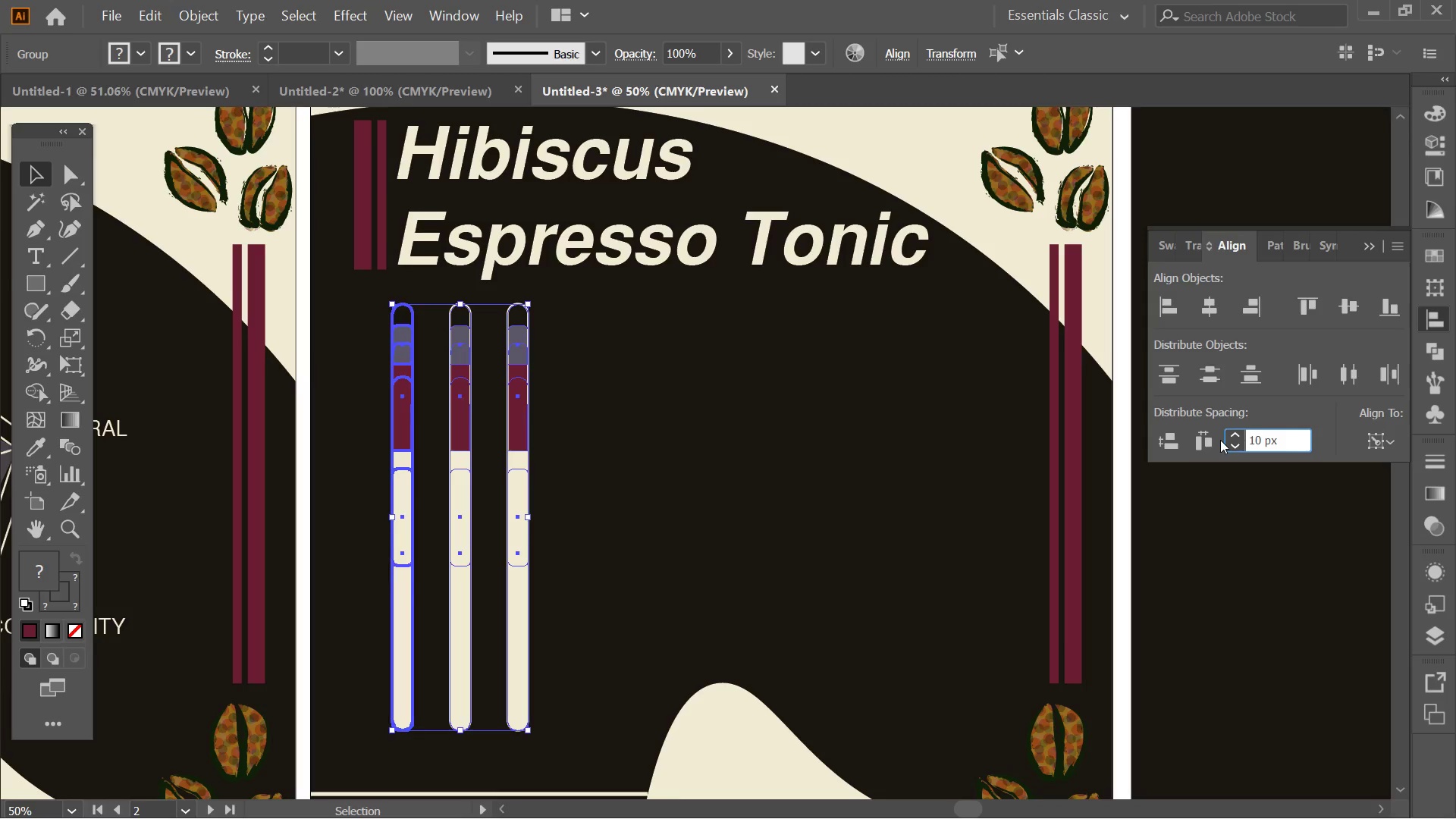 
key(Numpad0)
 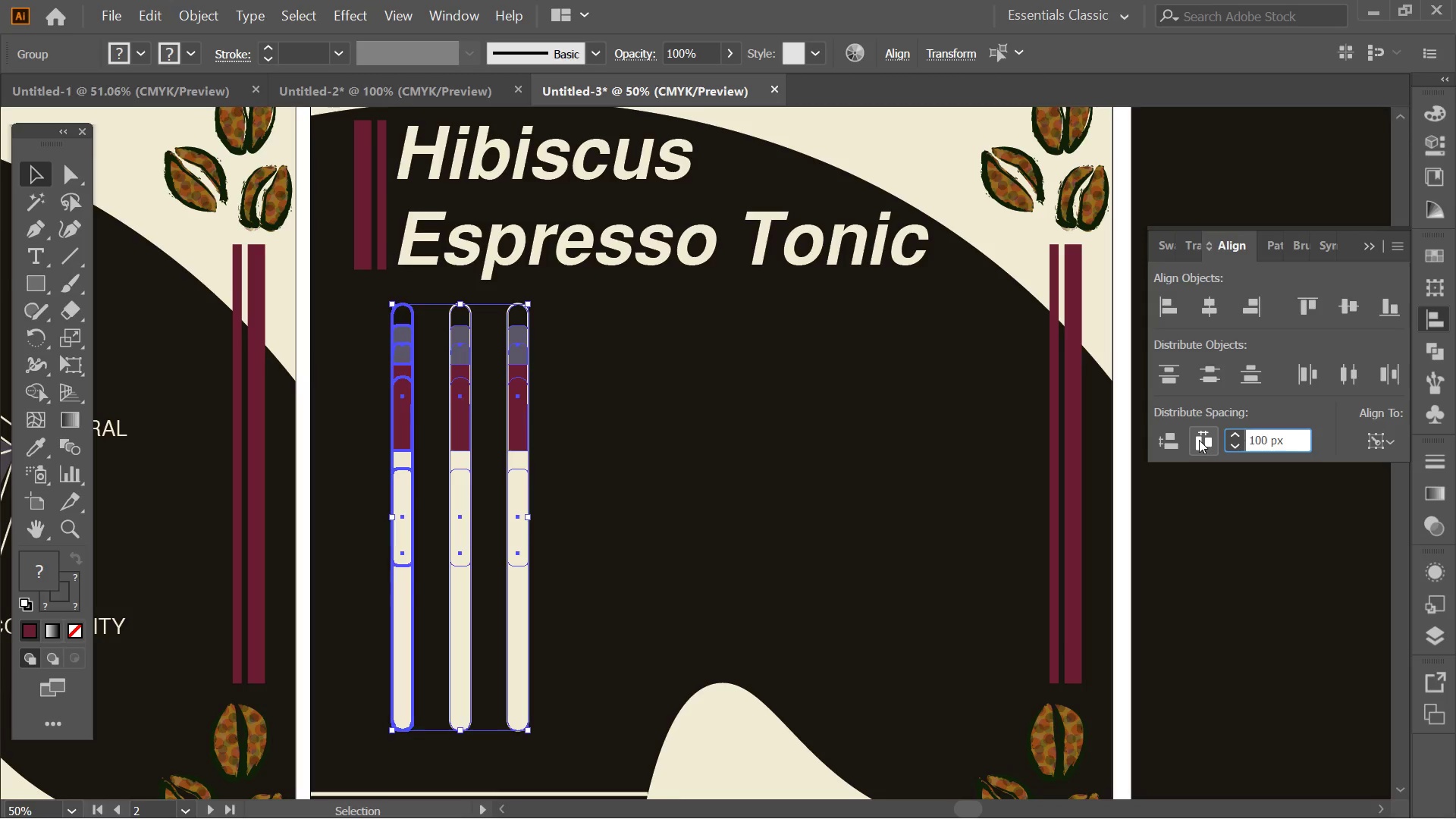 
left_click([1199, 440])
 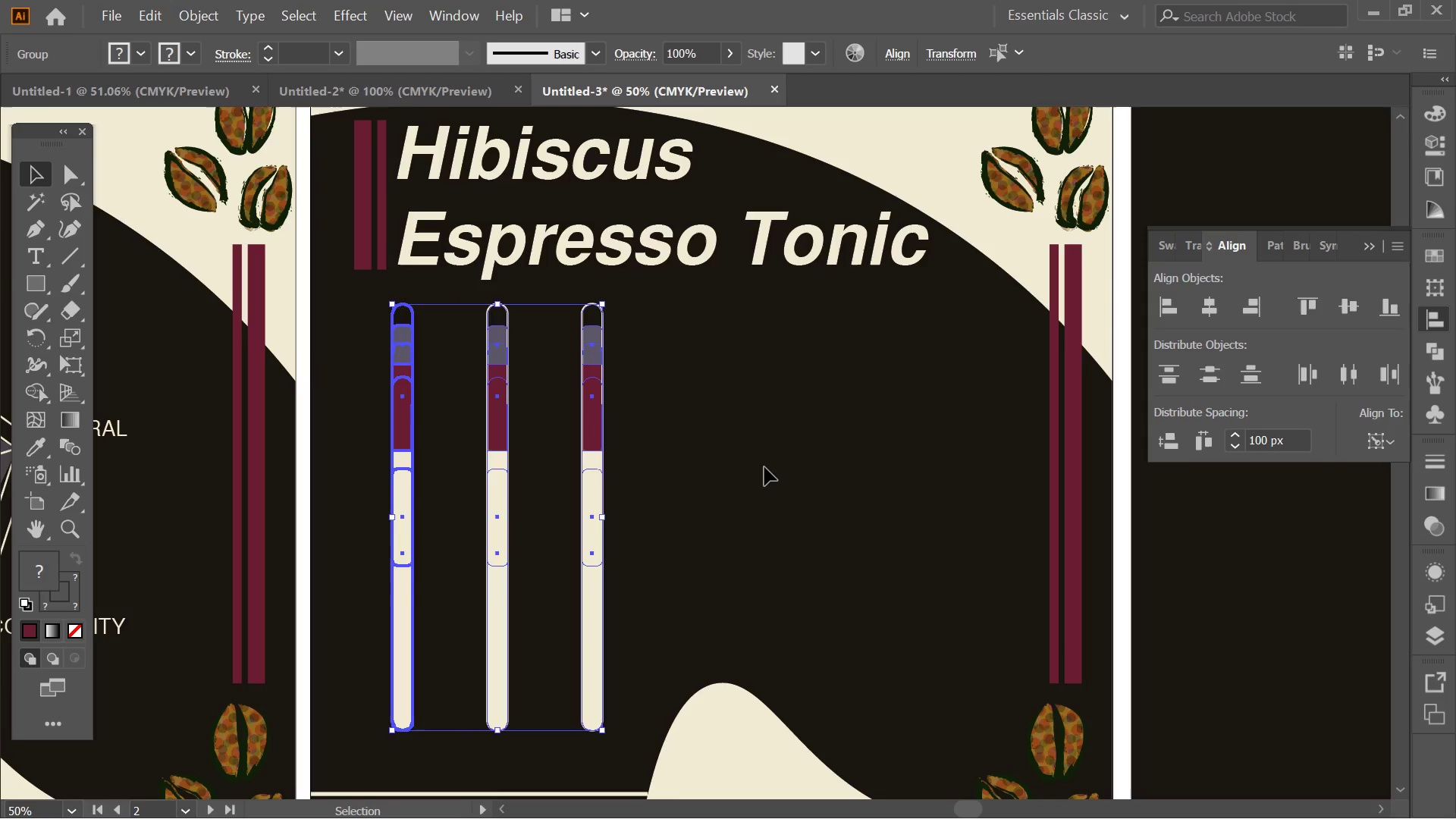 
left_click([761, 466])
 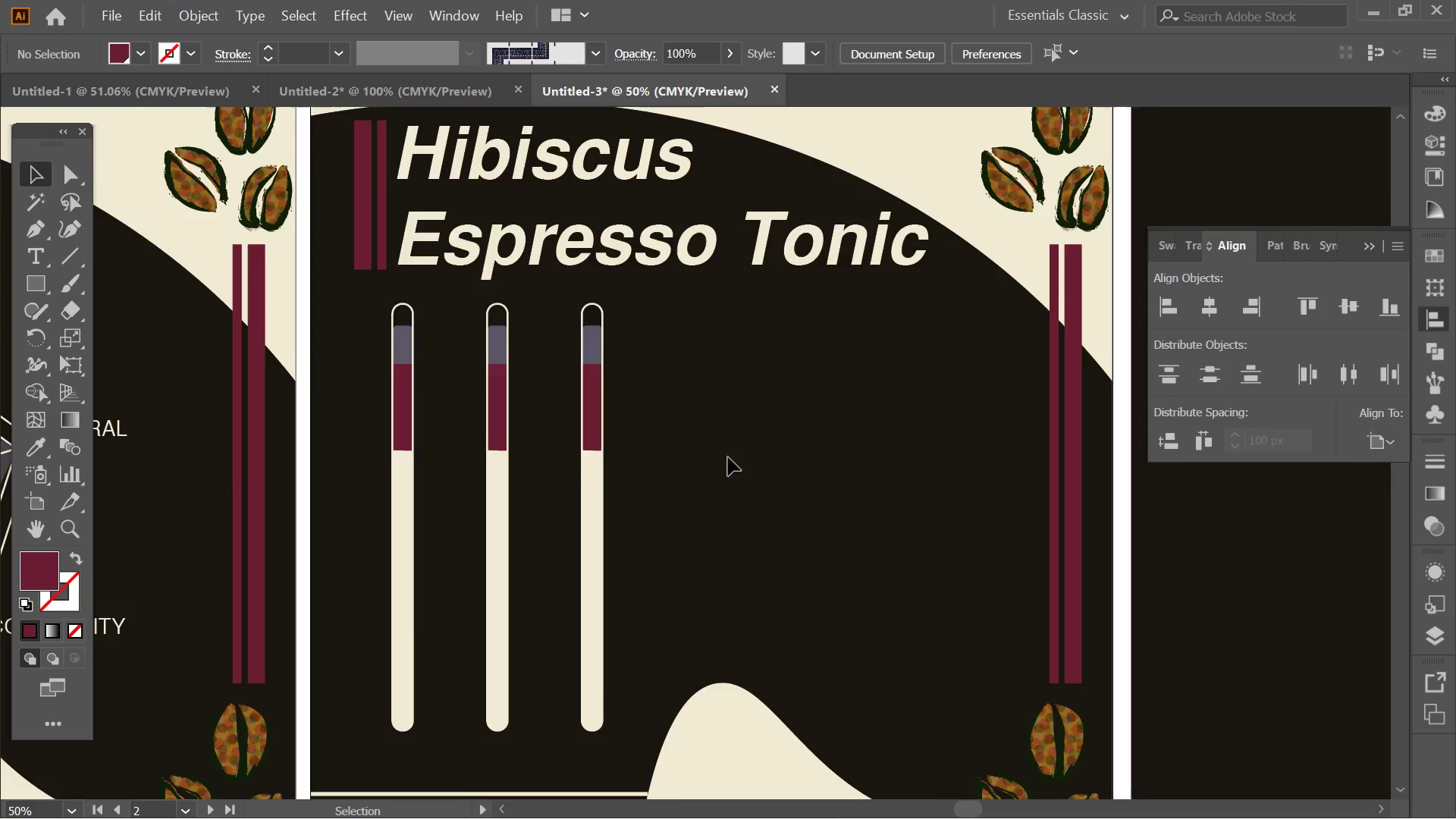 
key(Alt+AltLeft)
 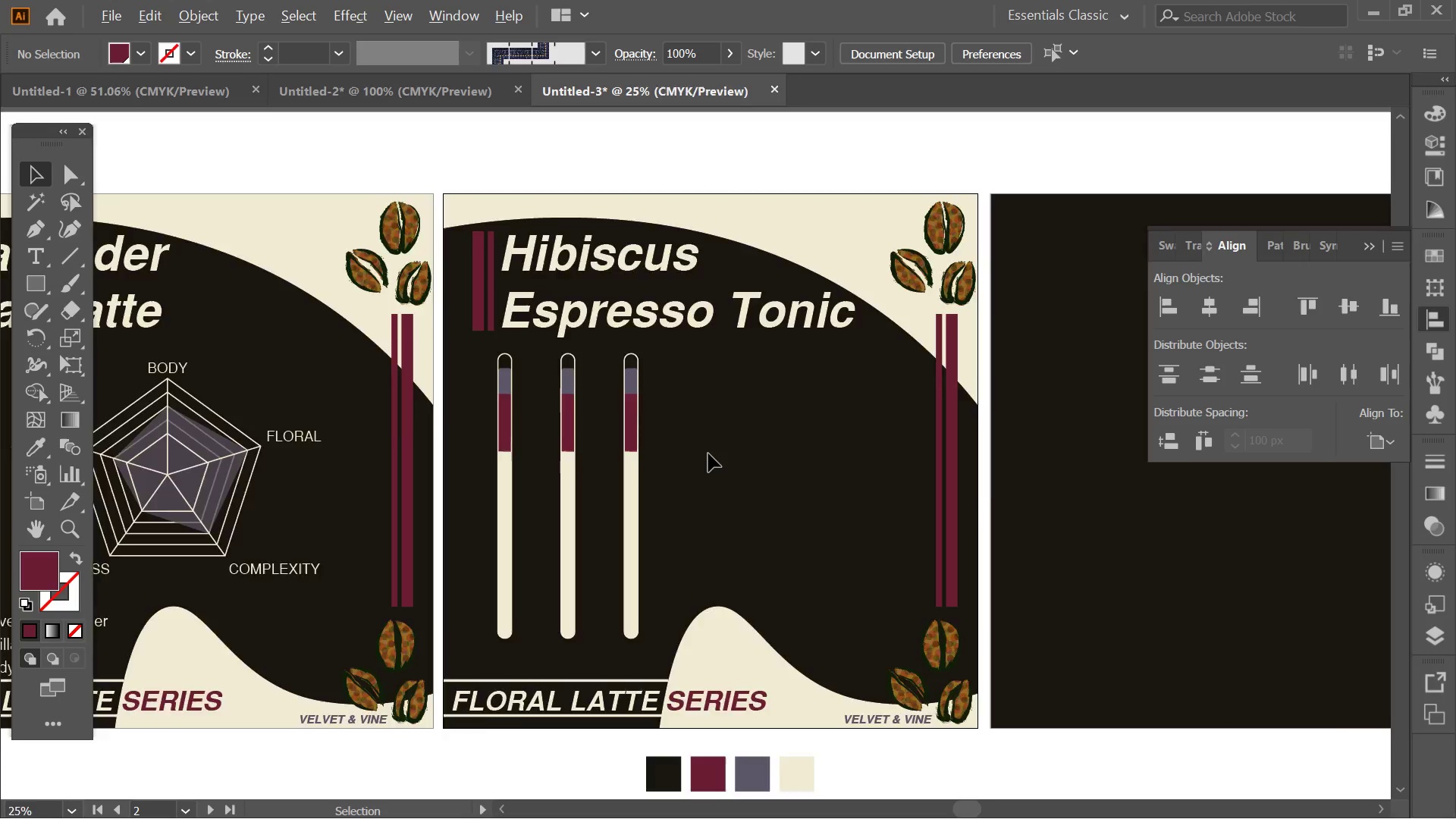 
hold_key(key=Space, duration=0.88)
 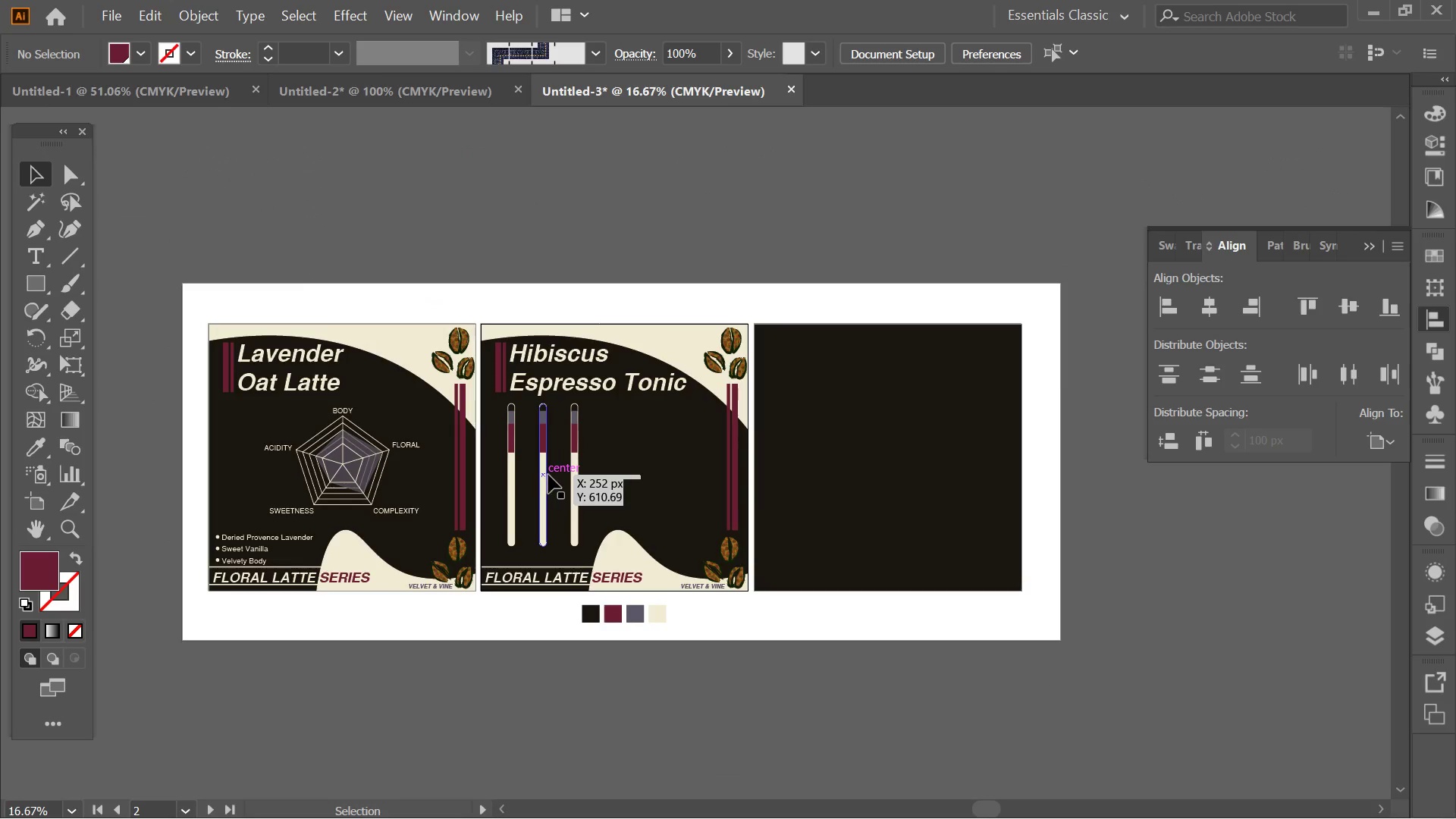 
left_click_drag(start_coordinate=[639, 475], to_coordinate=[546, 475])
 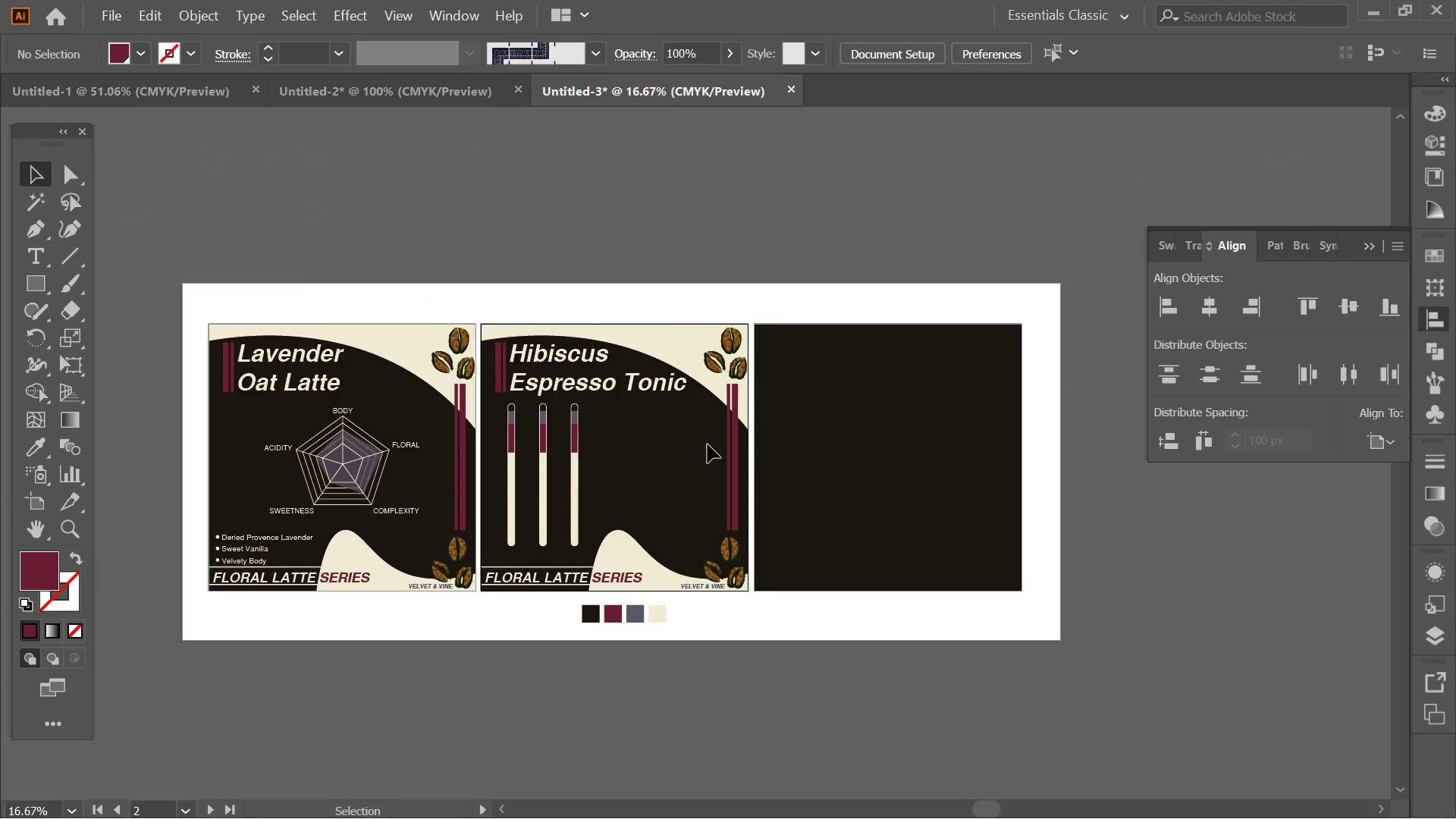 
scroll: coordinate [708, 453], scroll_direction: down, amount: 2.0
 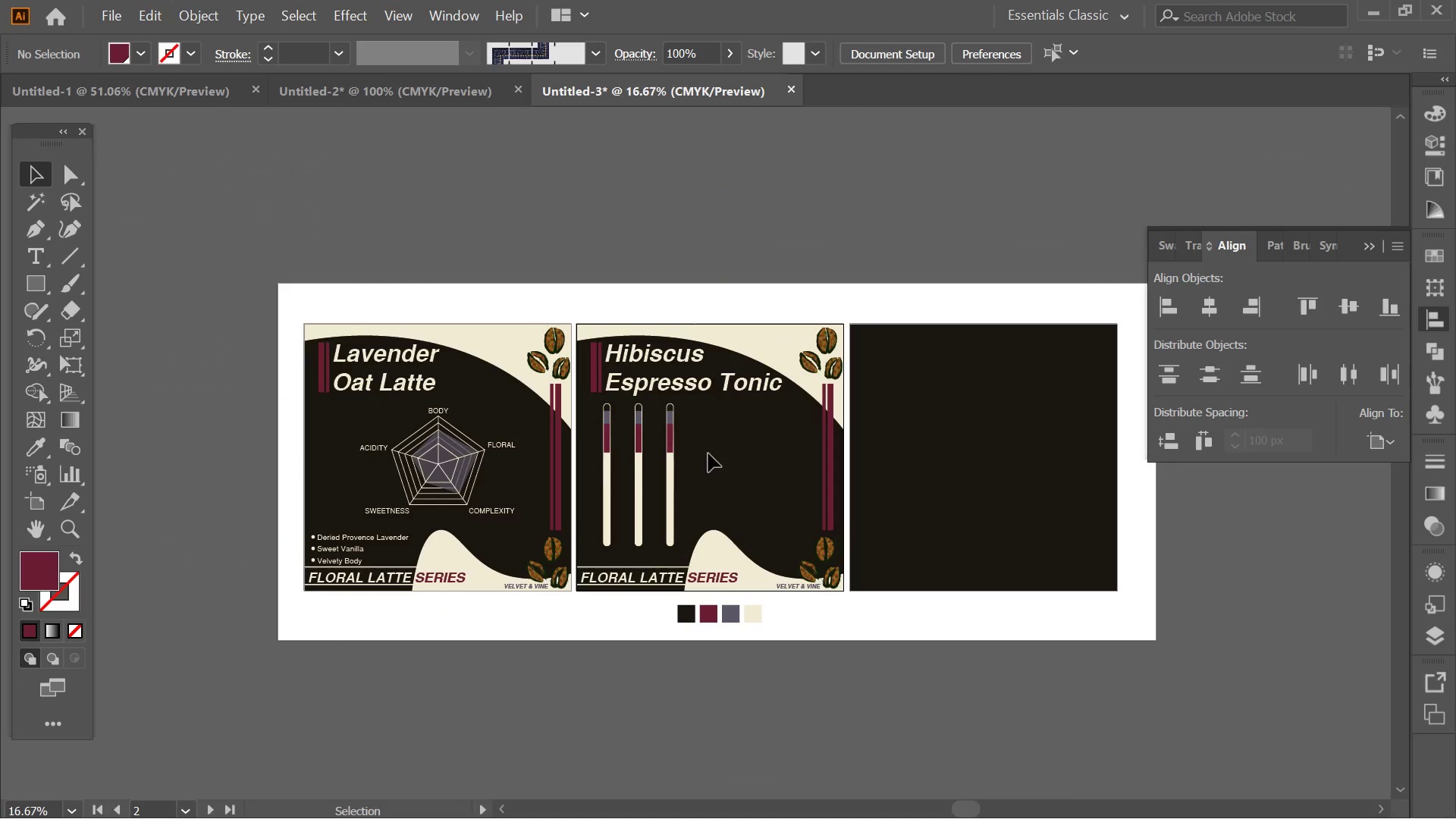 
hold_key(key=AltLeft, duration=0.75)
scroll: coordinate [654, 418], scroll_direction: none, amount: 0.0
 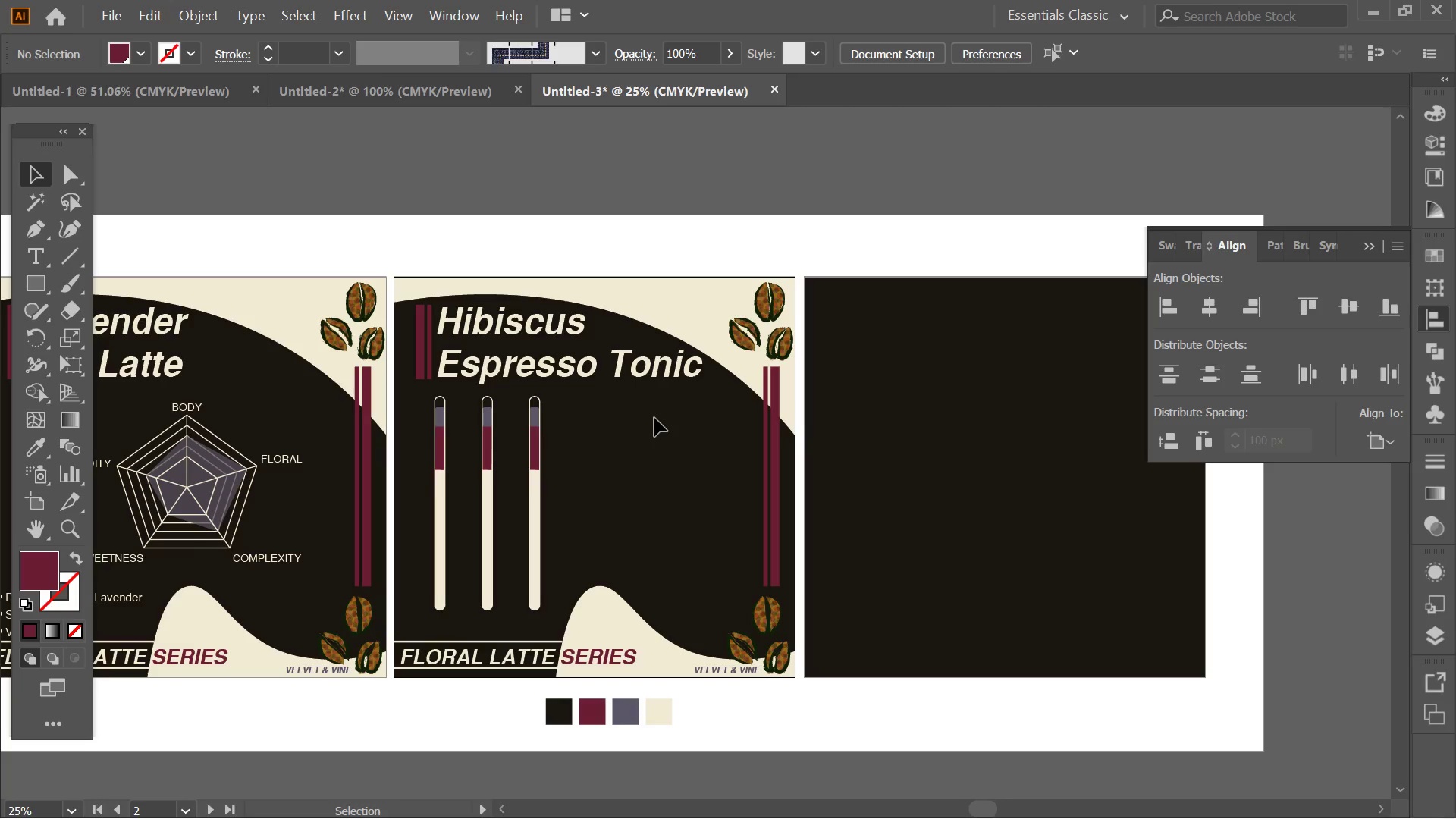 
hold_key(key=AltLeft, duration=0.77)
scroll: coordinate [645, 418], scroll_direction: up, amount: 1.0
 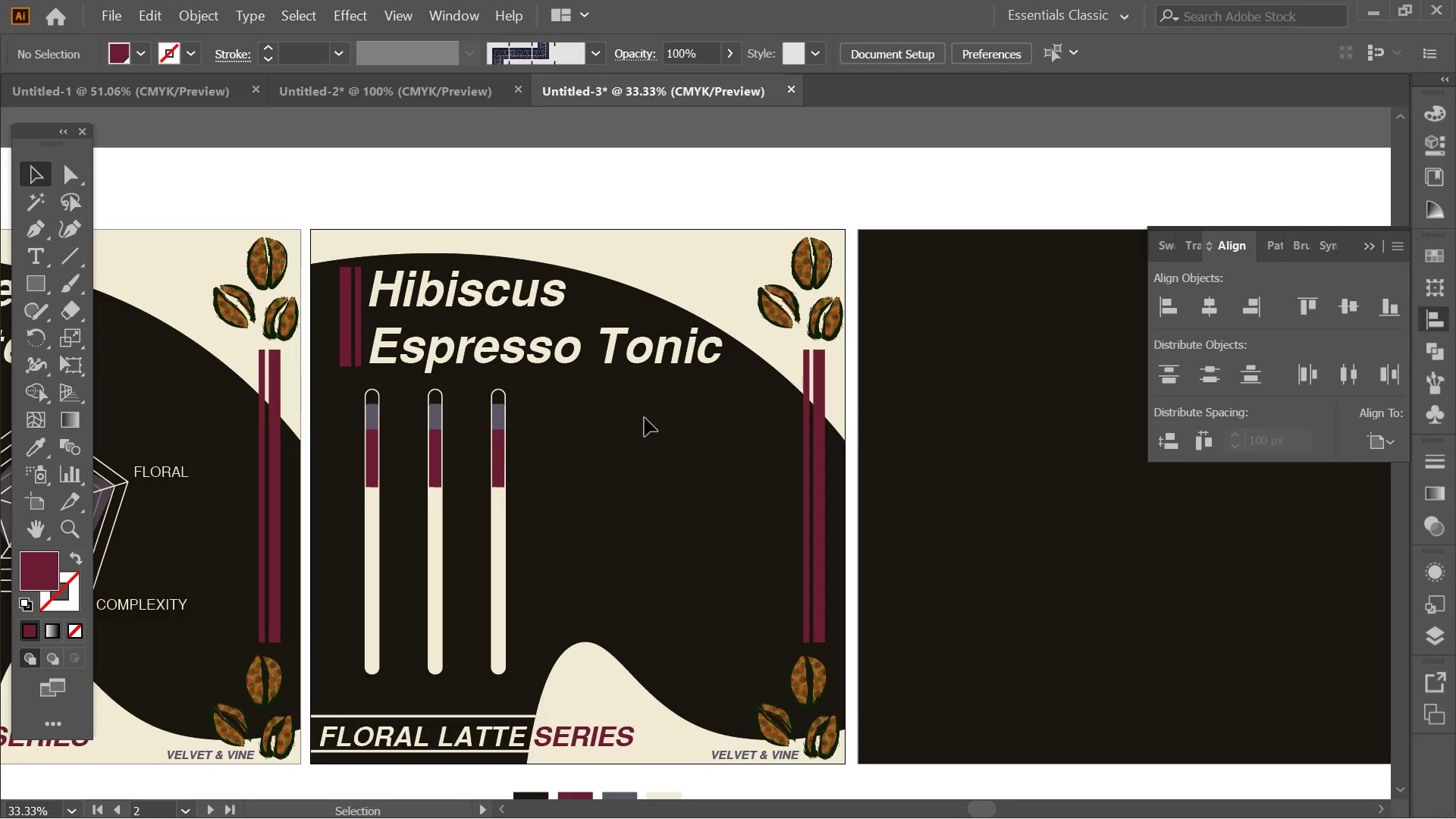 
hold_key(key=AltLeft, duration=0.75)
 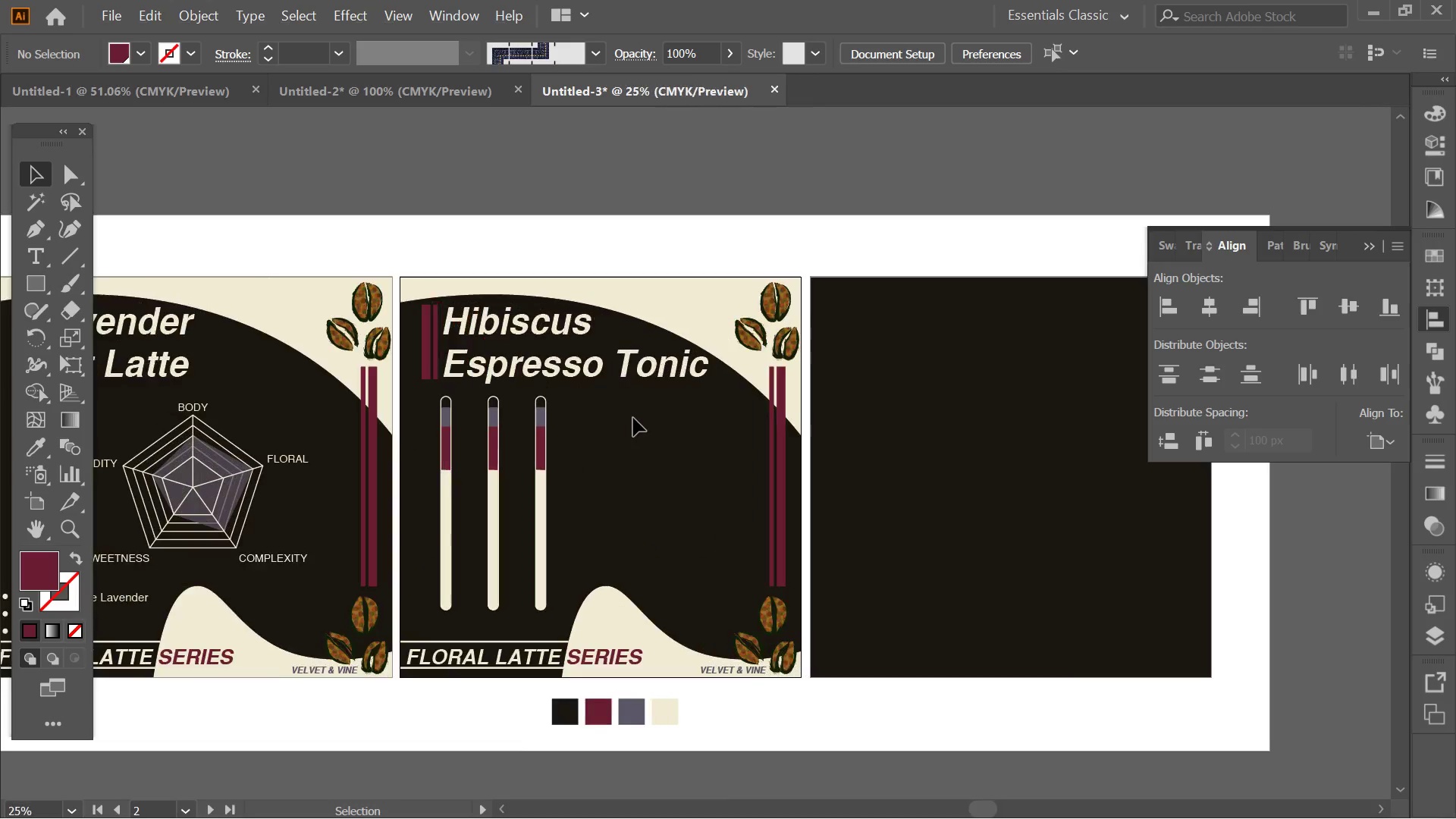 
hold_key(key=AltLeft, duration=0.33)
 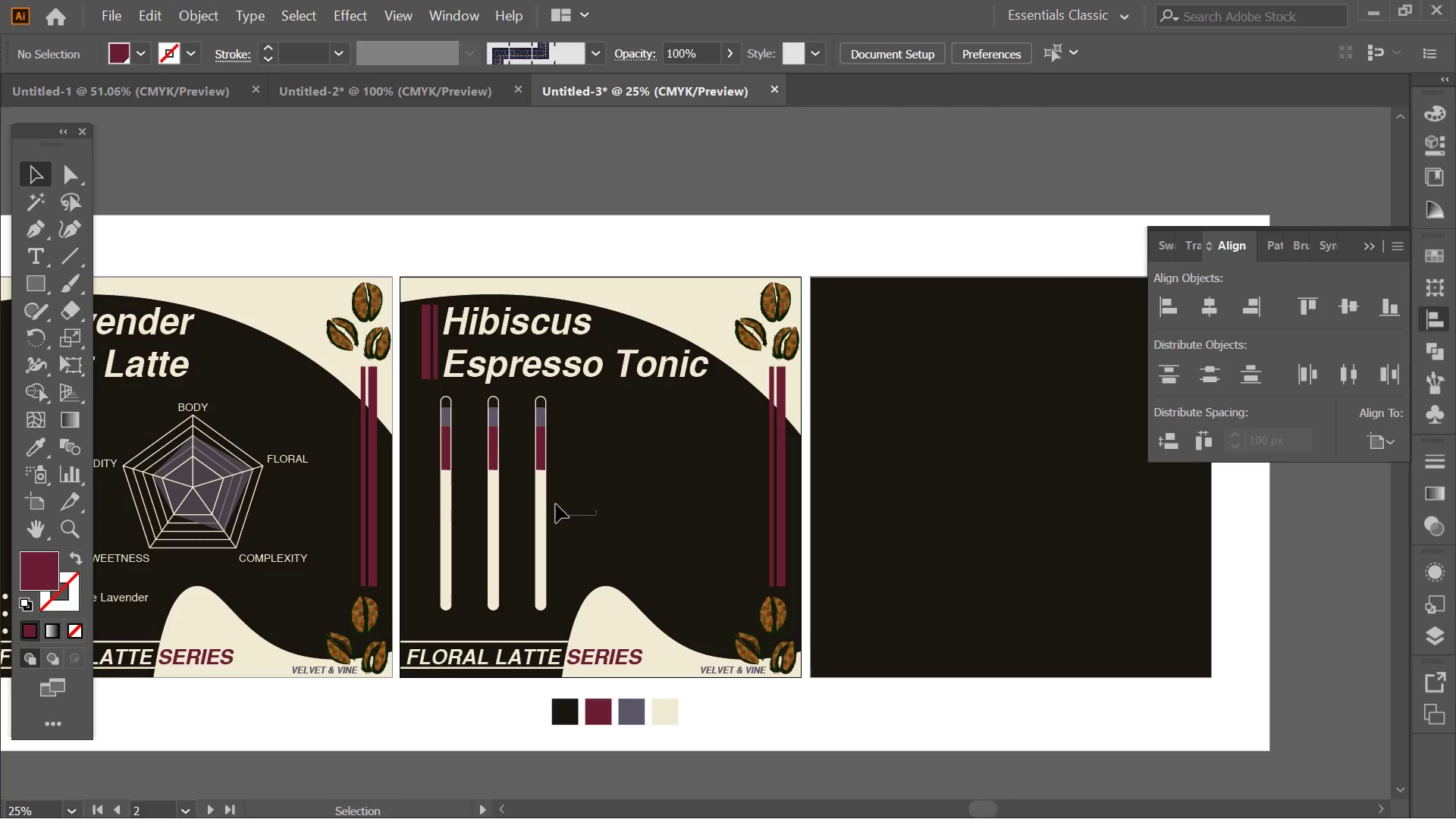 
scroll: coordinate [645, 418], scroll_direction: down, amount: 1.0
 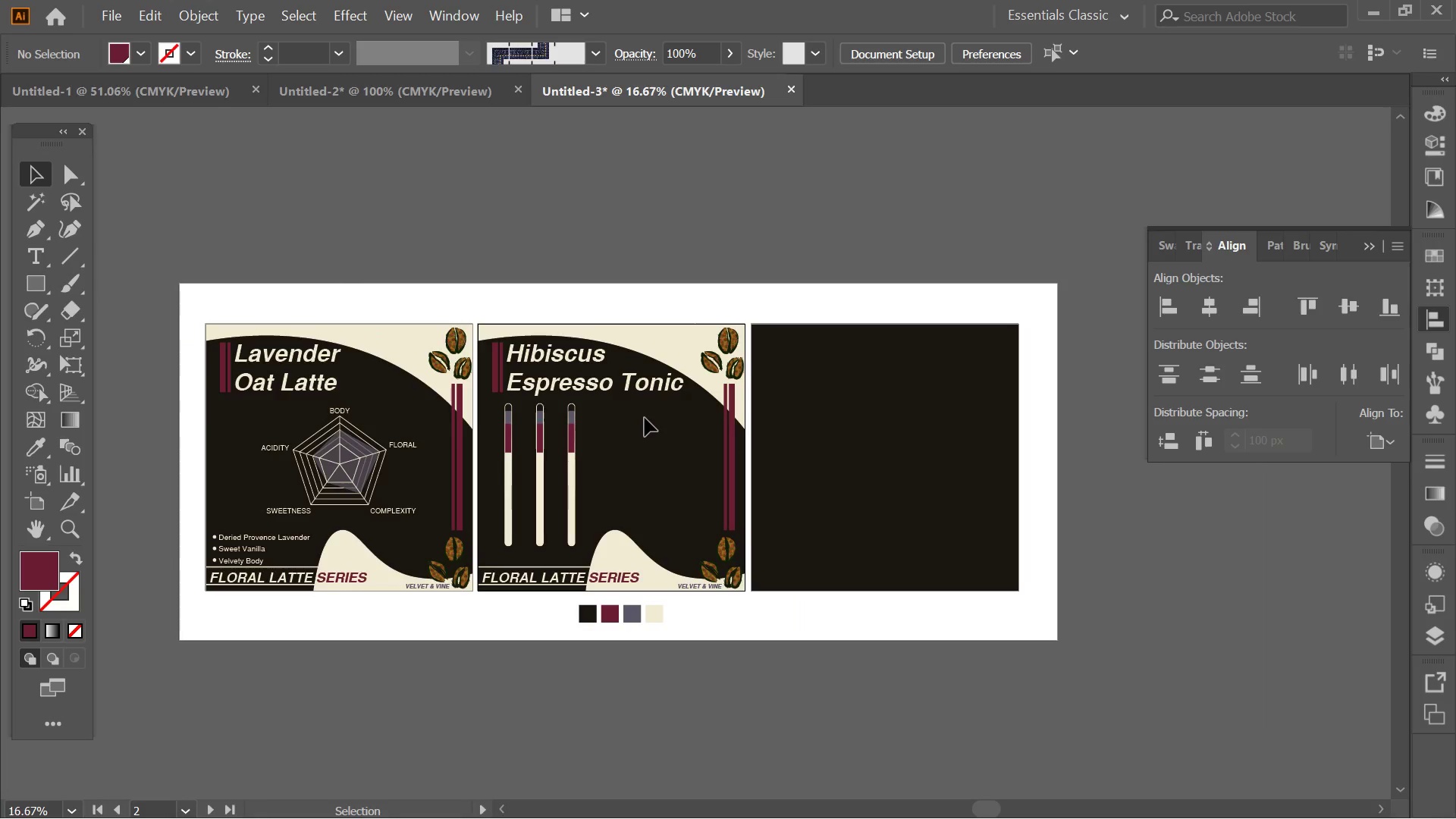 
scroll: coordinate [633, 418], scroll_direction: none, amount: 0.0
 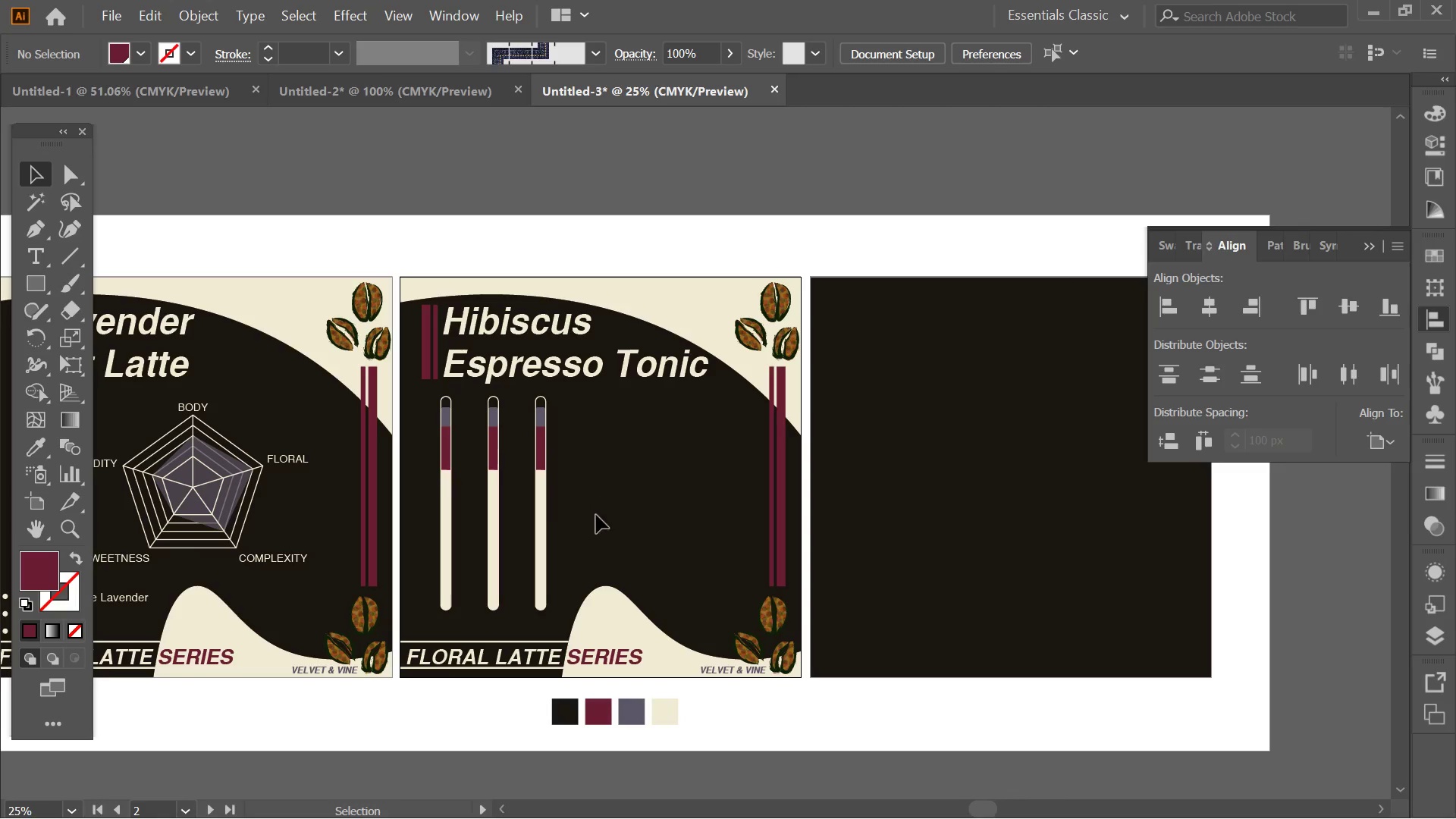 
left_click_drag(start_coordinate=[596, 515], to_coordinate=[429, 428])
 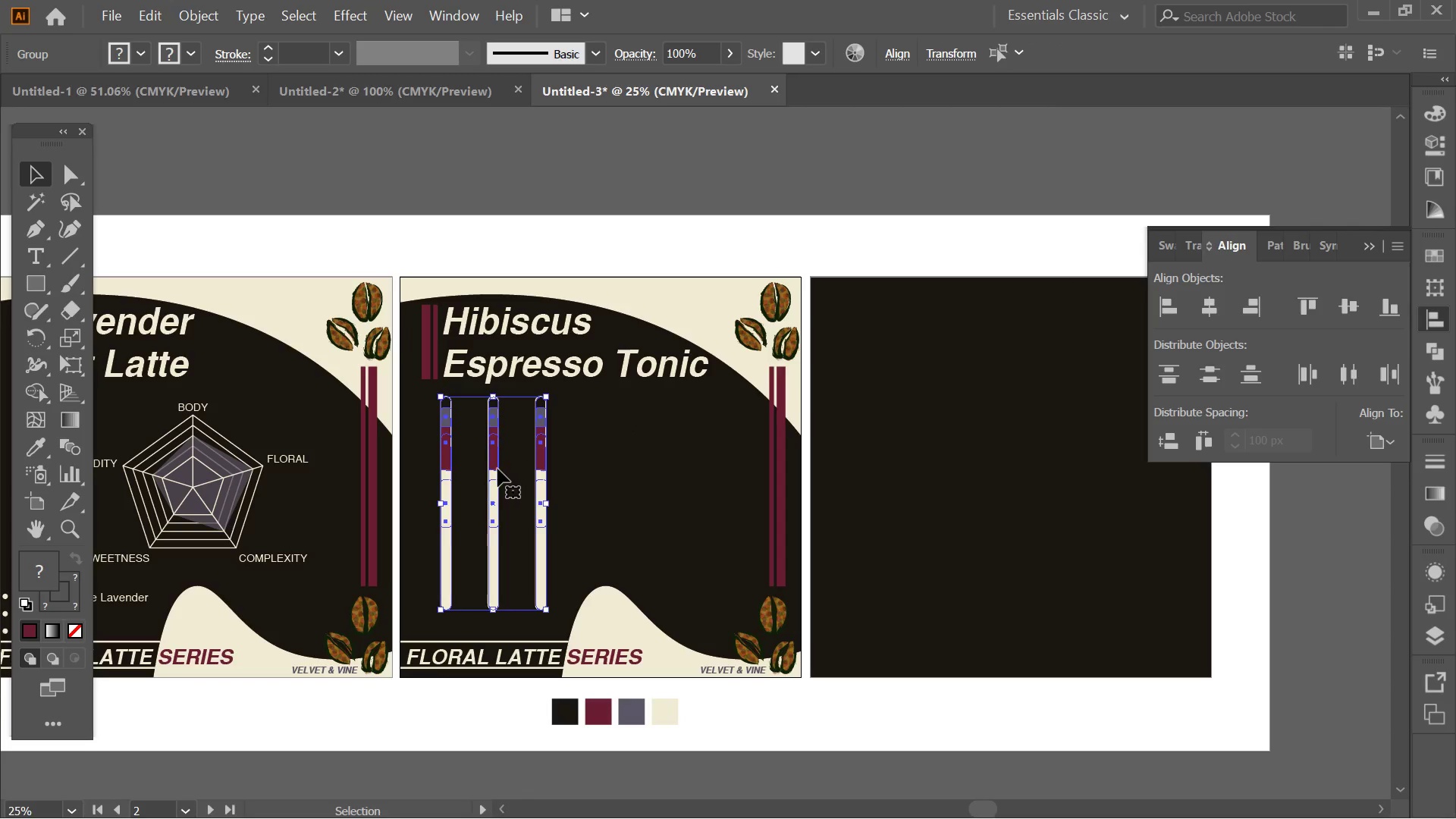 
left_click_drag(start_coordinate=[497, 469], to_coordinate=[567, 466])
 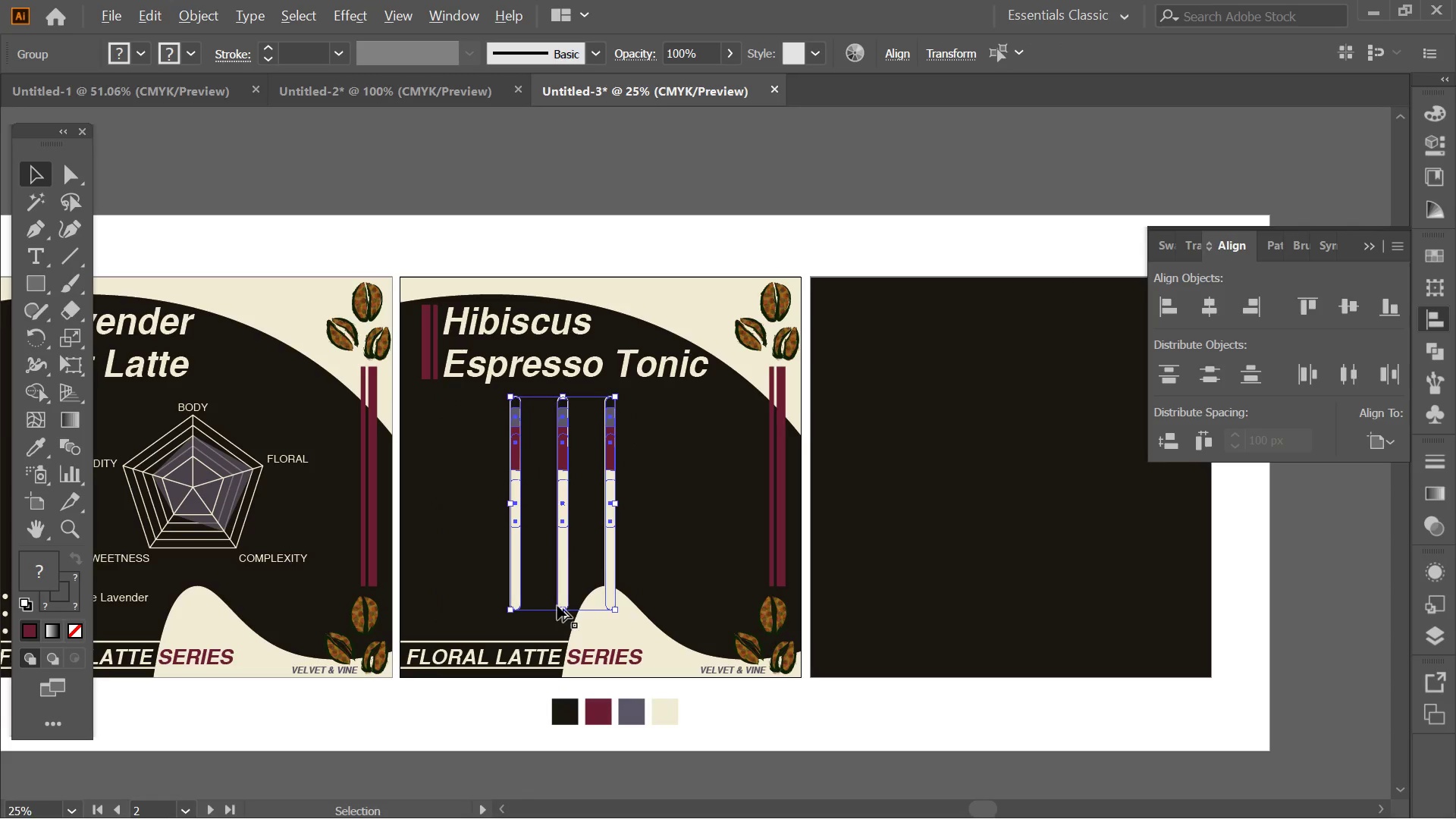 
hold_key(key=ShiftLeft, duration=2.61)
 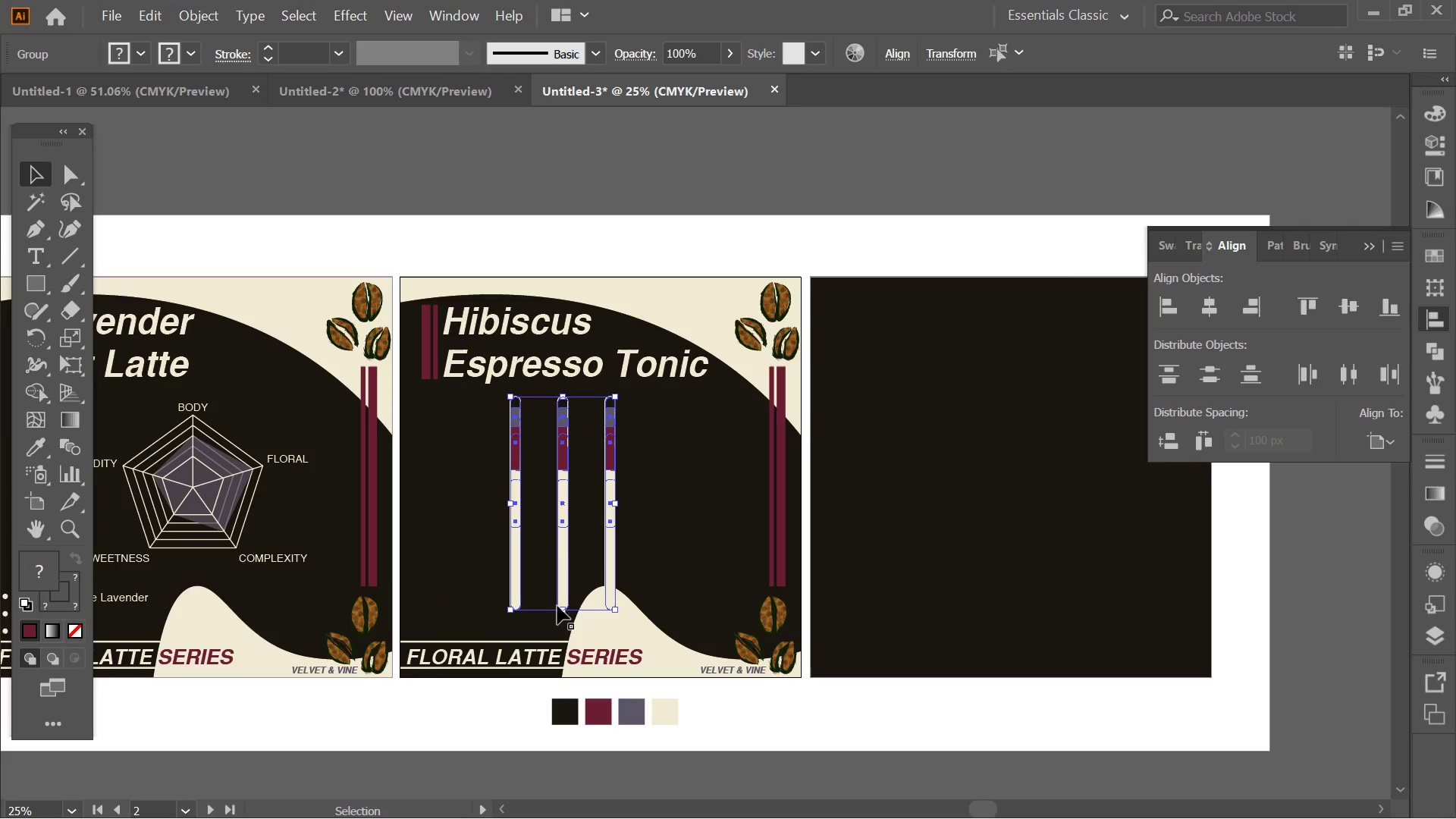 
hold_key(key=AltLeft, duration=0.41)
 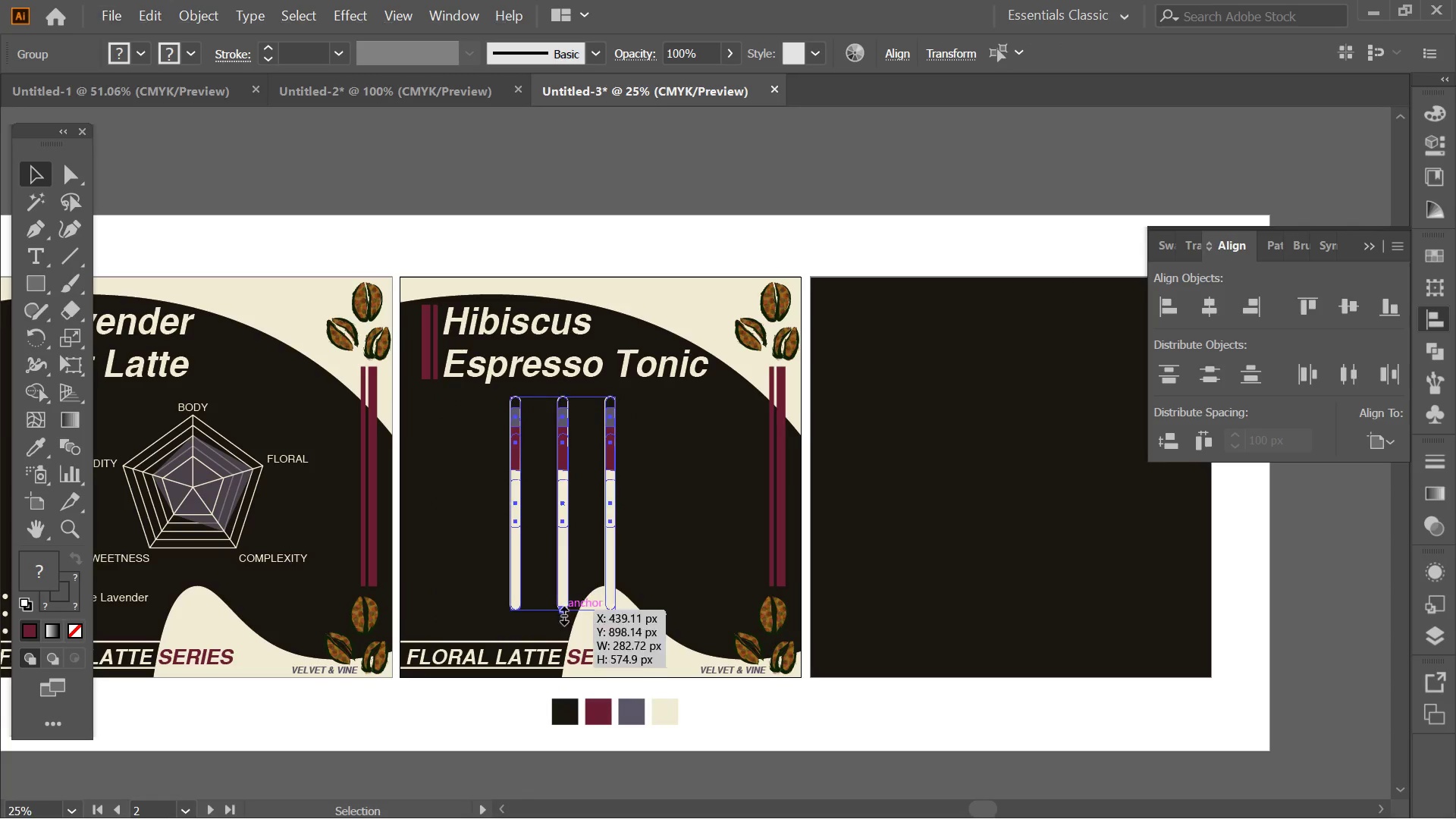 
left_click_drag(start_coordinate=[563, 610], to_coordinate=[563, 566])
 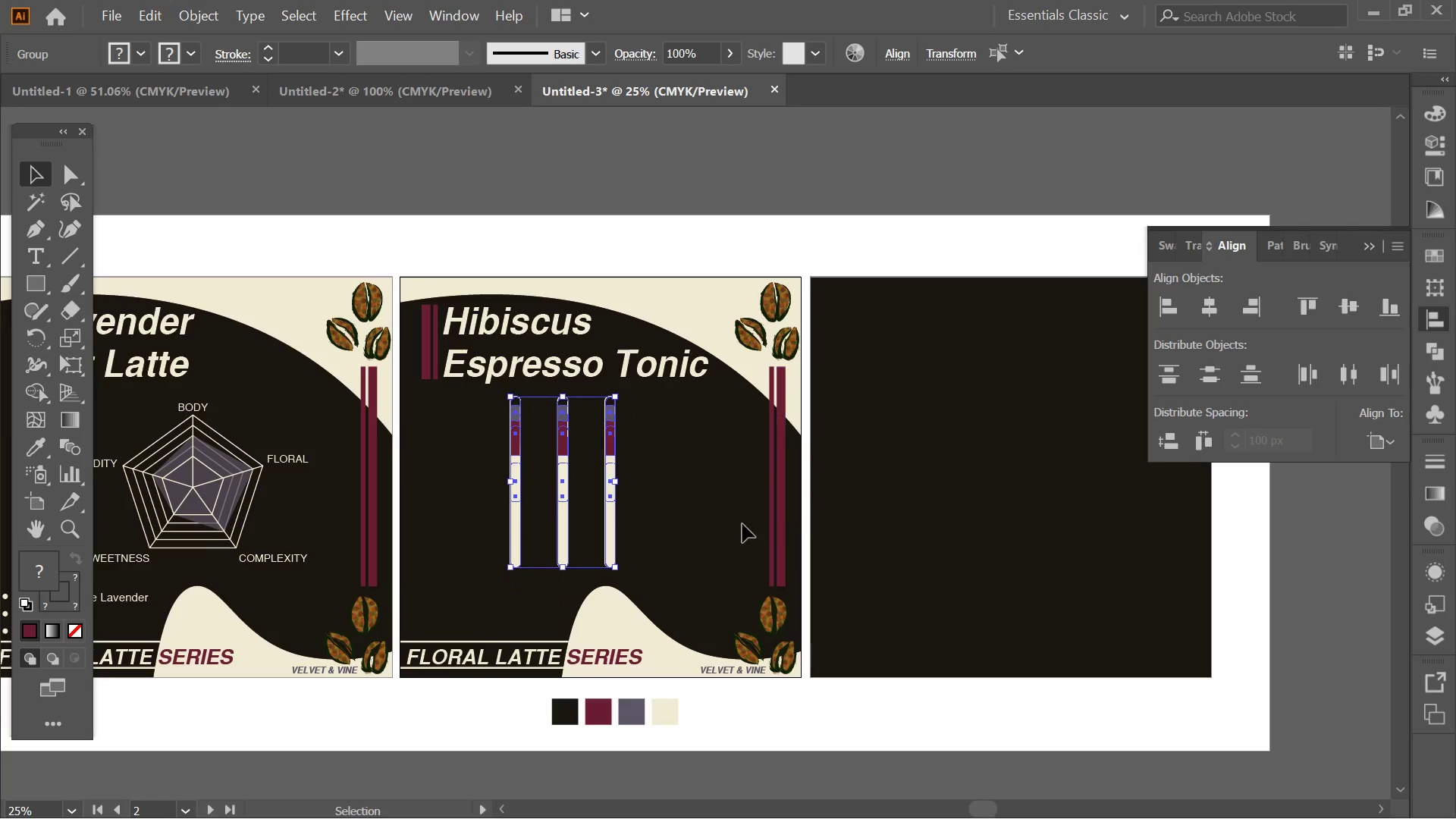 
left_click([742, 524])
 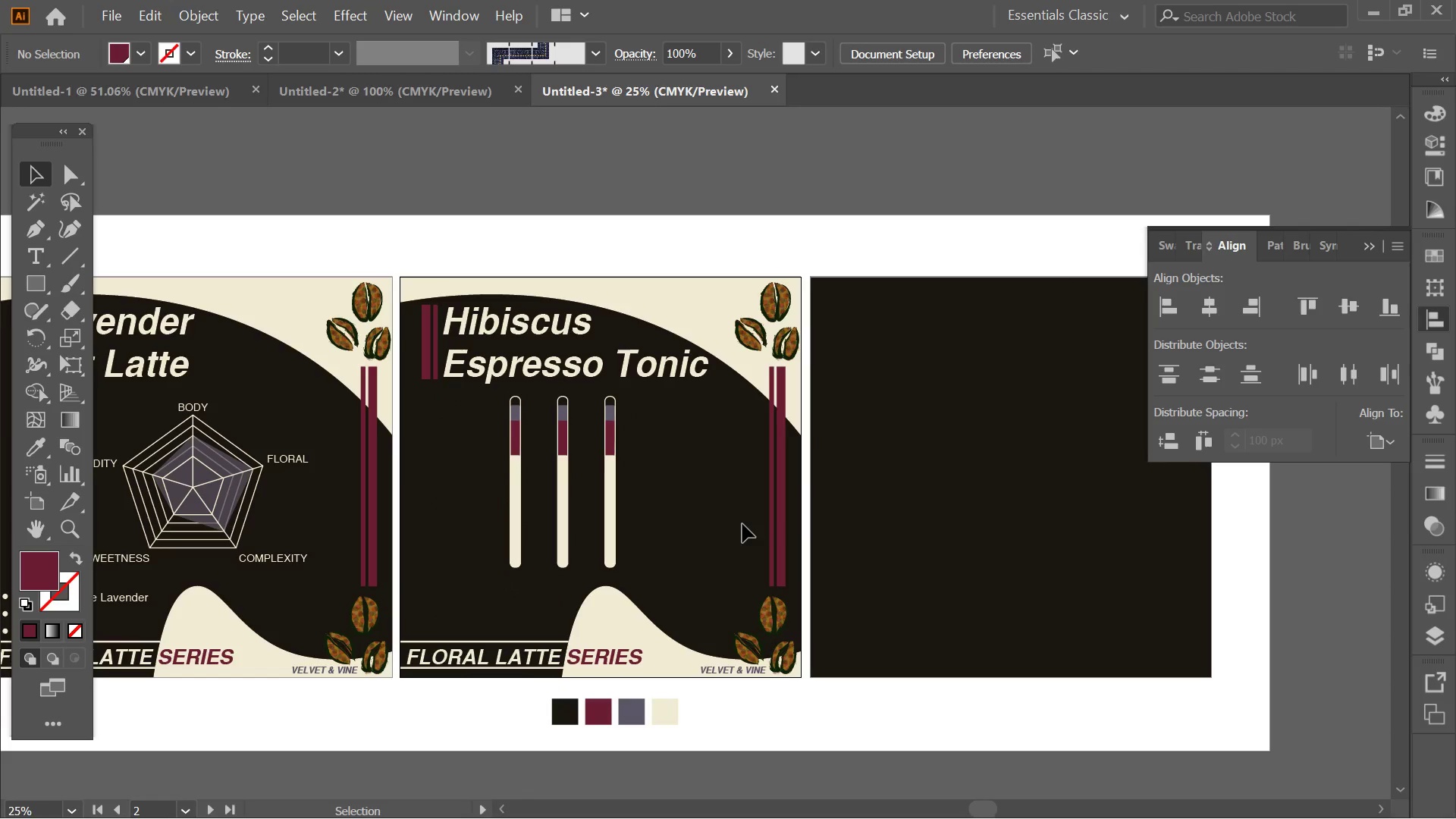 
hold_key(key=ControlLeft, duration=1.5)
 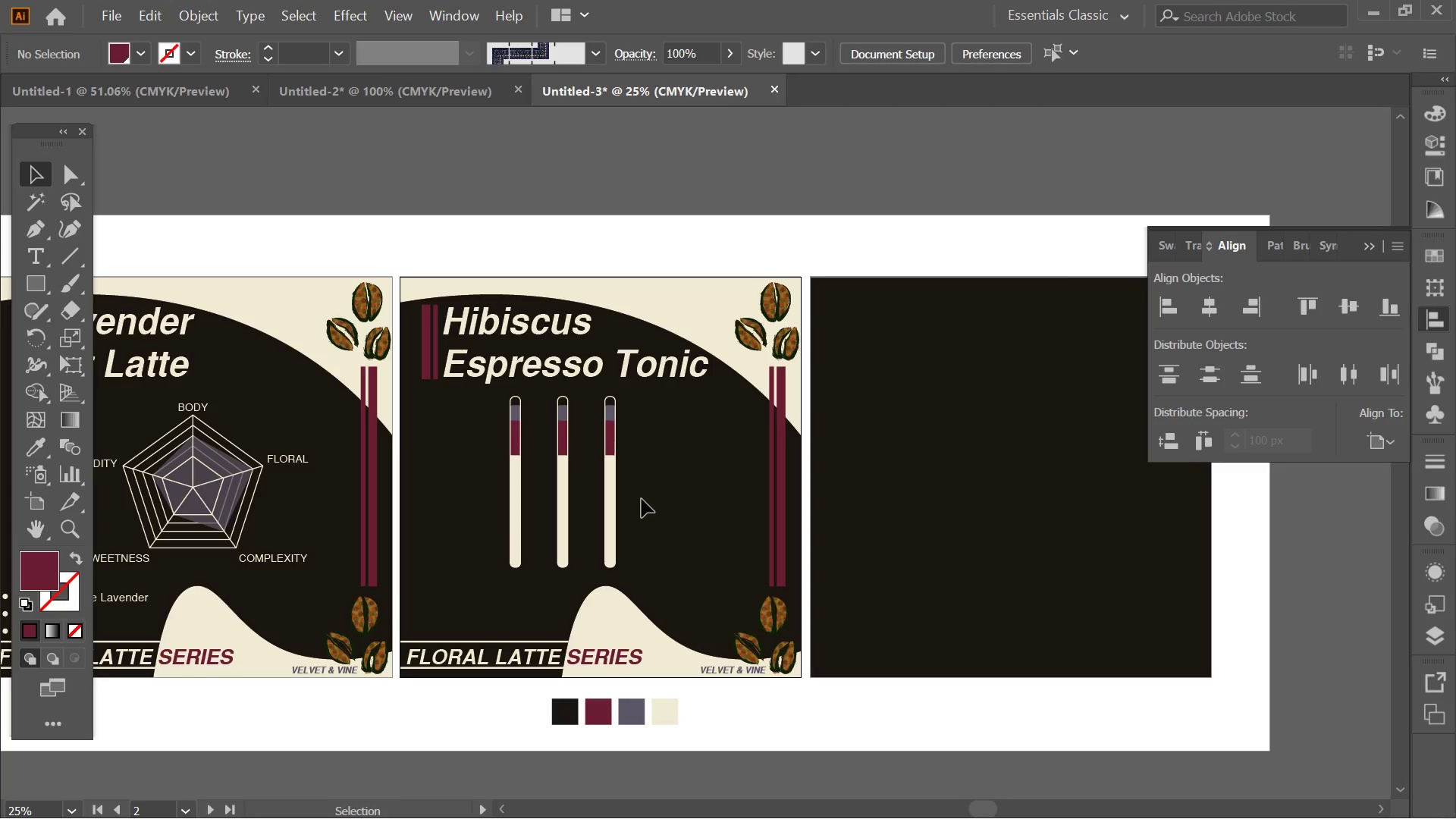 
left_click_drag(start_coordinate=[691, 502], to_coordinate=[491, 425])
 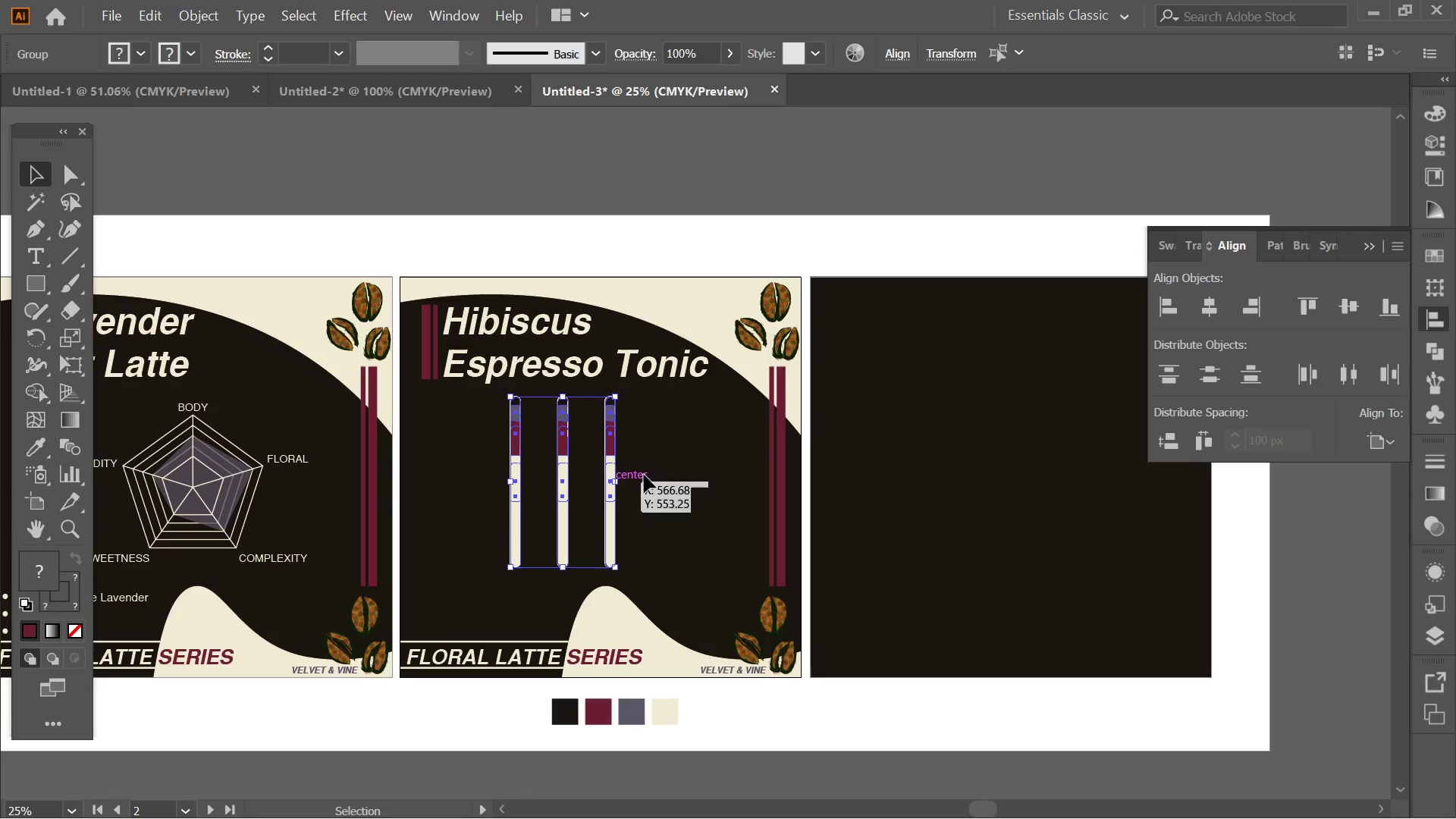 
left_click([654, 475])
 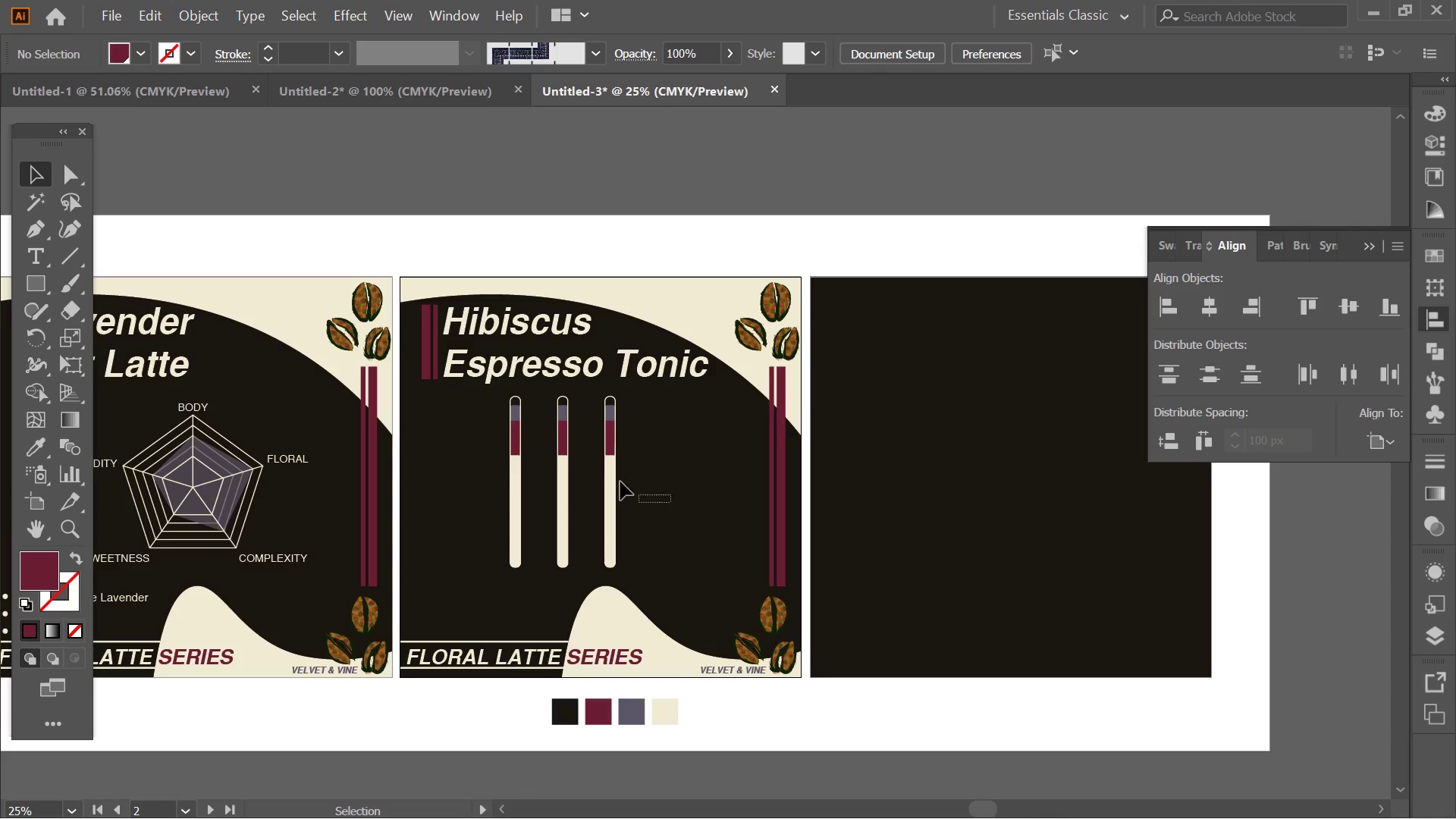 
left_click_drag(start_coordinate=[670, 502], to_coordinate=[497, 419])
 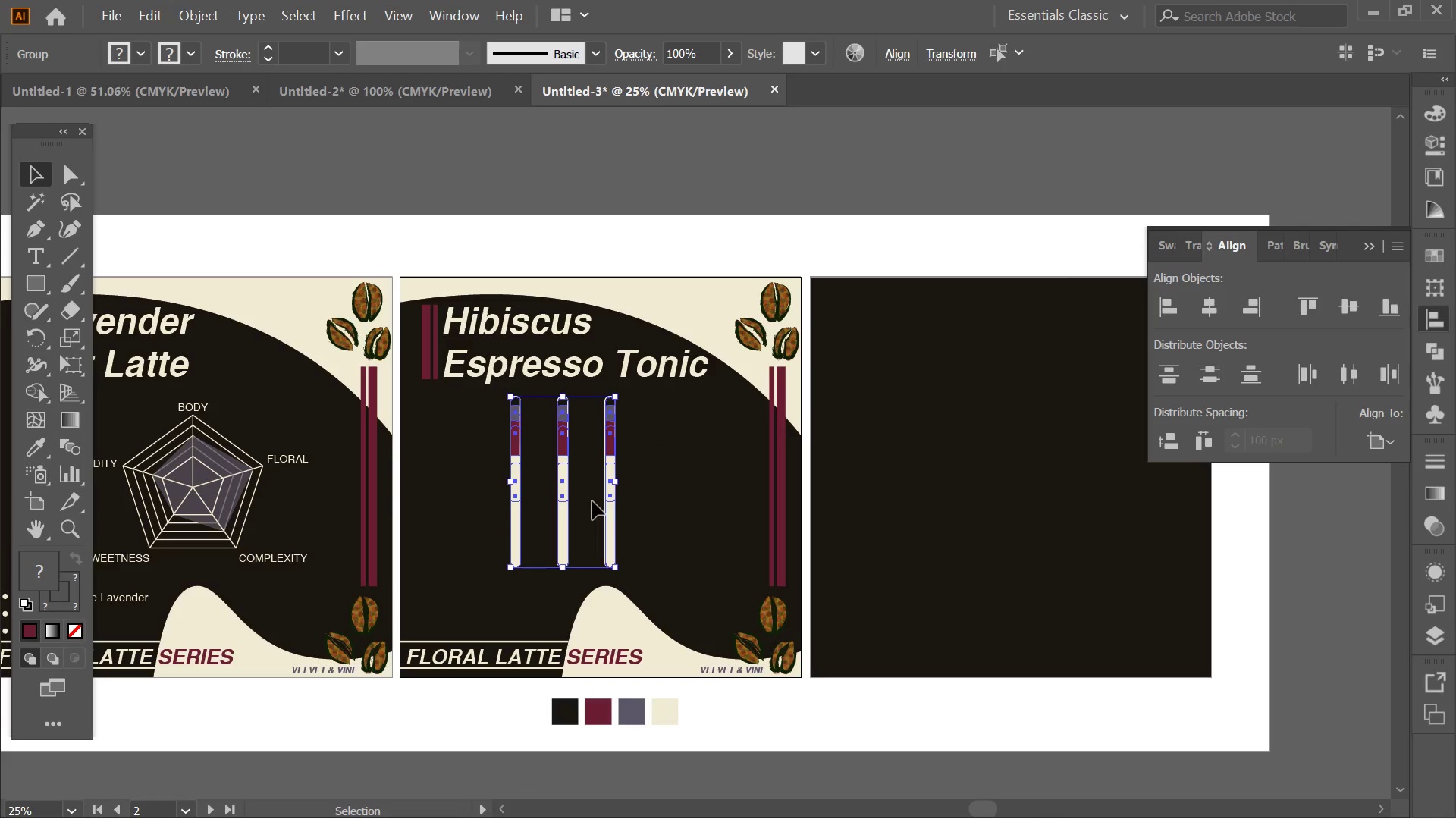 
left_click([652, 469])
 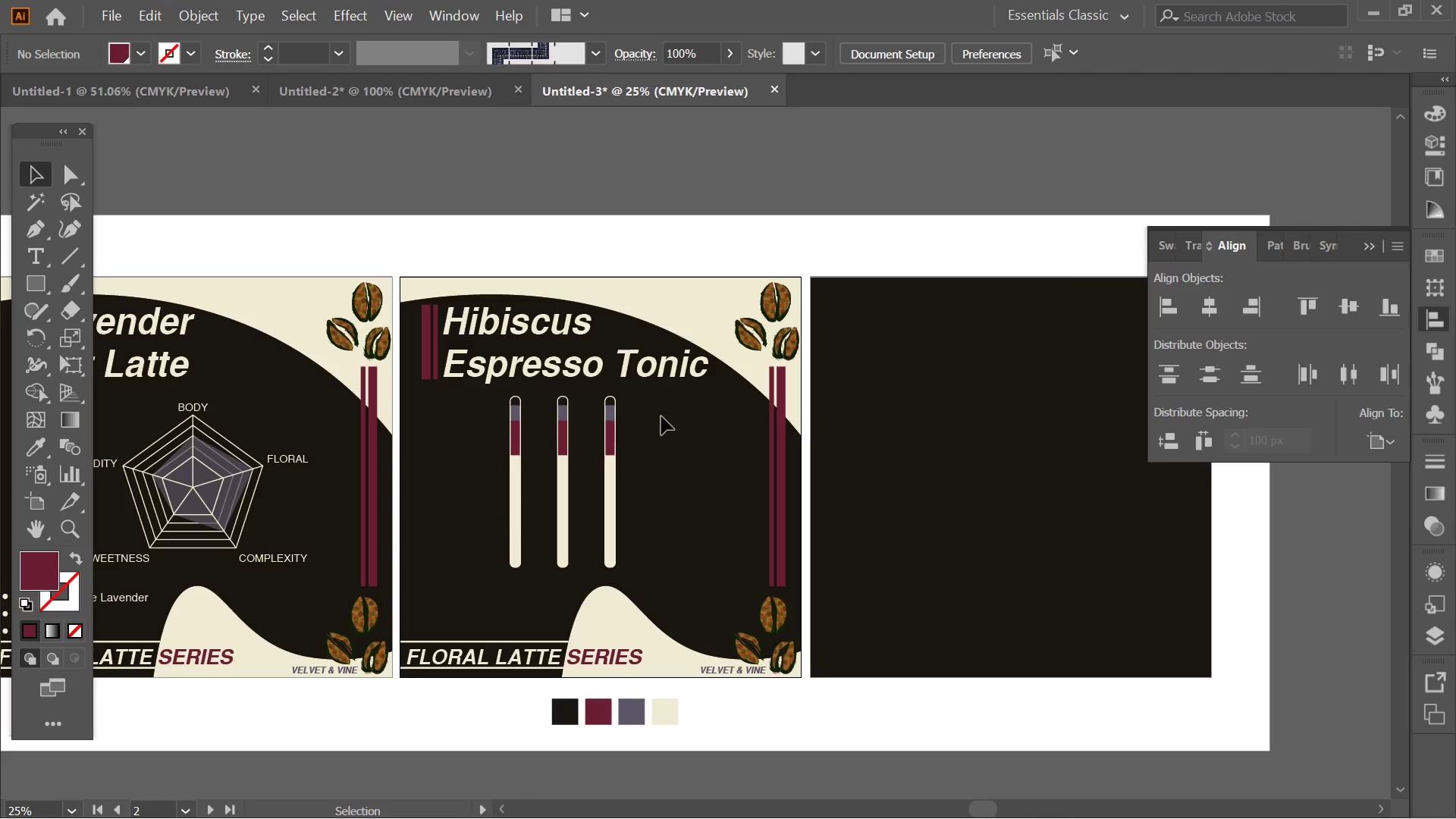 
hold_key(key=AltLeft, duration=0.48)
 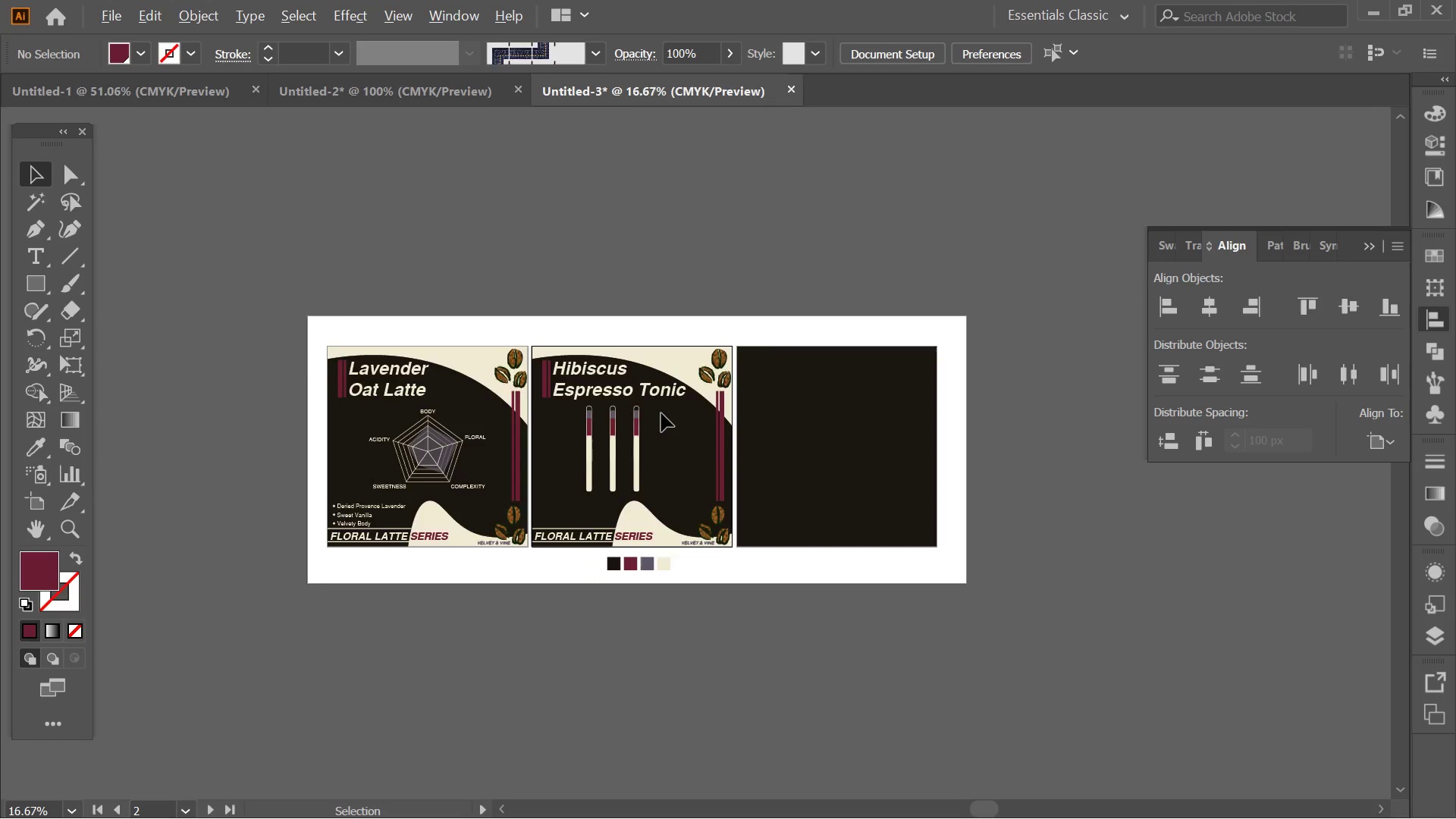 
key(Space)
 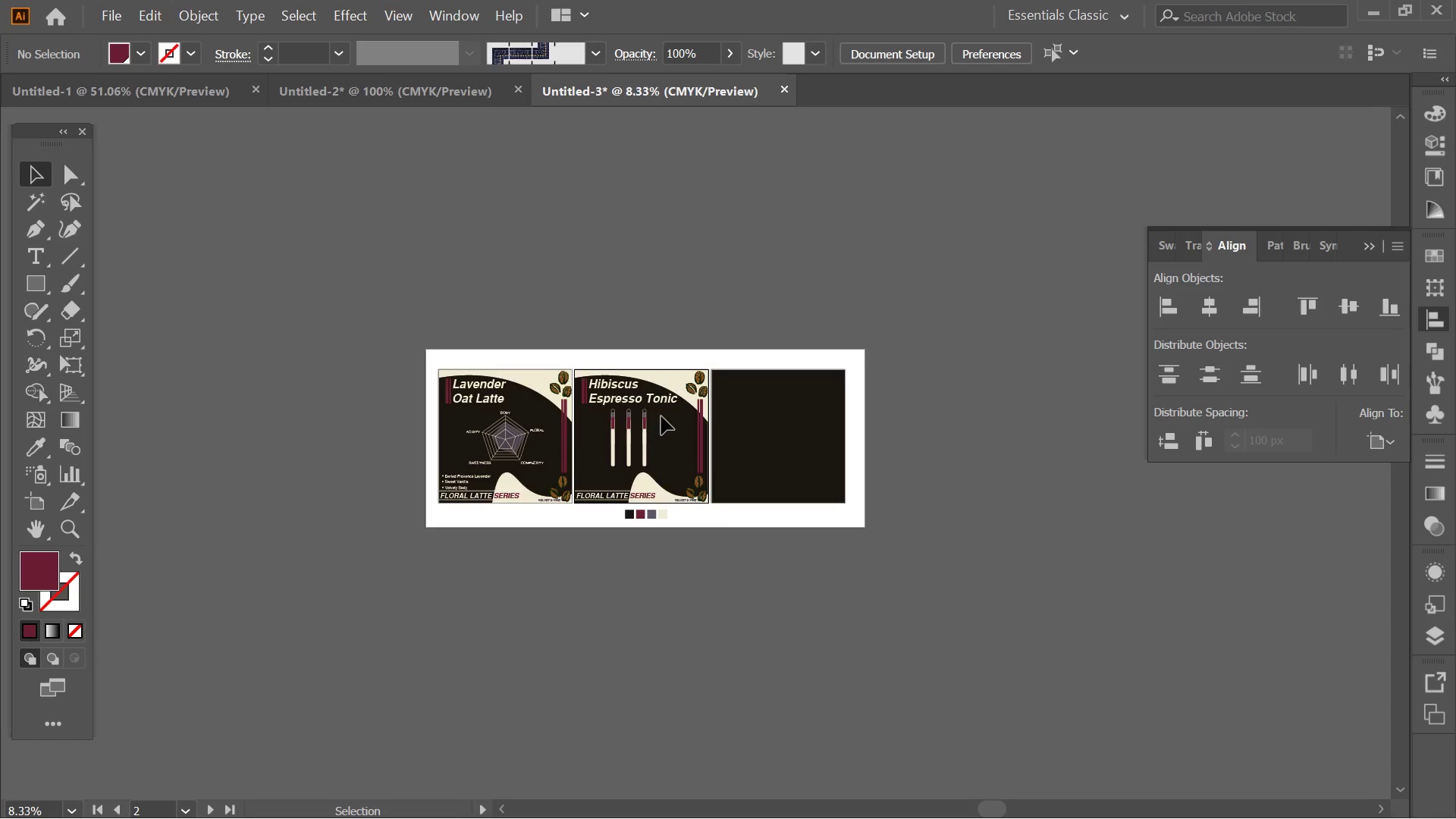 
scroll: coordinate [661, 416], scroll_direction: down, amount: 2.0
 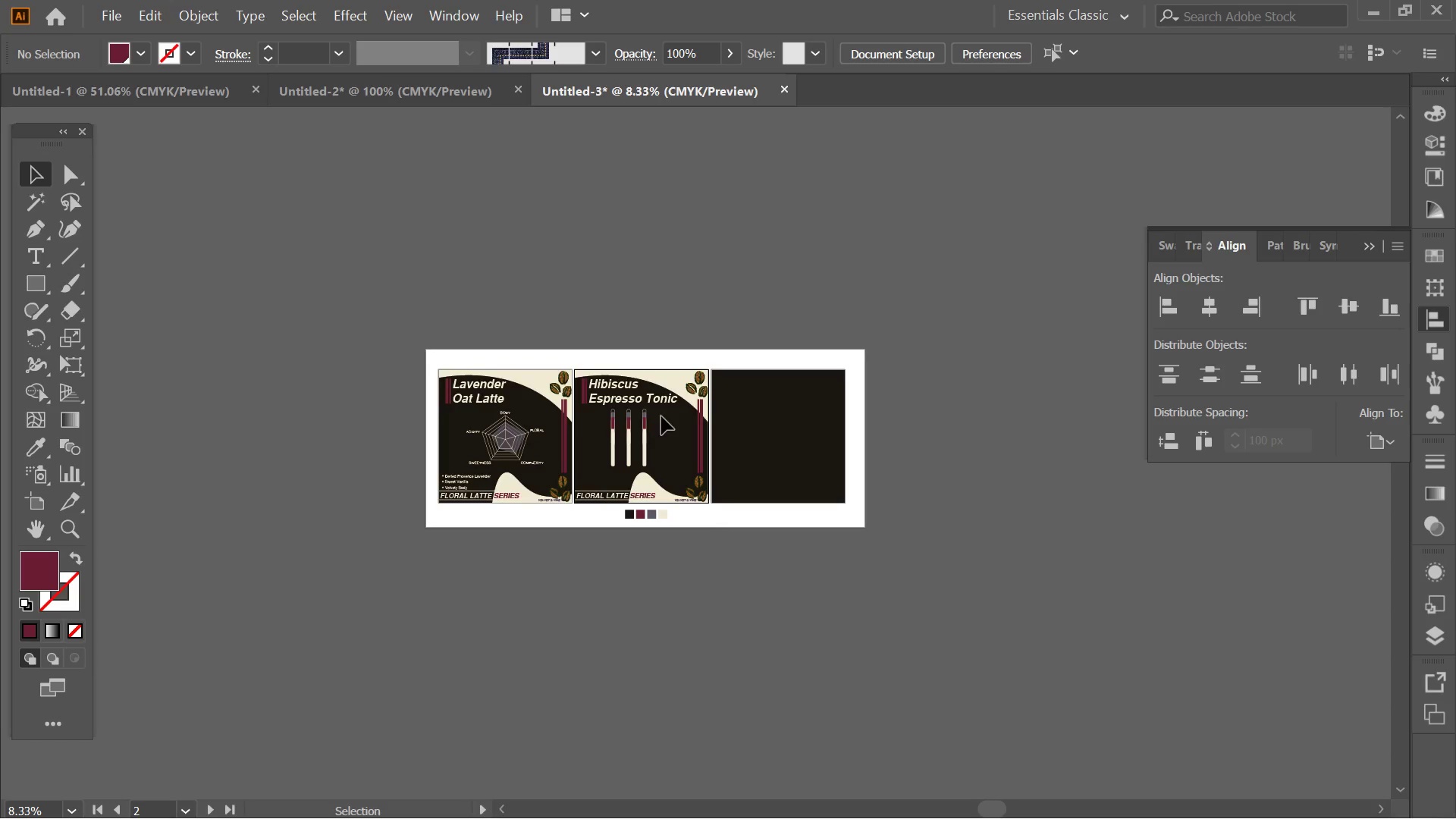 
hold_key(key=AltLeft, duration=0.36)
scroll: coordinate [661, 413], scroll_direction: up, amount: 2.0
 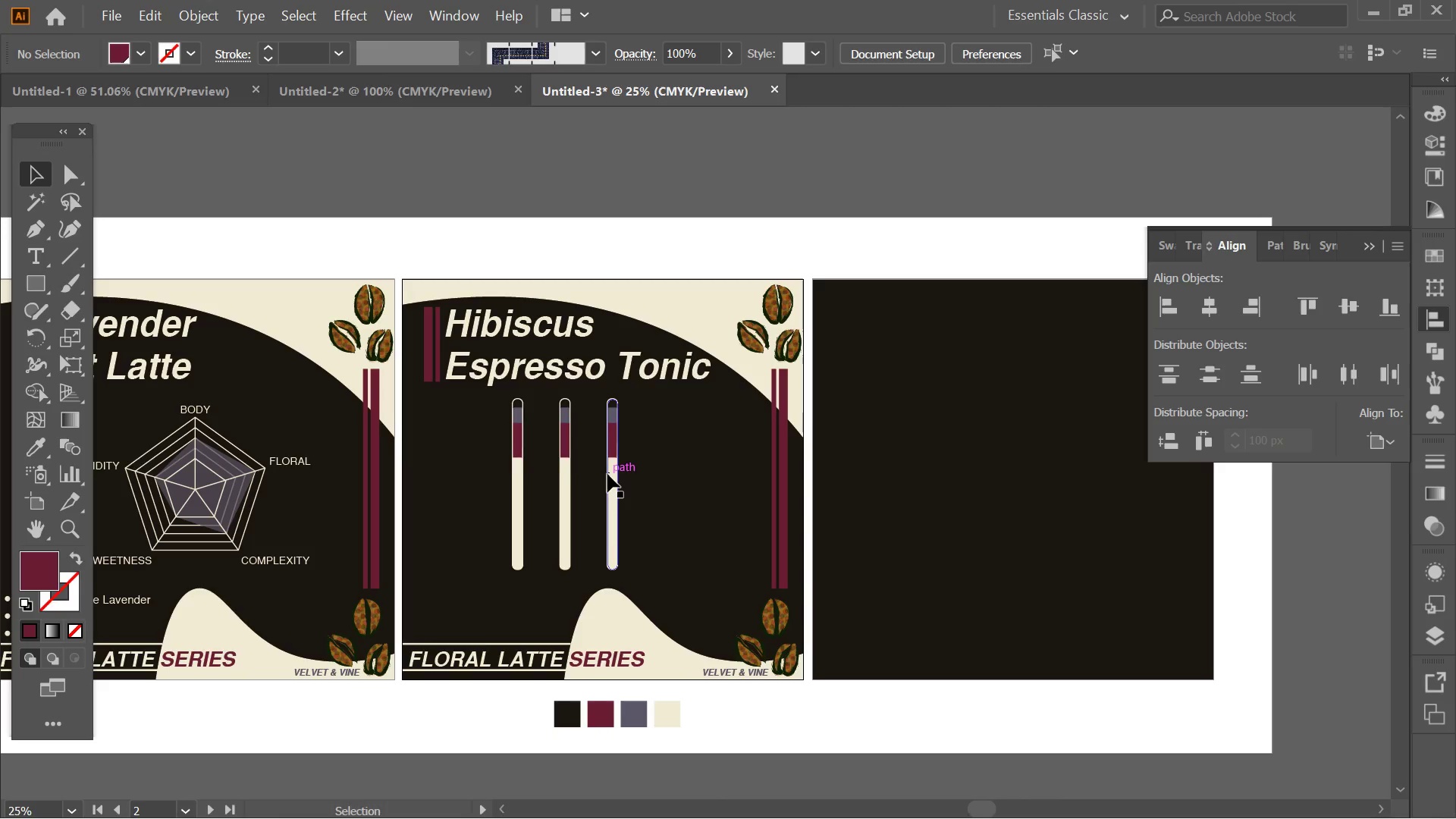 
key(Control+Z)
 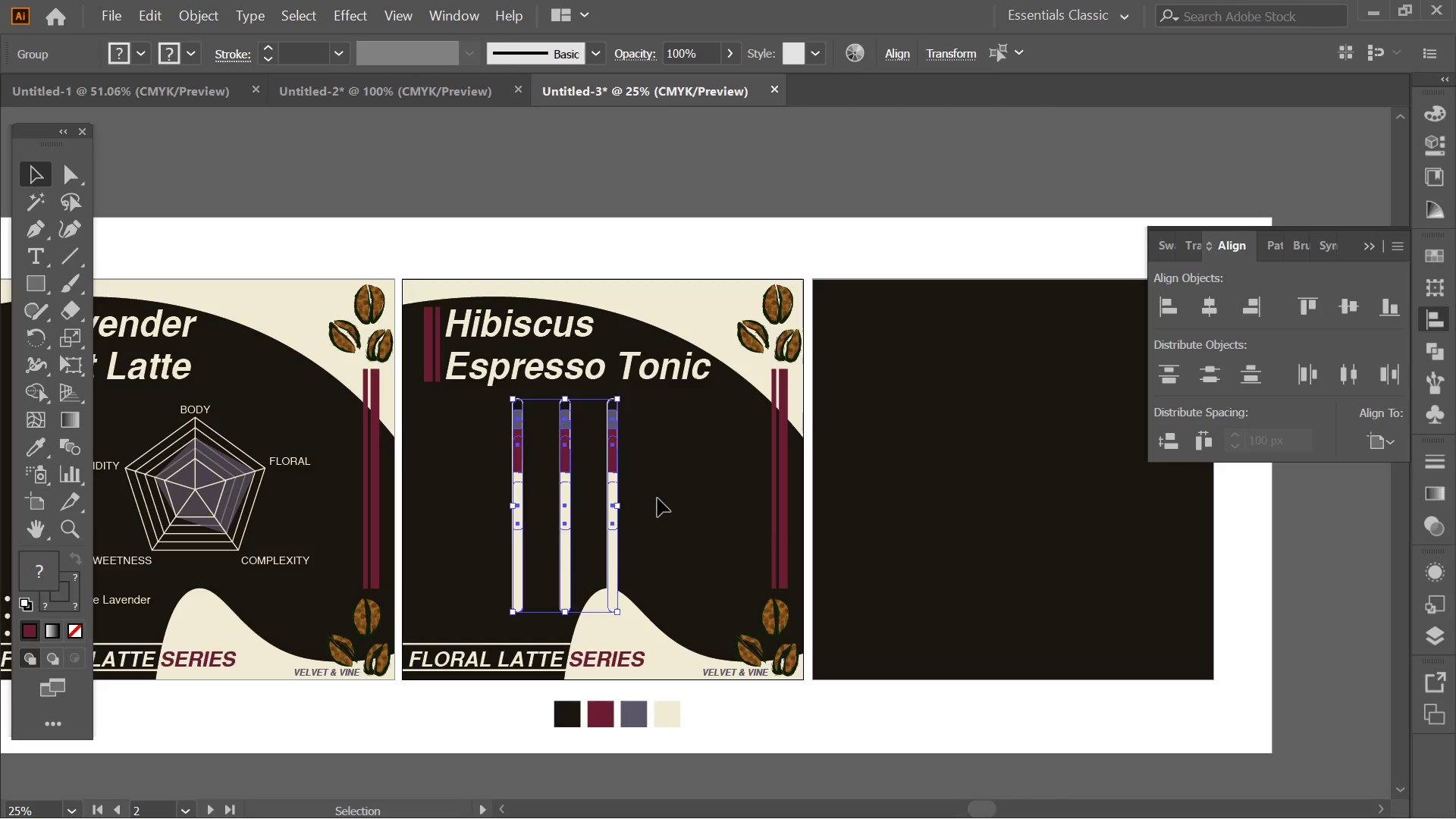 
left_click([657, 498])
 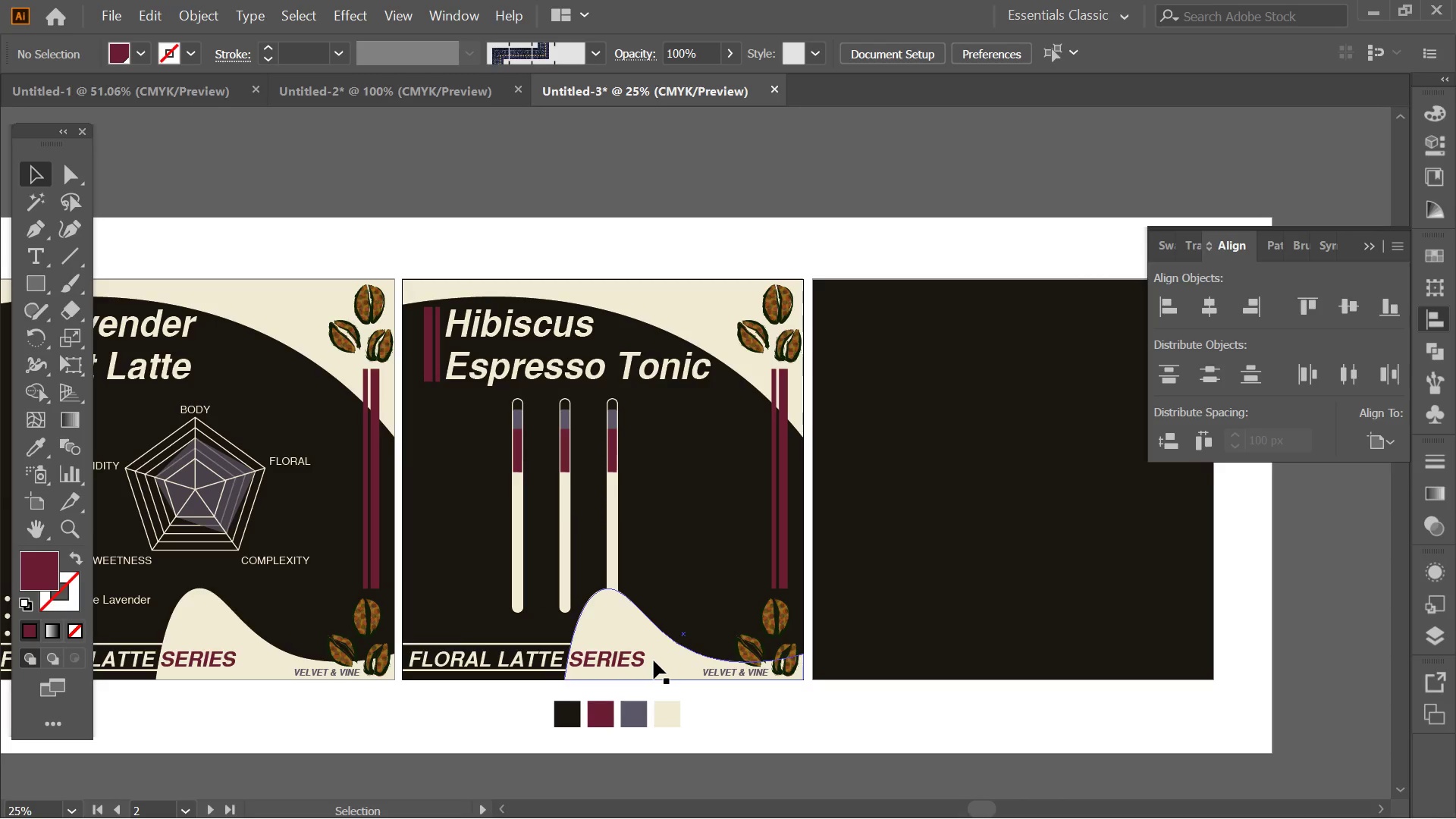 
left_click([657, 642])
 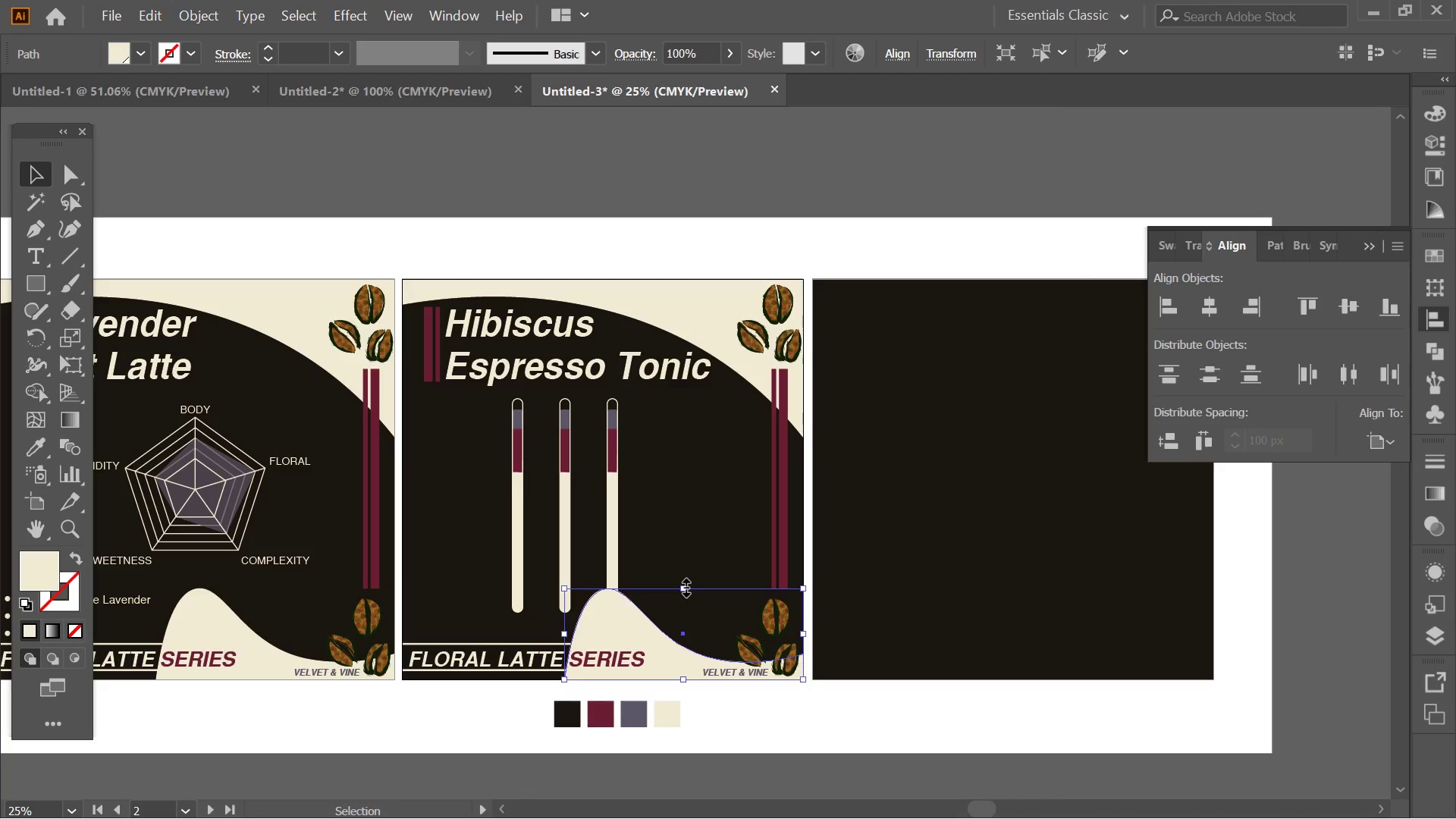 
left_click_drag(start_coordinate=[684, 585], to_coordinate=[682, 604])
 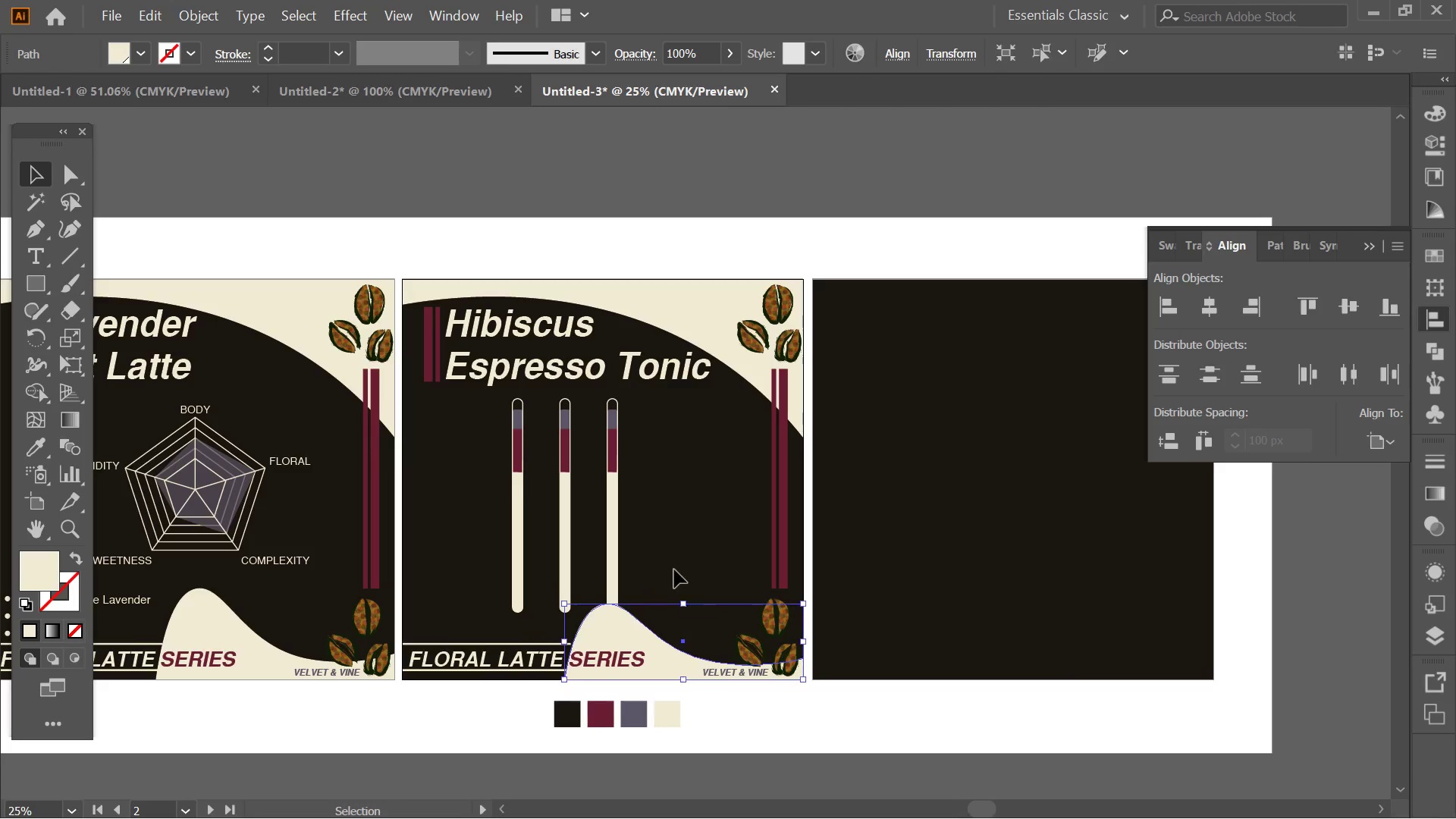 
left_click([674, 570])
 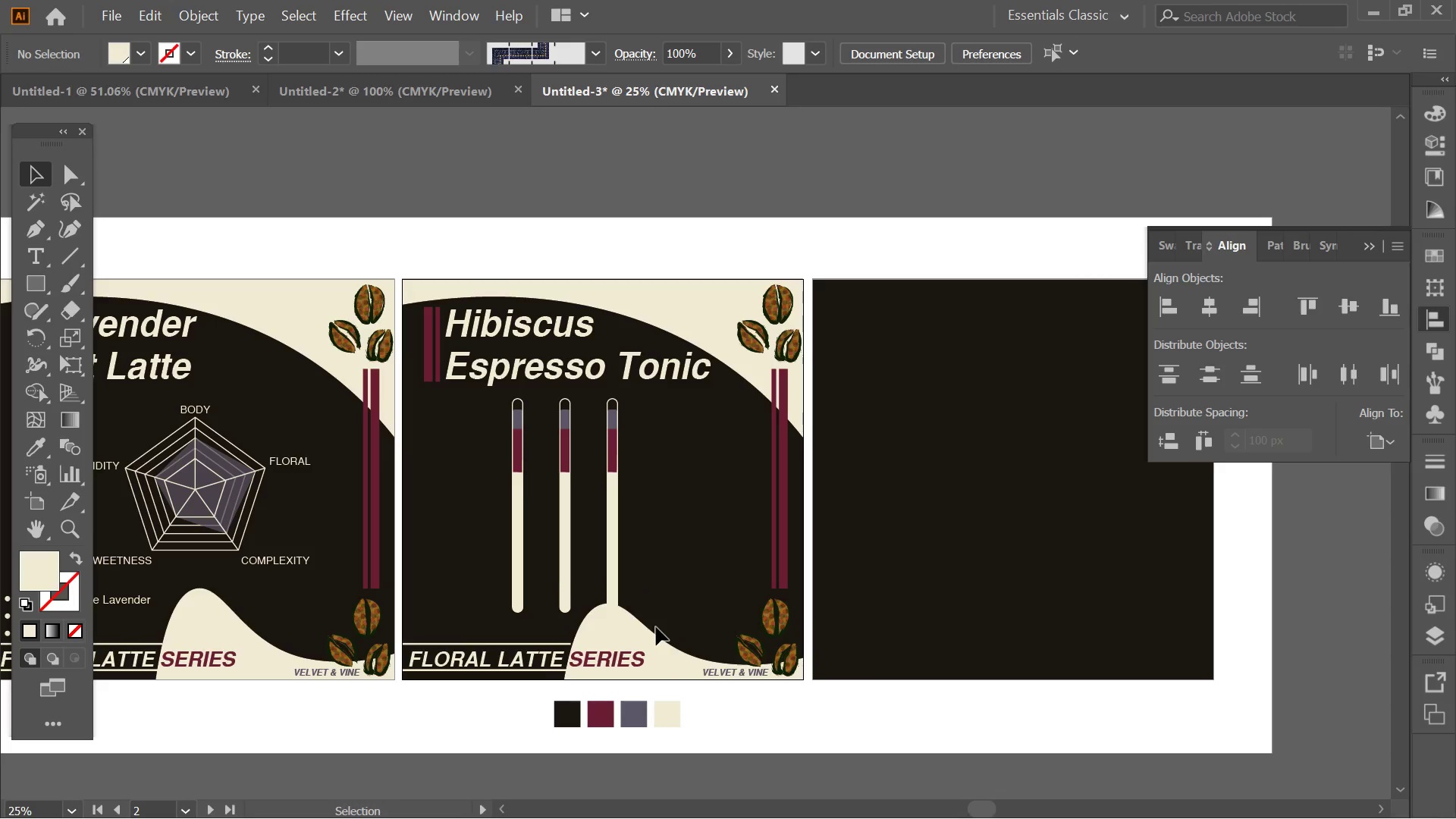 
left_click([645, 632])
 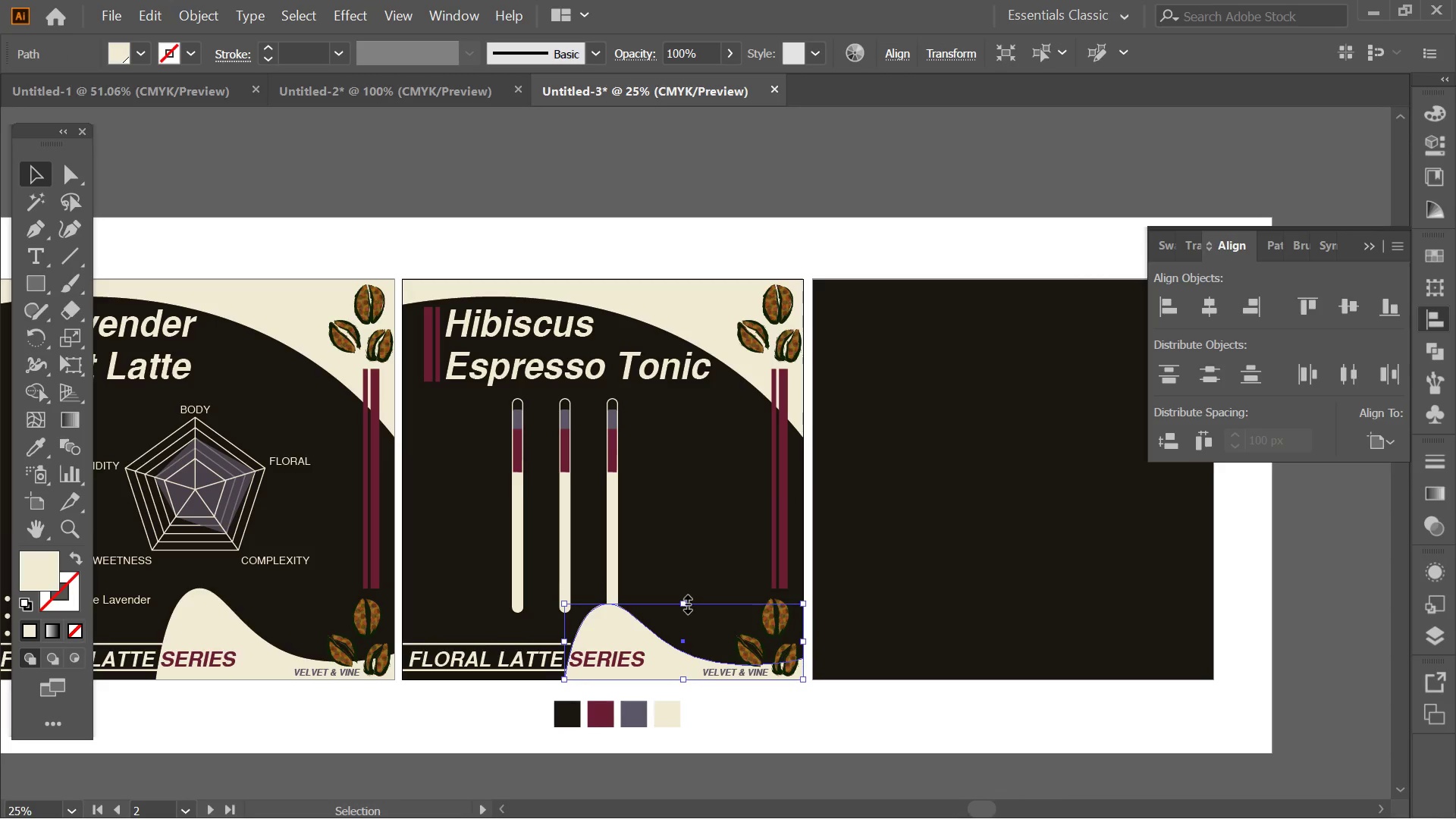 
left_click_drag(start_coordinate=[686, 602], to_coordinate=[688, 623])
 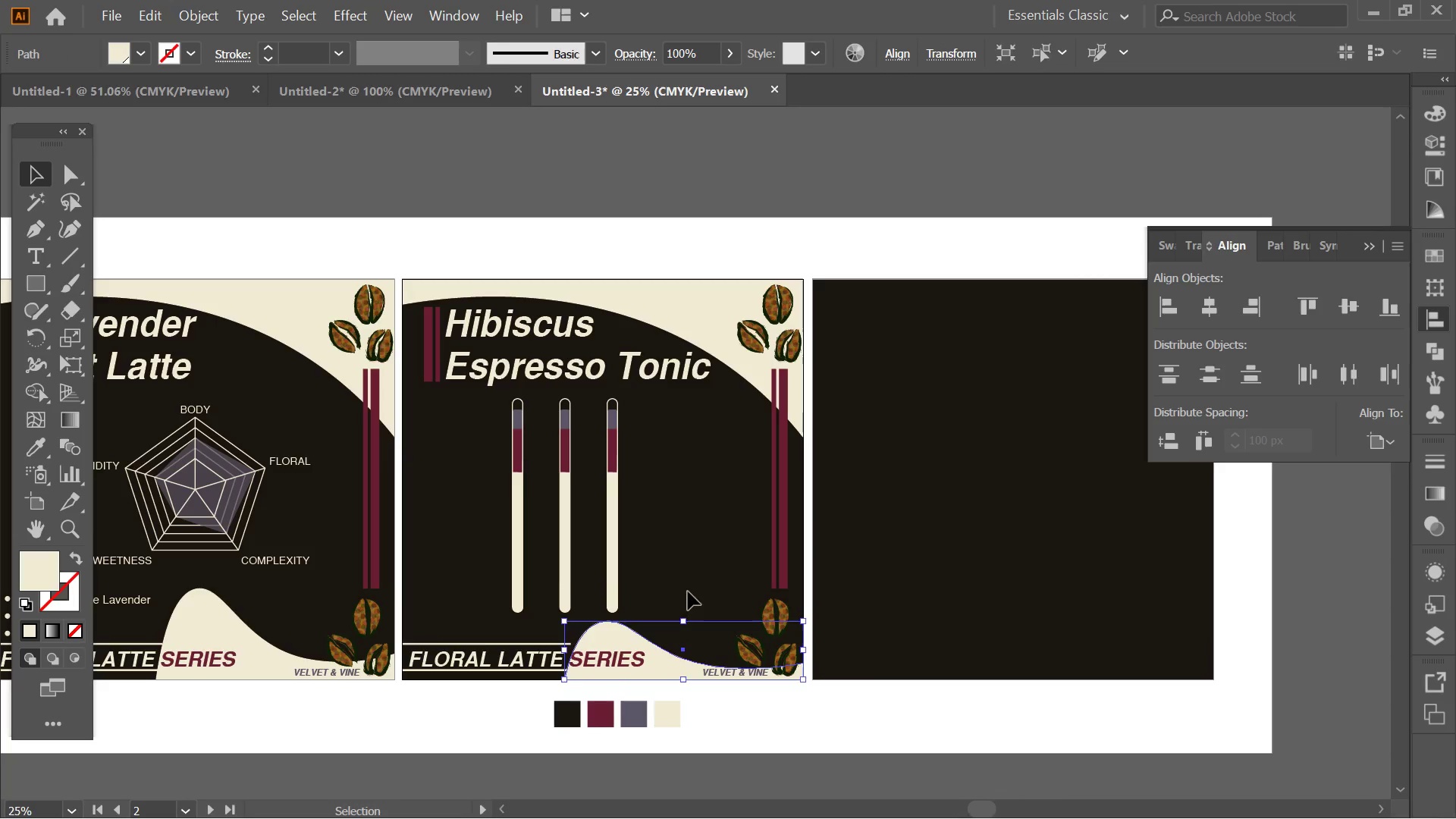 
left_click([688, 590])
 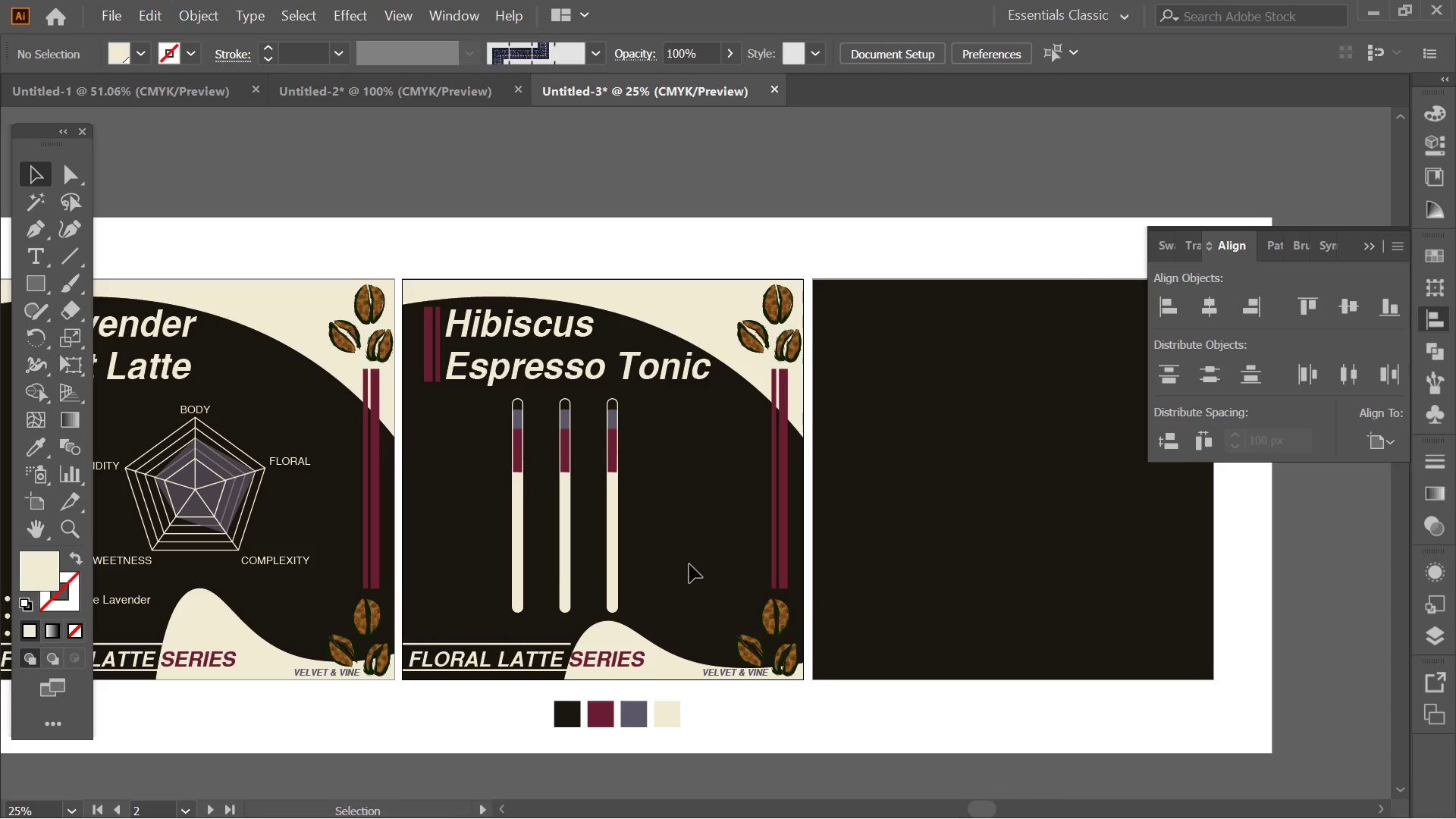 
key(Alt+AltLeft)
 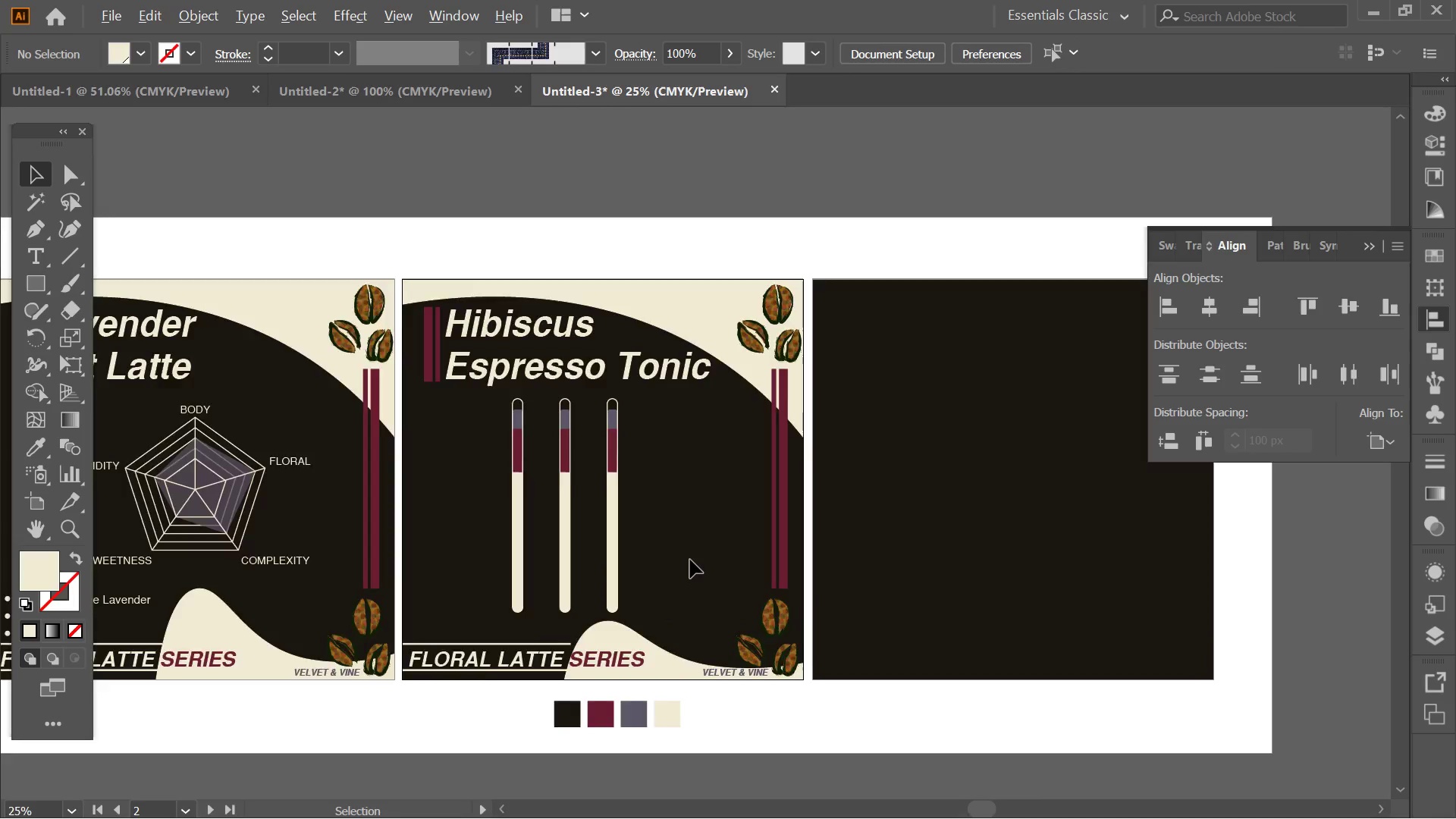 
scroll: coordinate [690, 560], scroll_direction: down, amount: 1.0
 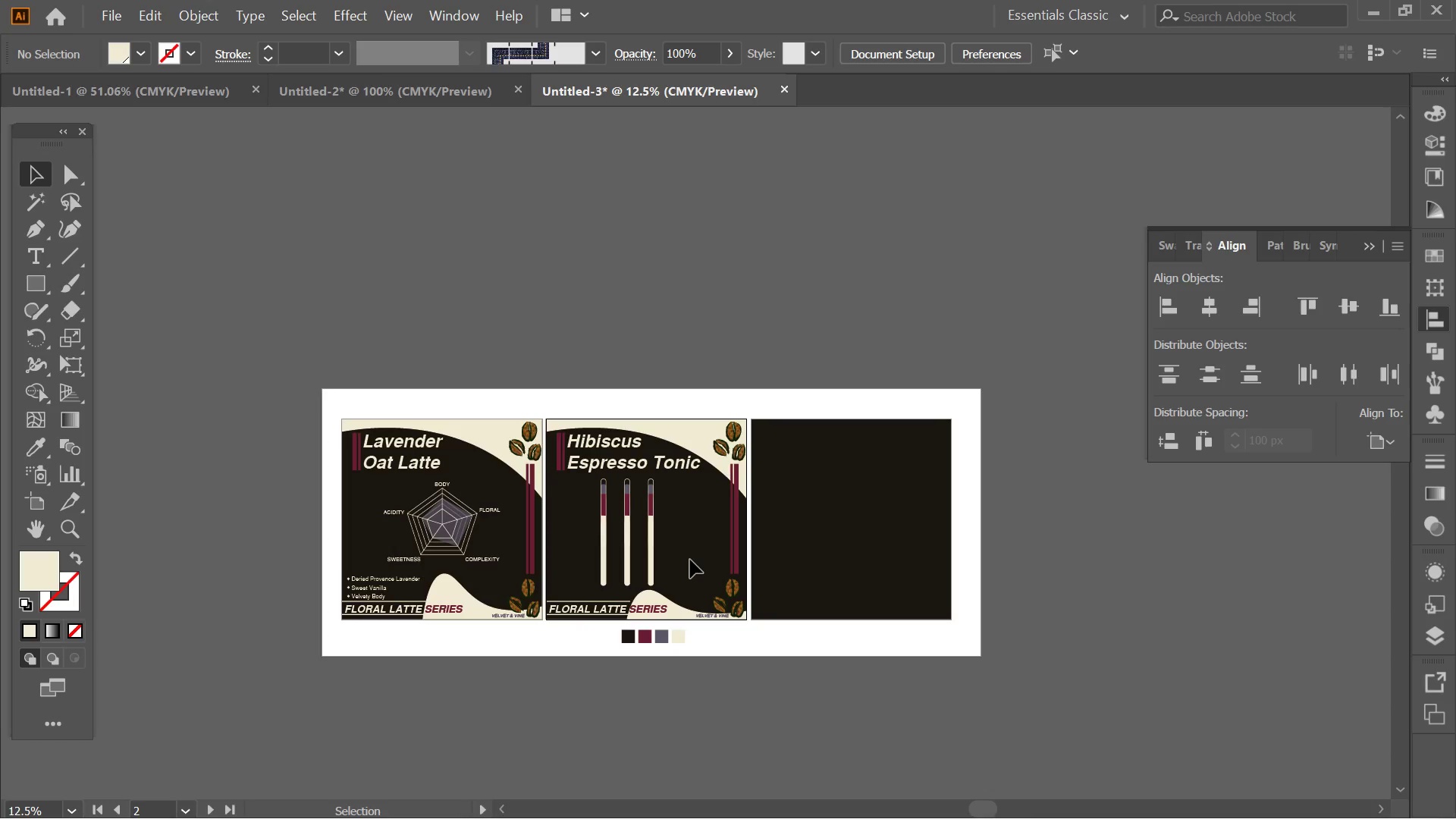 
hold_key(key=AltLeft, duration=0.94)
scroll: coordinate [686, 548], scroll_direction: none, amount: 0.0
 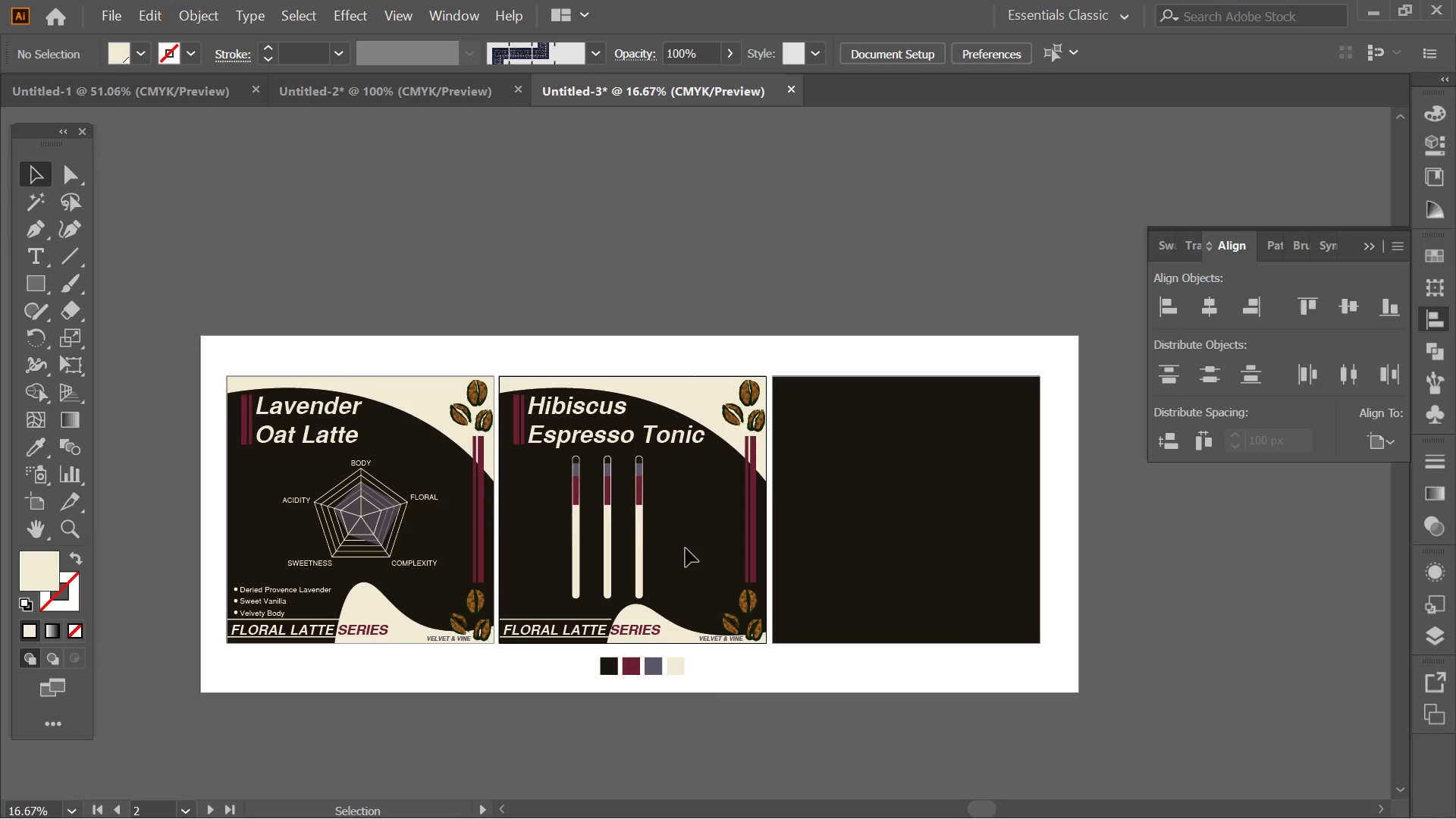 
wait(6.91)
 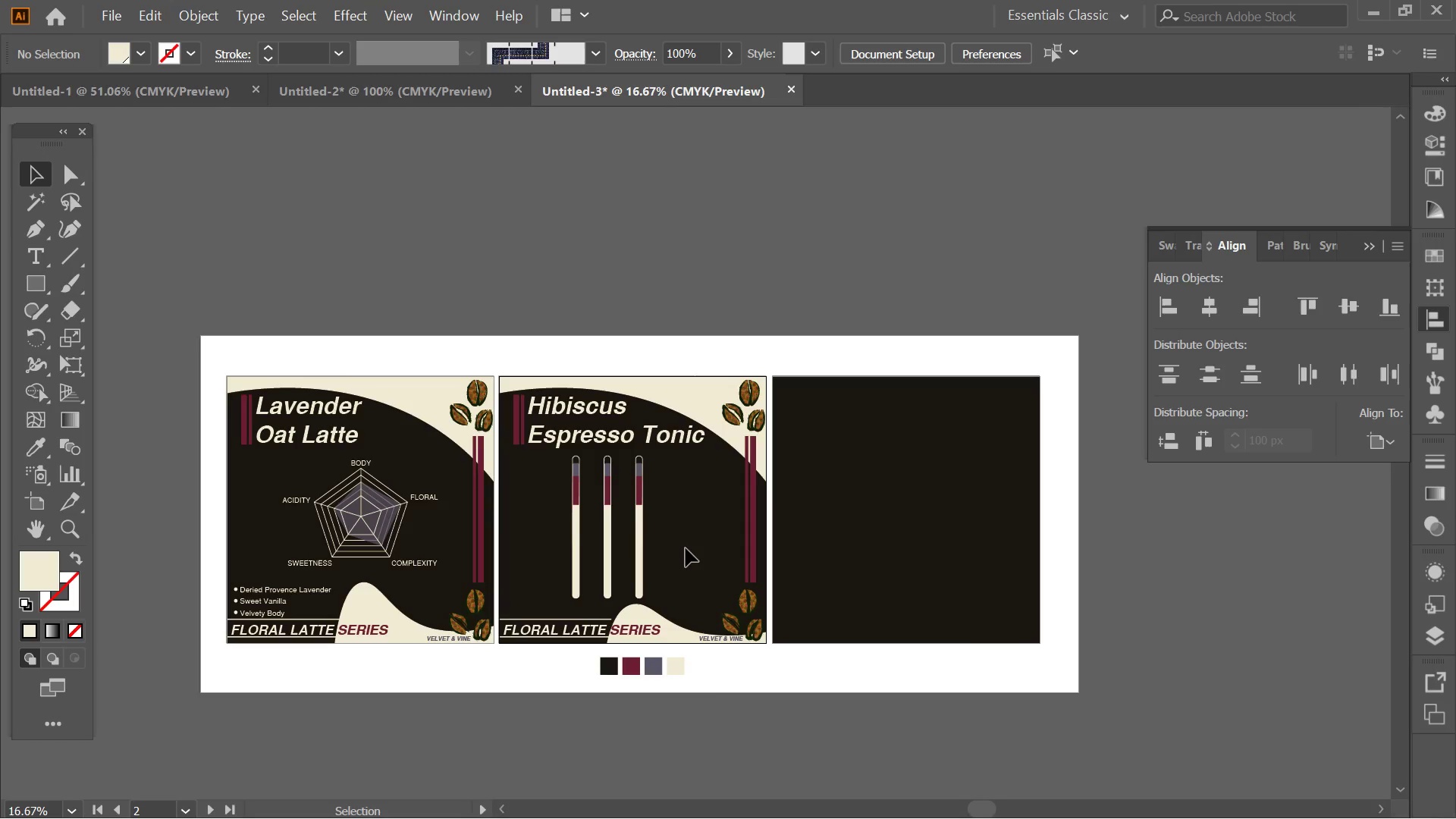 
key(Alt+AltLeft)
 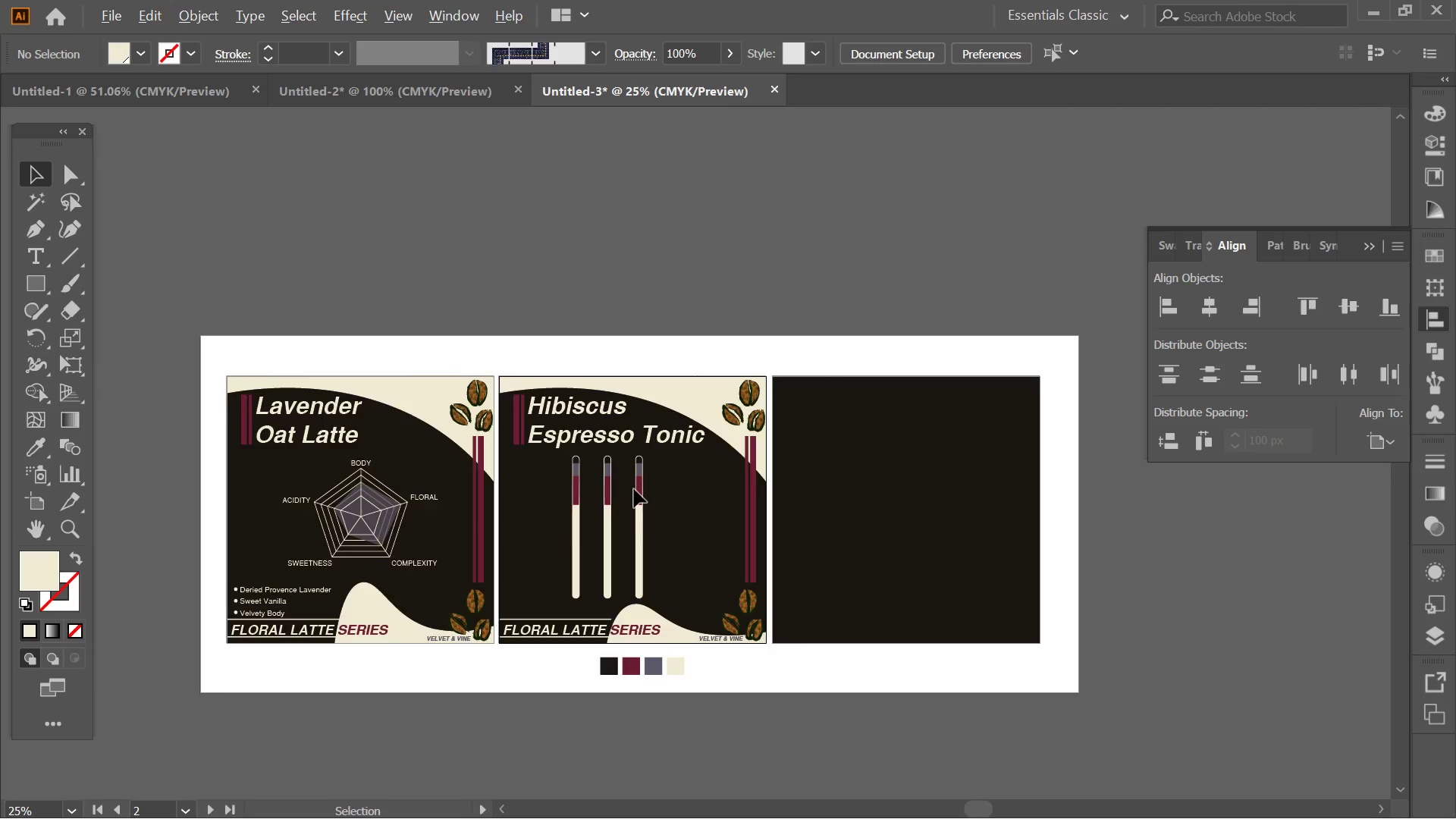 
scroll: coordinate [634, 489], scroll_direction: up, amount: 1.0
 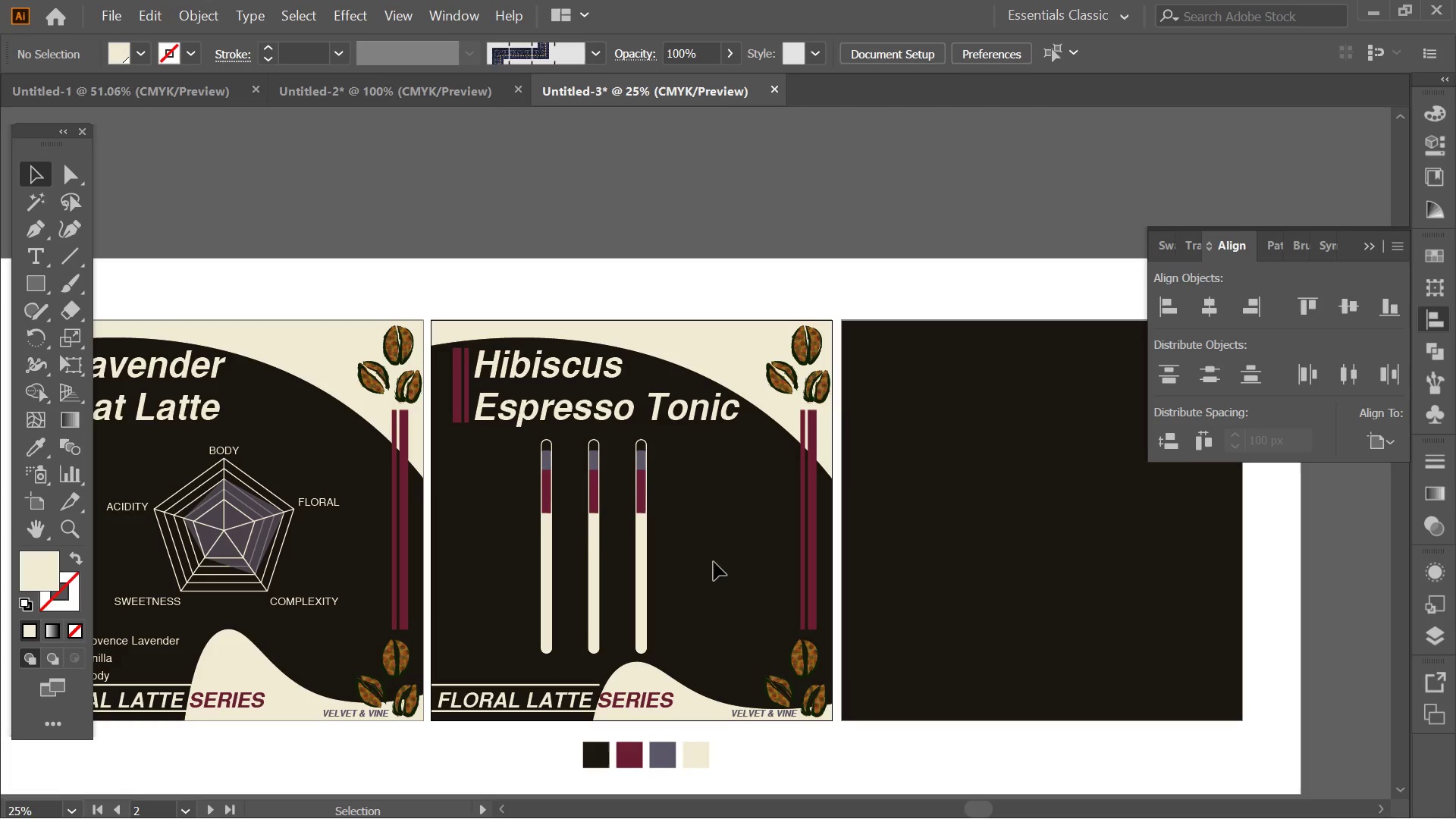 
left_click_drag(start_coordinate=[714, 573], to_coordinate=[538, 483])
 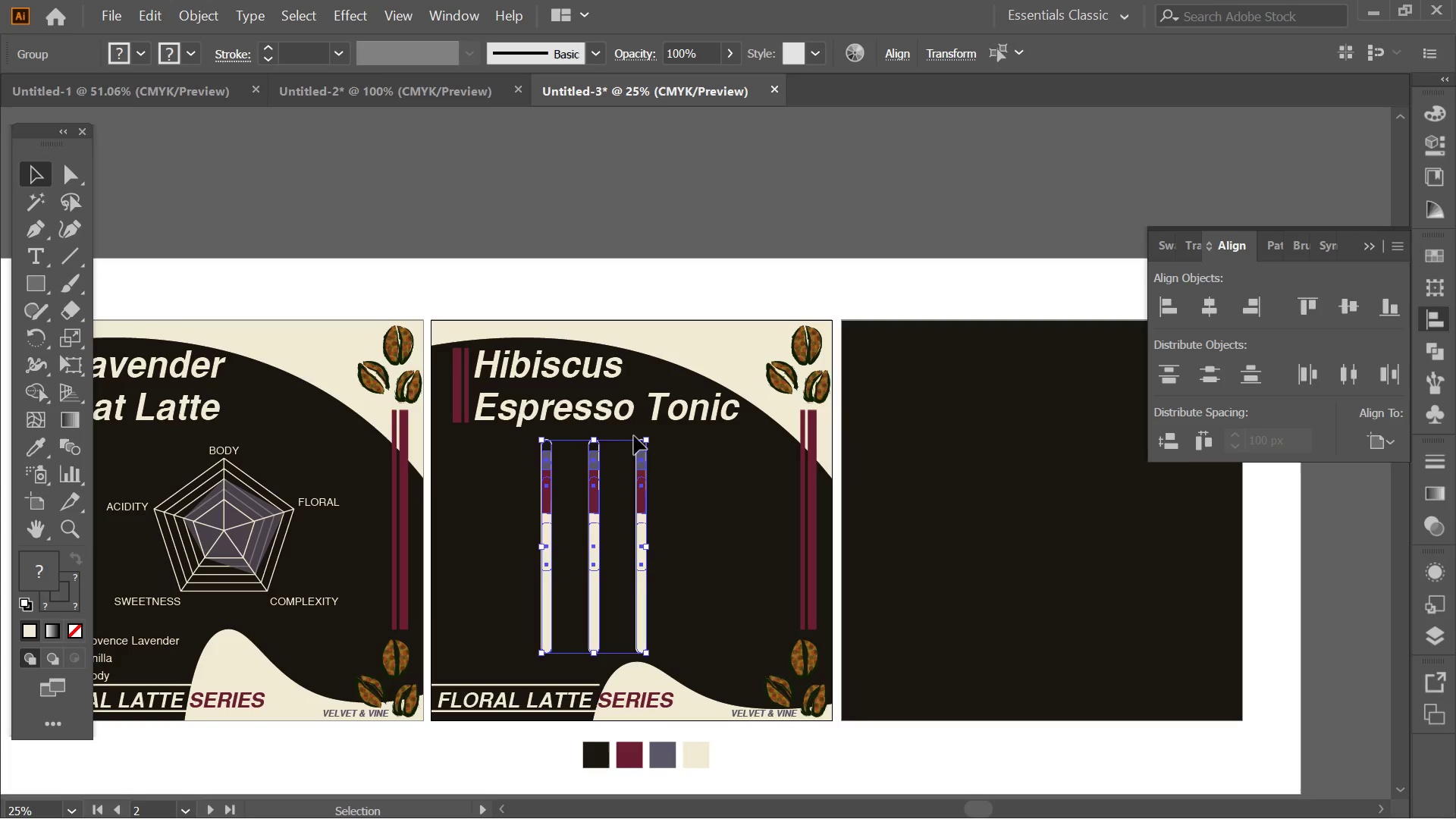 
key(Control+Z)
 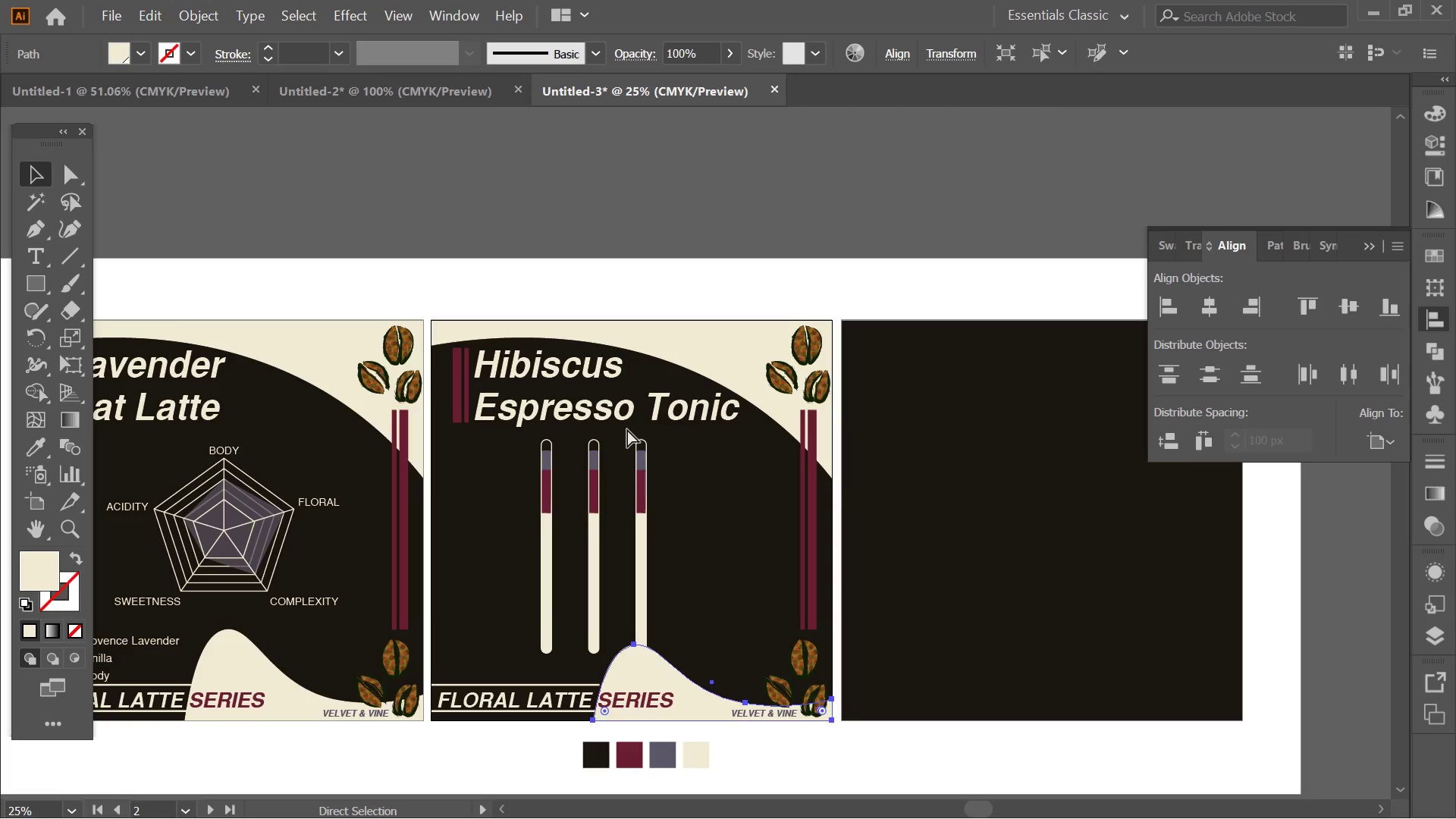 
key(Control+Z)
 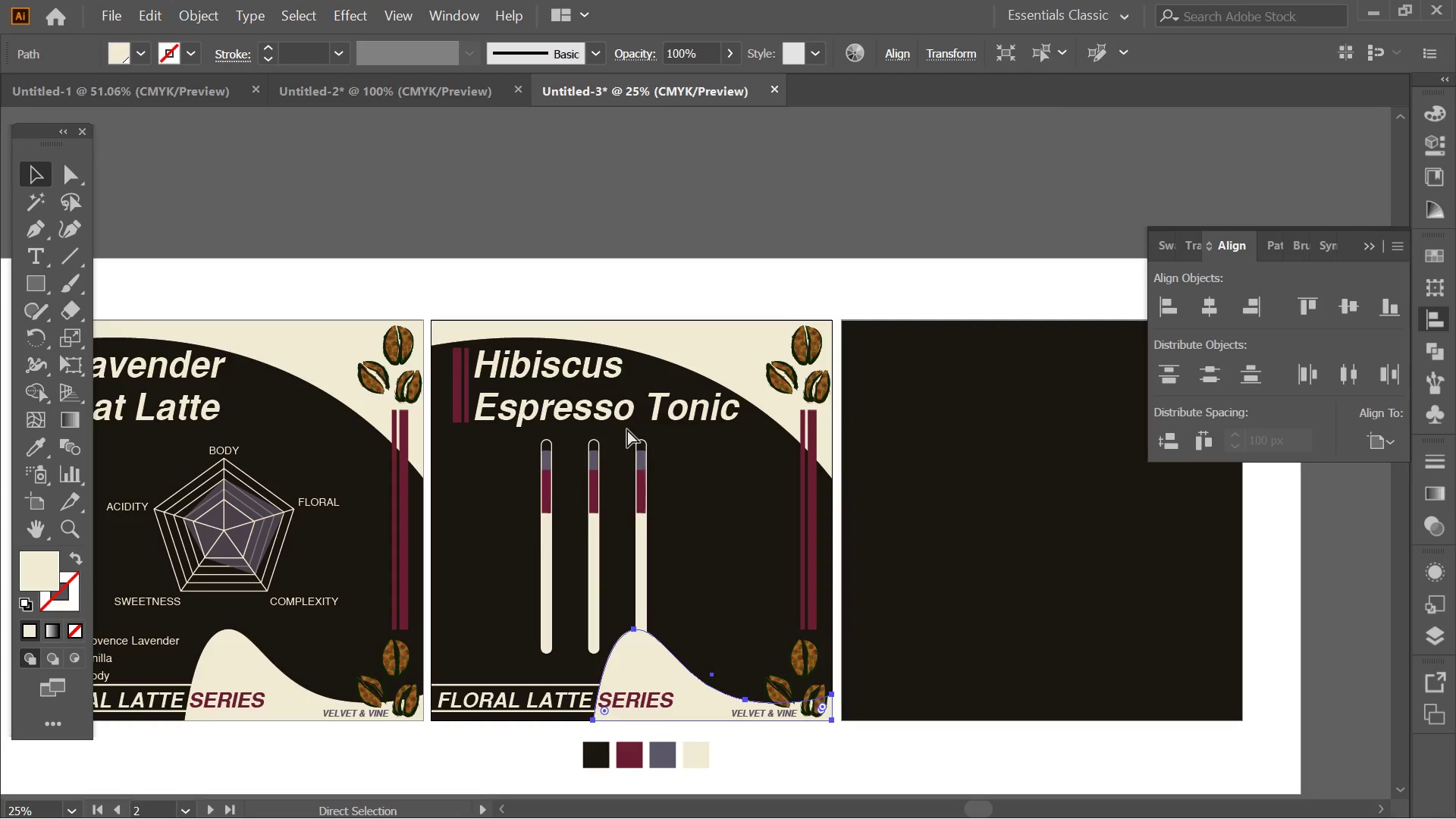 
key(Control+Z)
 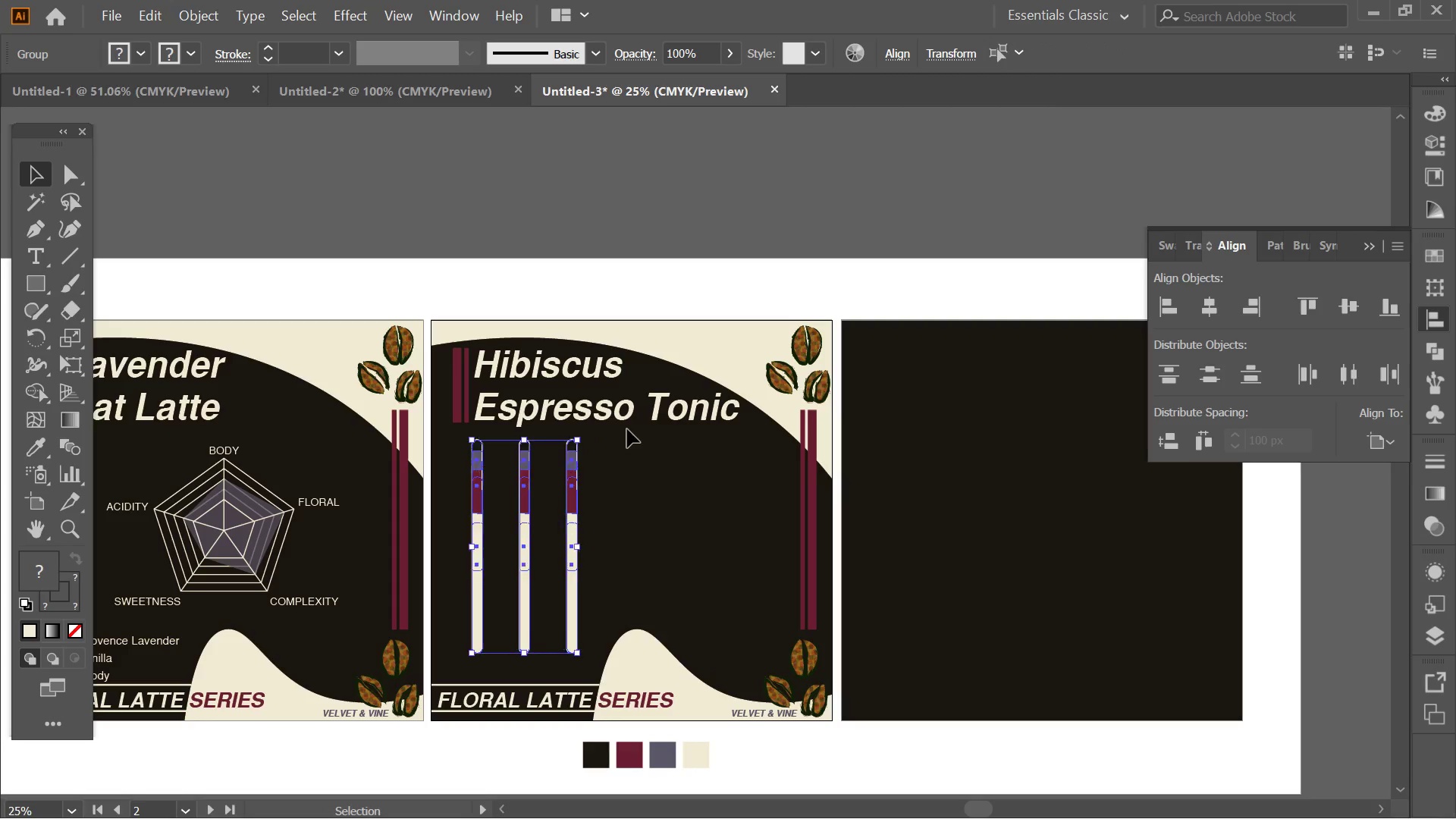 
key(Control+ControlLeft)
 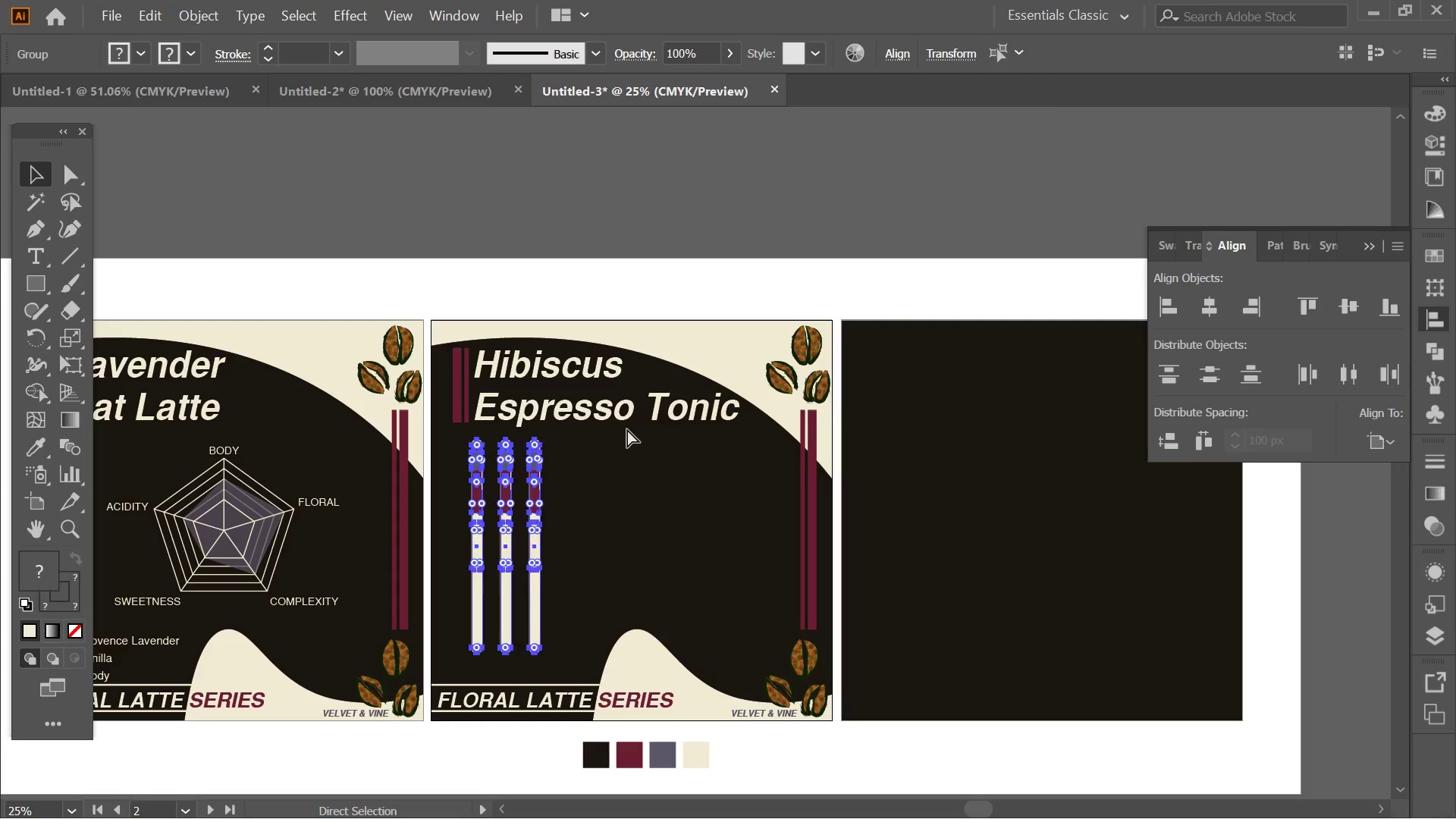 
key(Control+Z)
 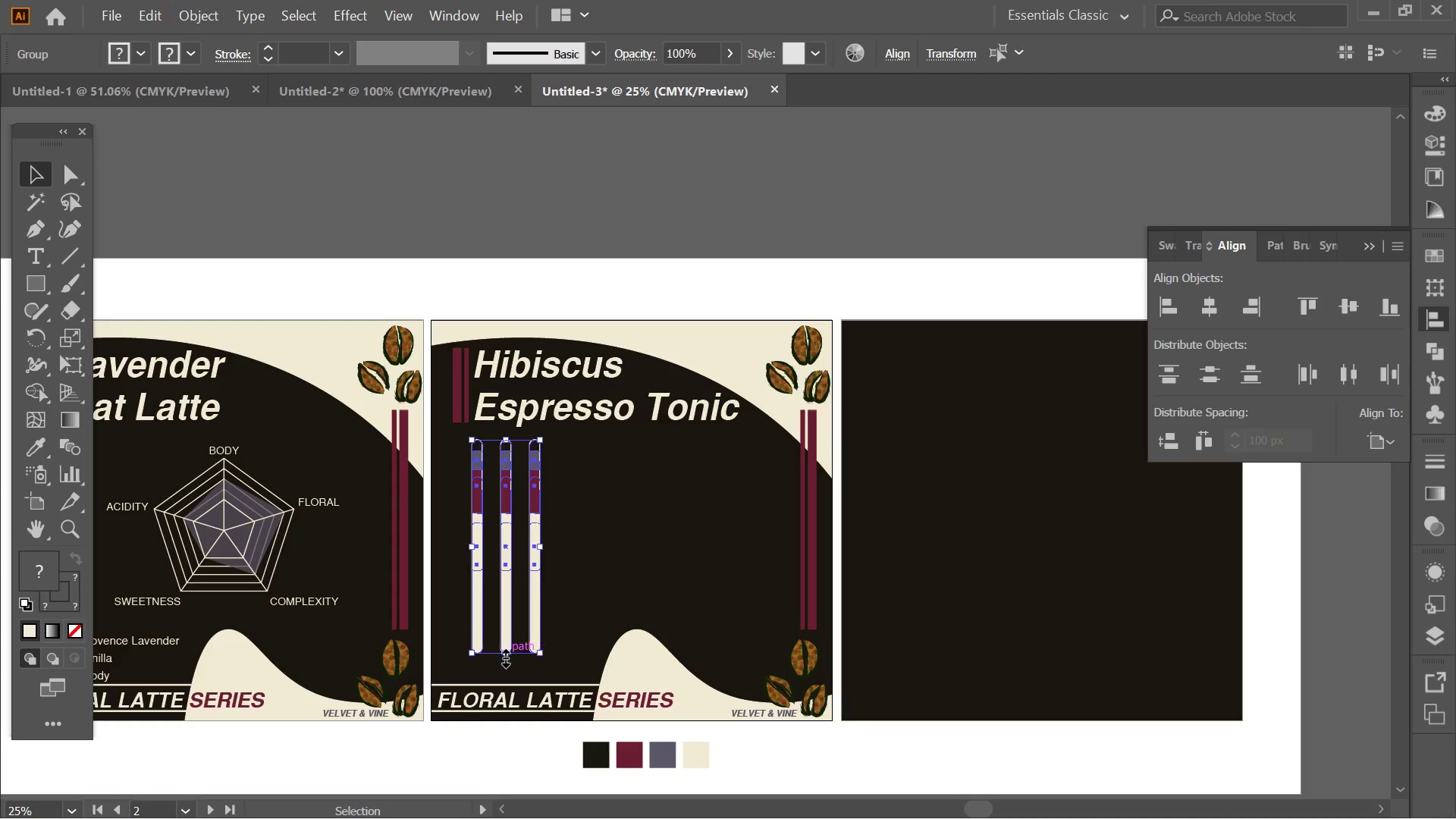 
left_click_drag(start_coordinate=[504, 657], to_coordinate=[498, 625])
 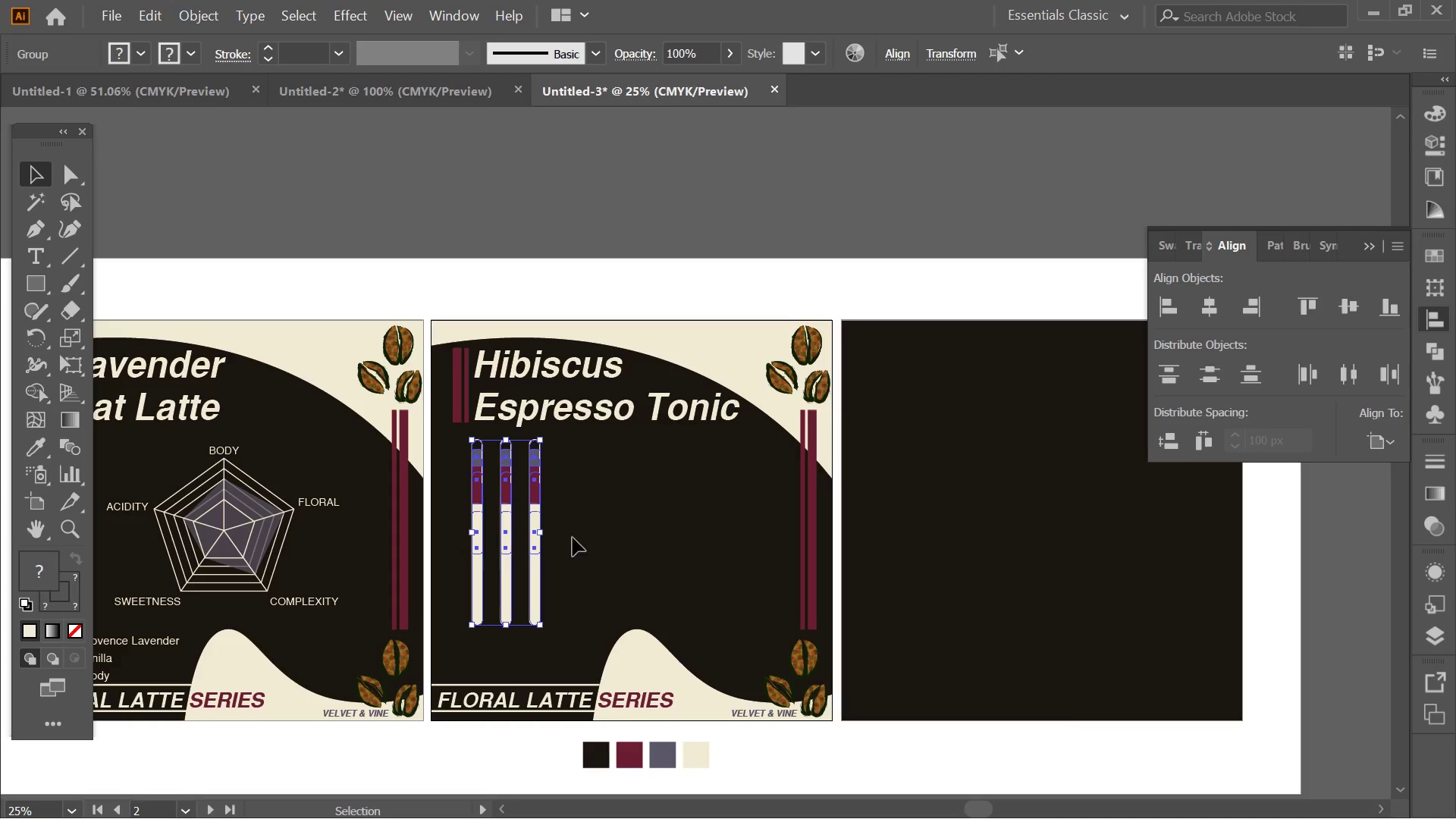 
left_click([573, 538])
 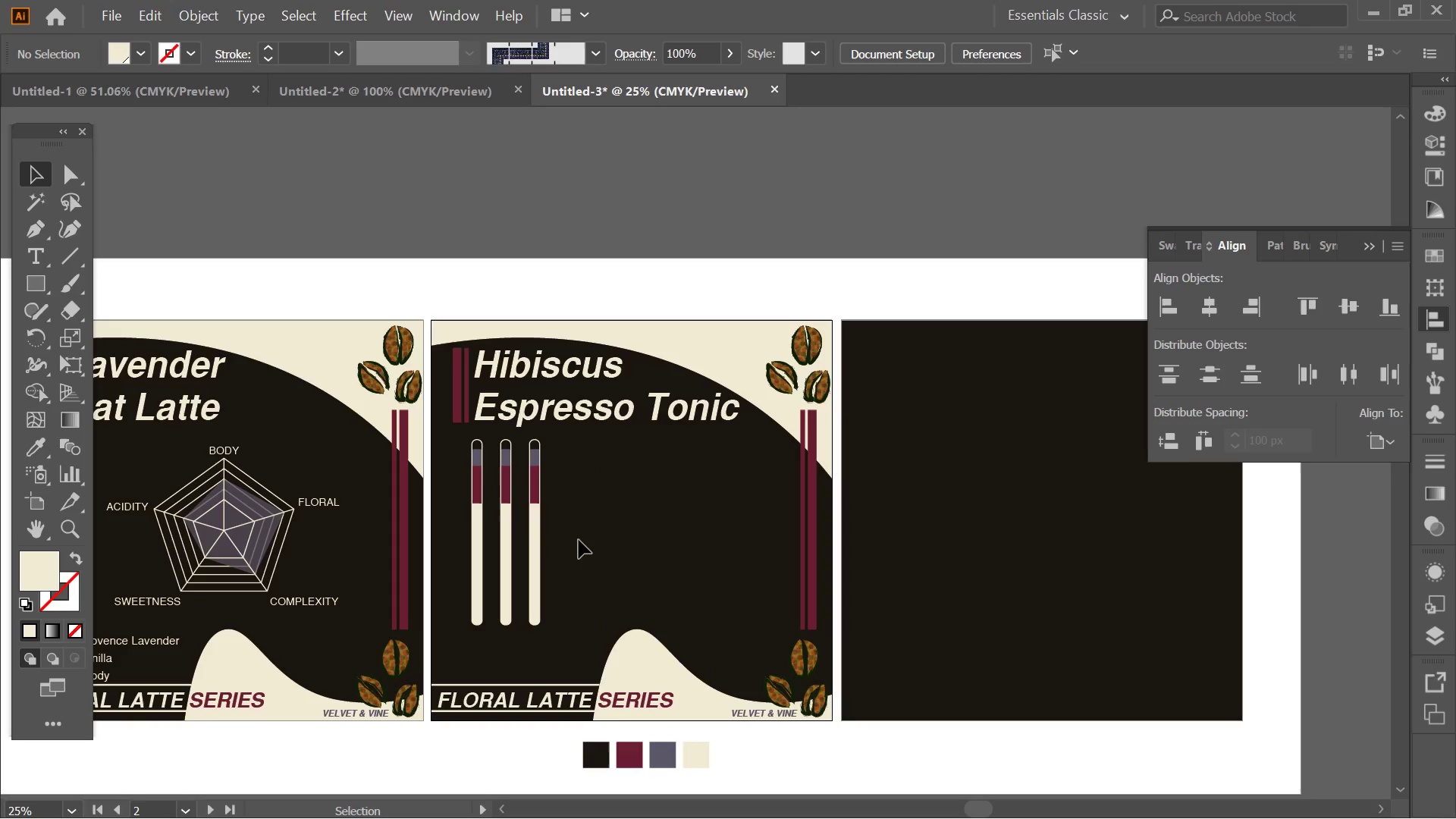 
left_click_drag(start_coordinate=[577, 540], to_coordinate=[484, 493])
 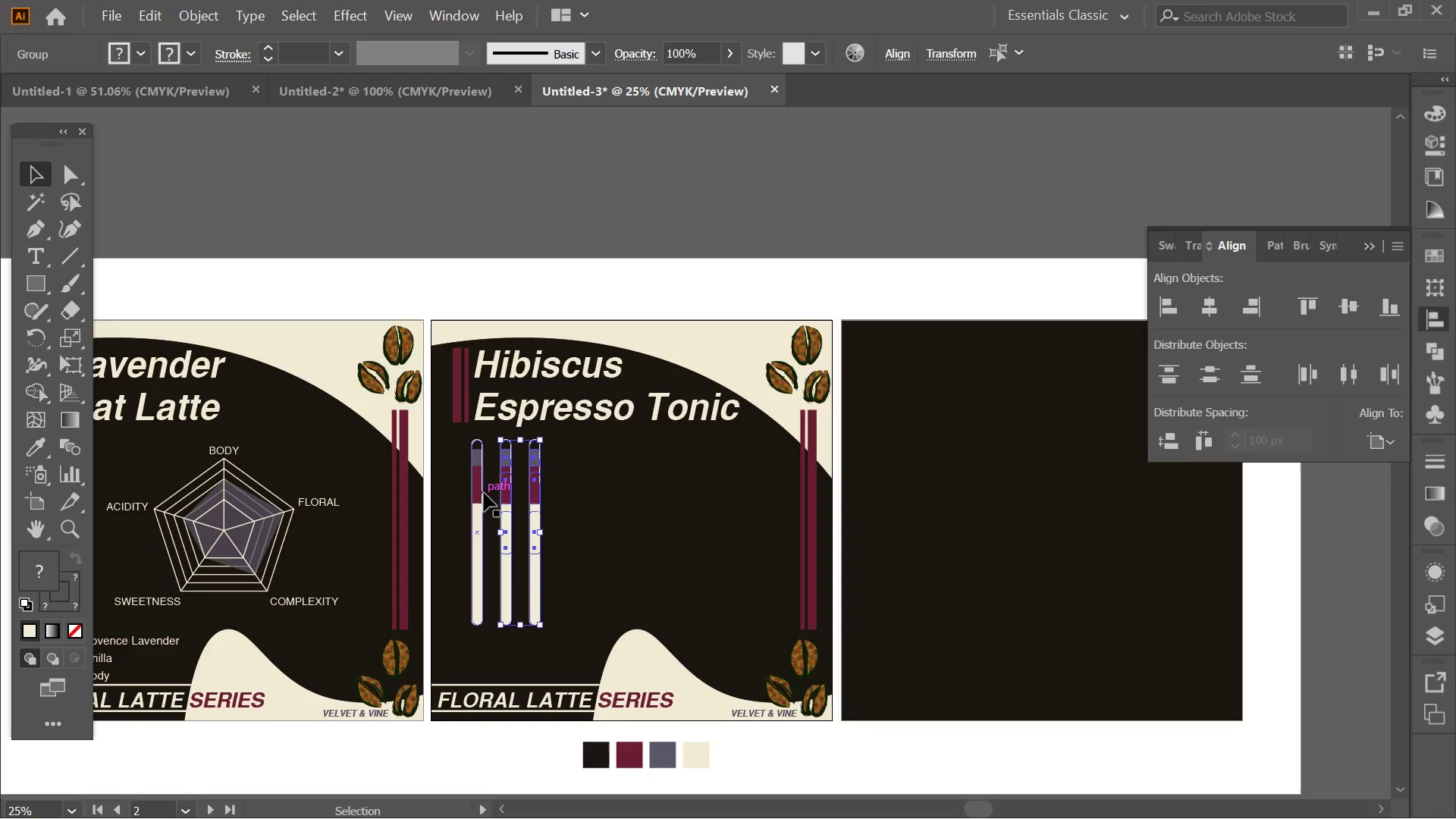 
left_click([484, 493])
 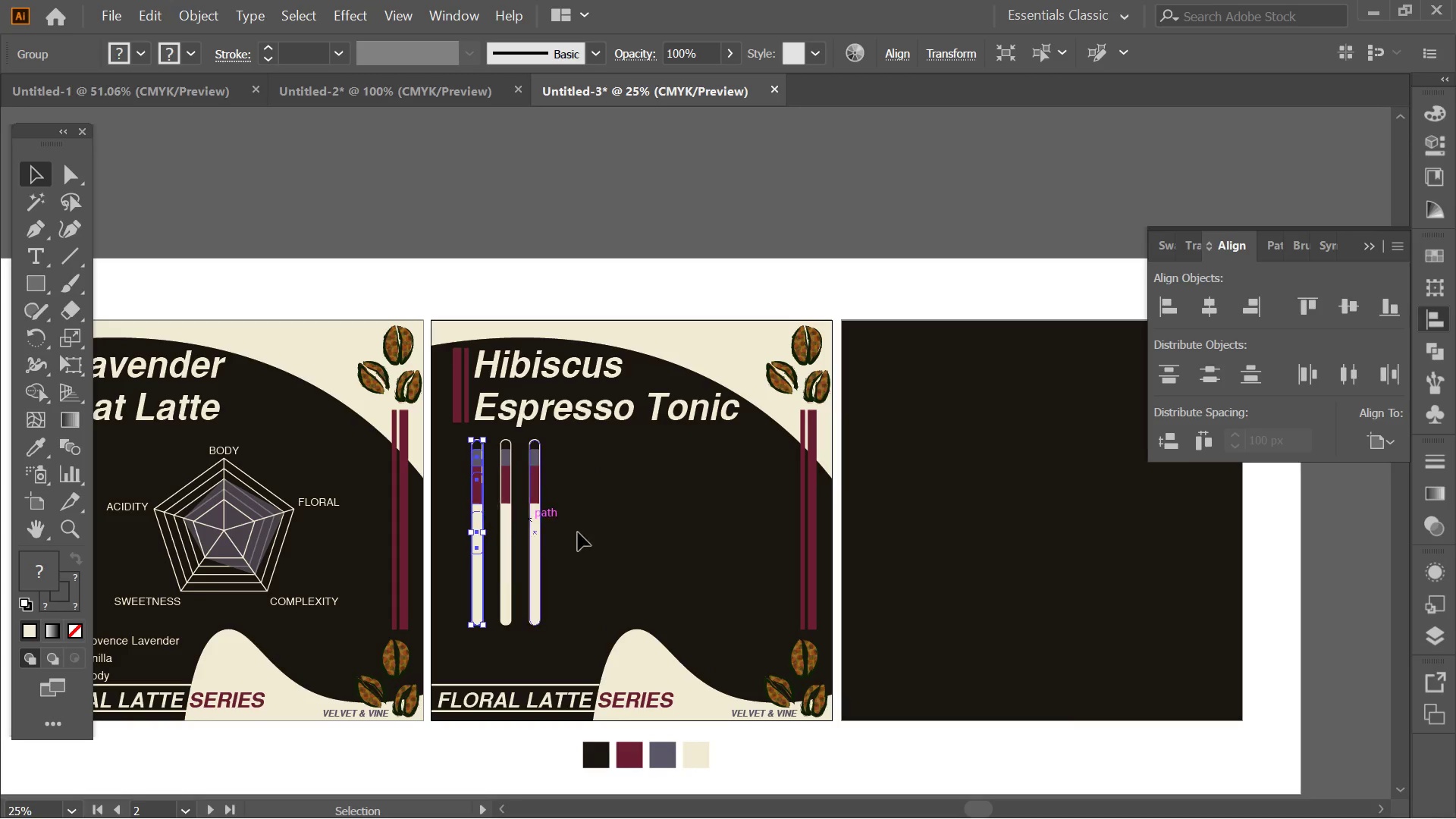 
key(Shift+ShiftLeft)
 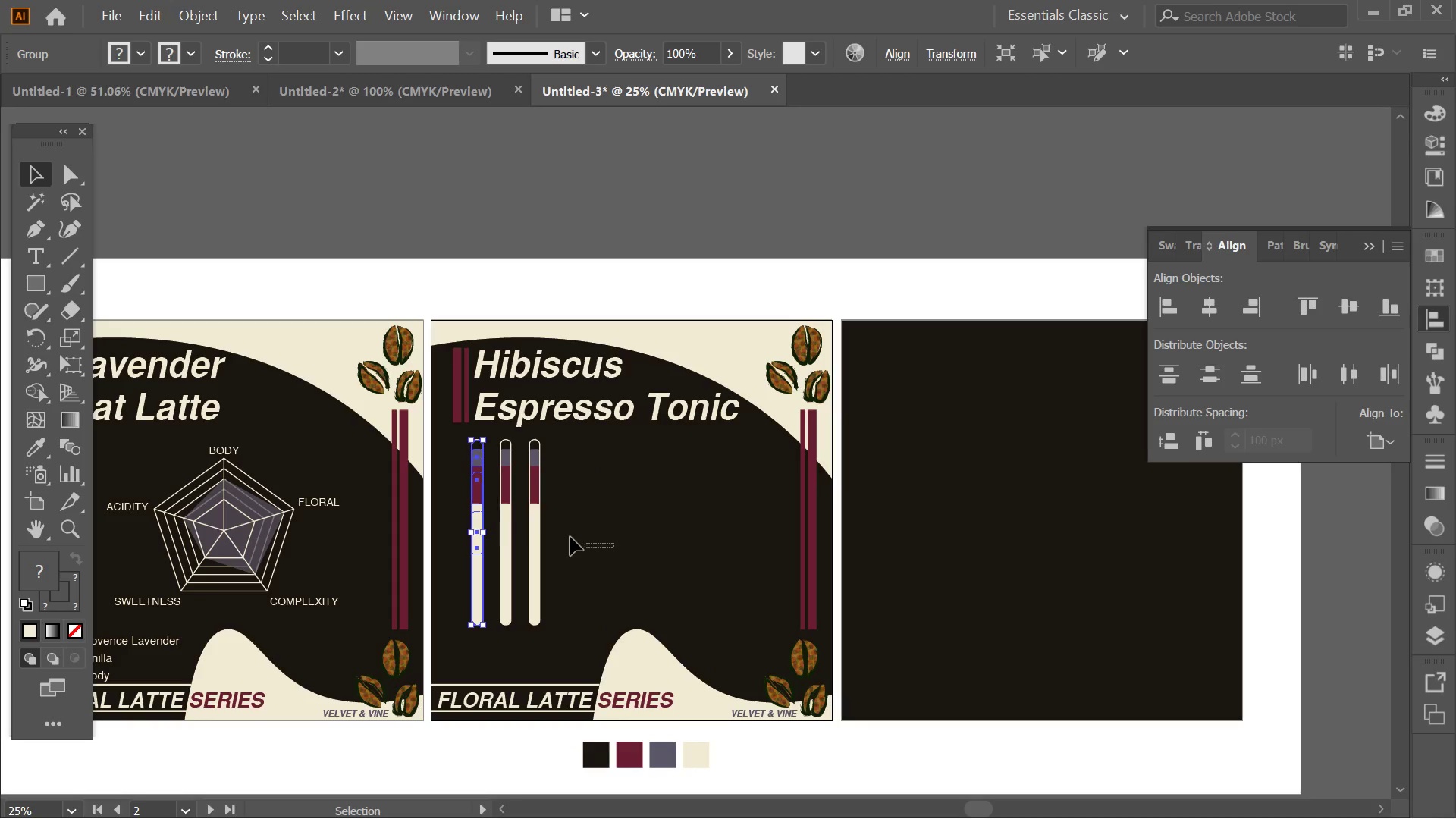 
left_click_drag(start_coordinate=[613, 547], to_coordinate=[452, 483])
 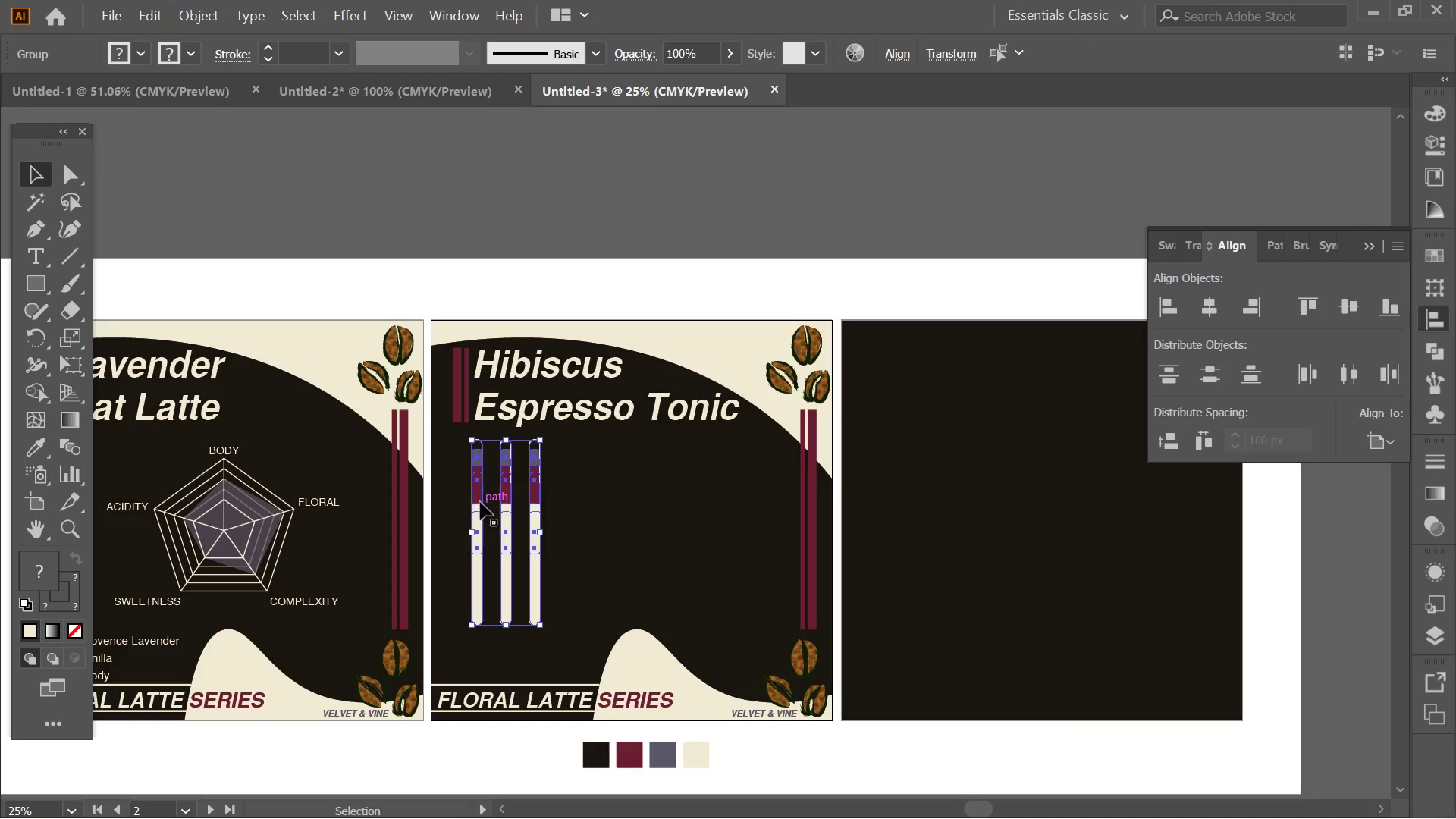 
key(Shift+ShiftLeft)
 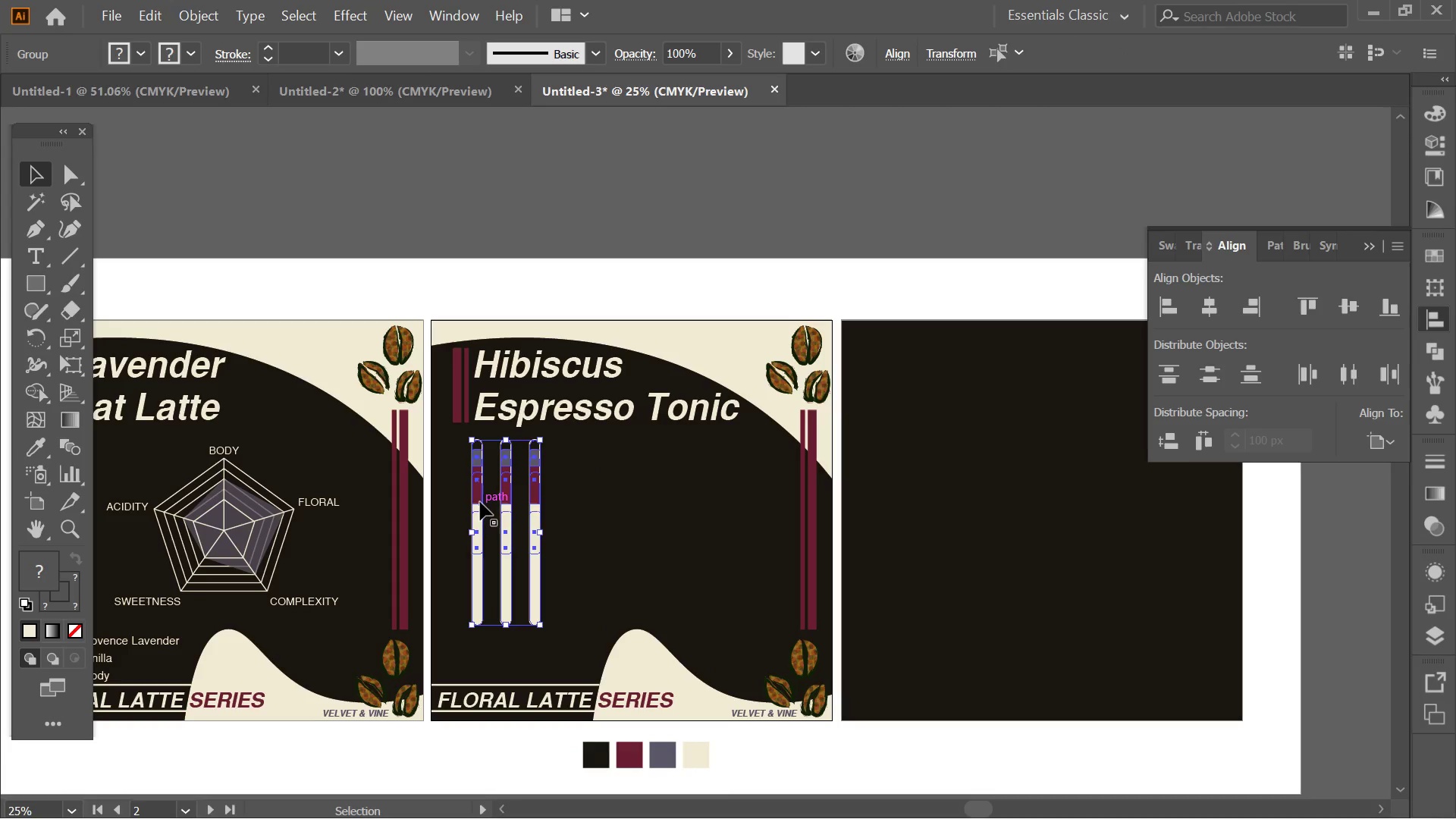 
left_click([480, 502])
 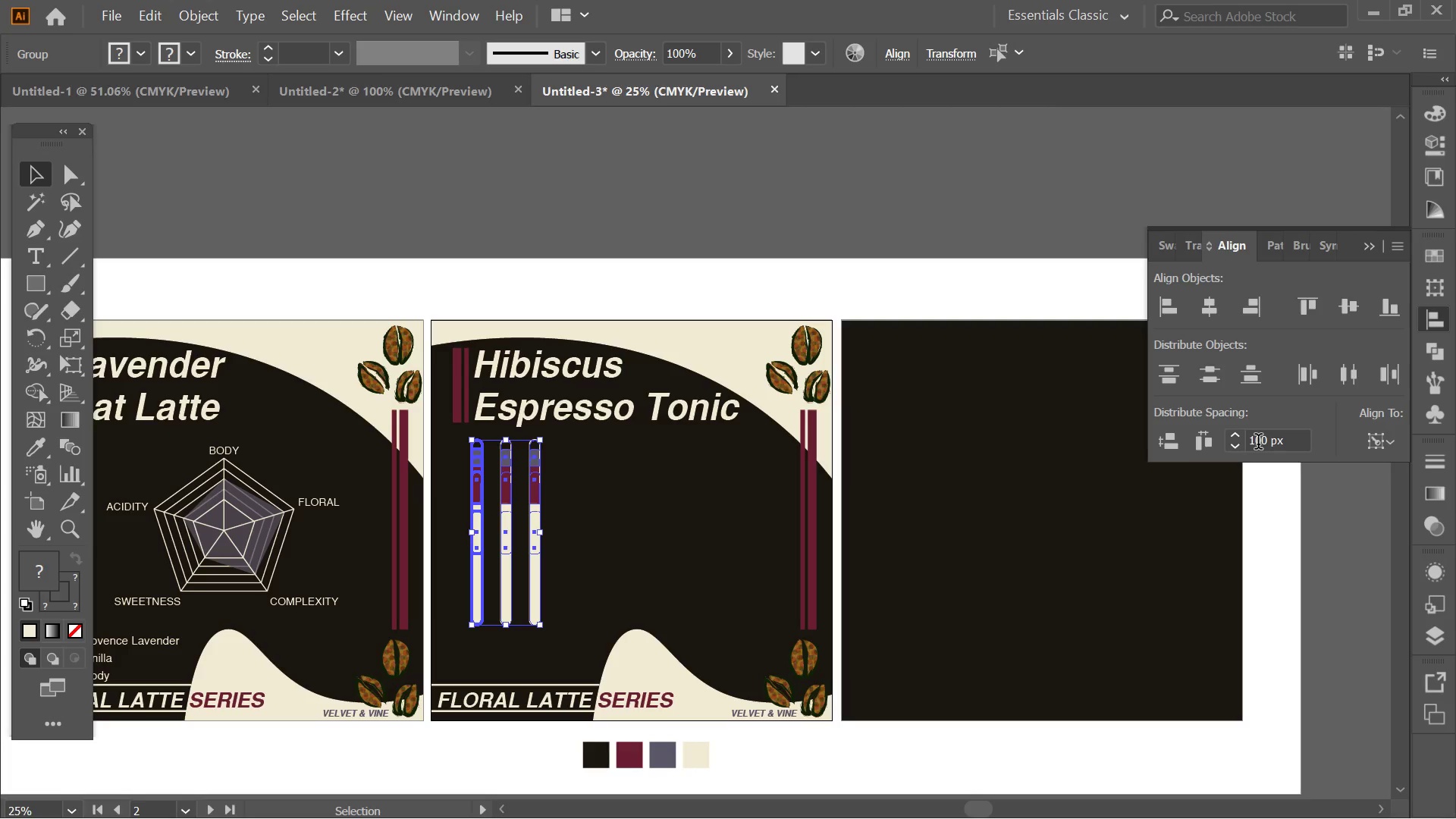 
left_click([1258, 444])
 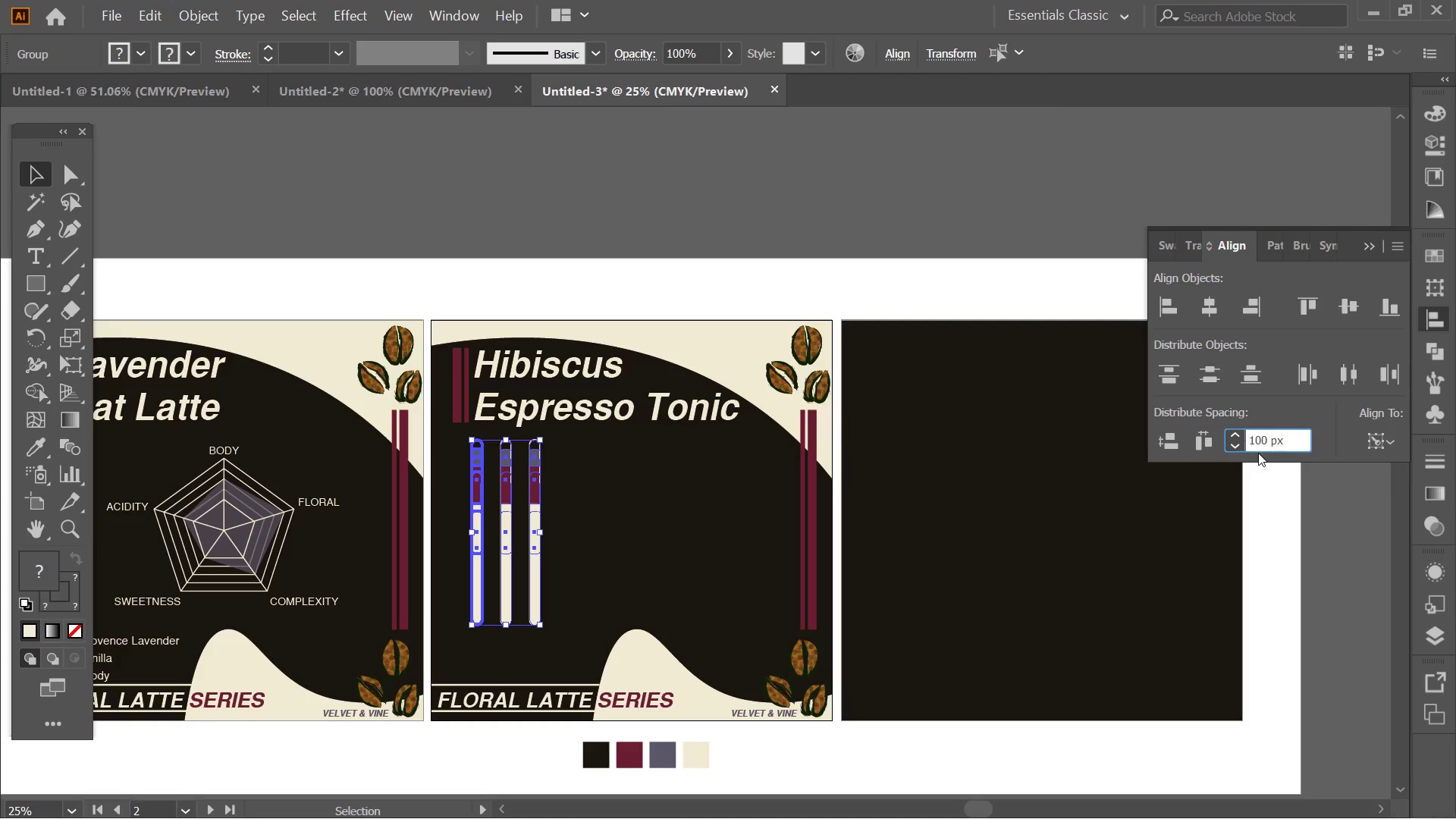 
key(Backspace)
 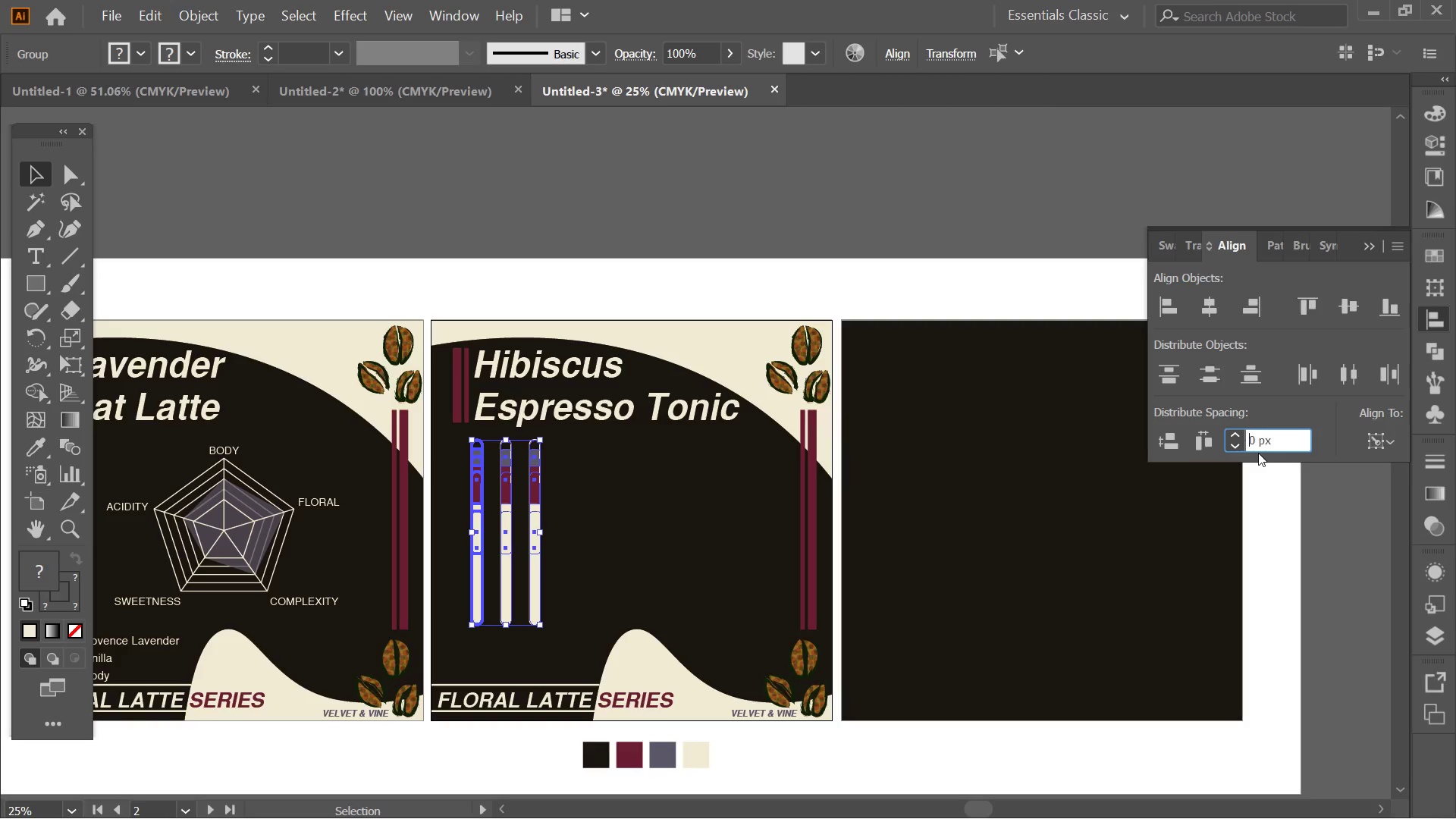 
key(Backspace)
 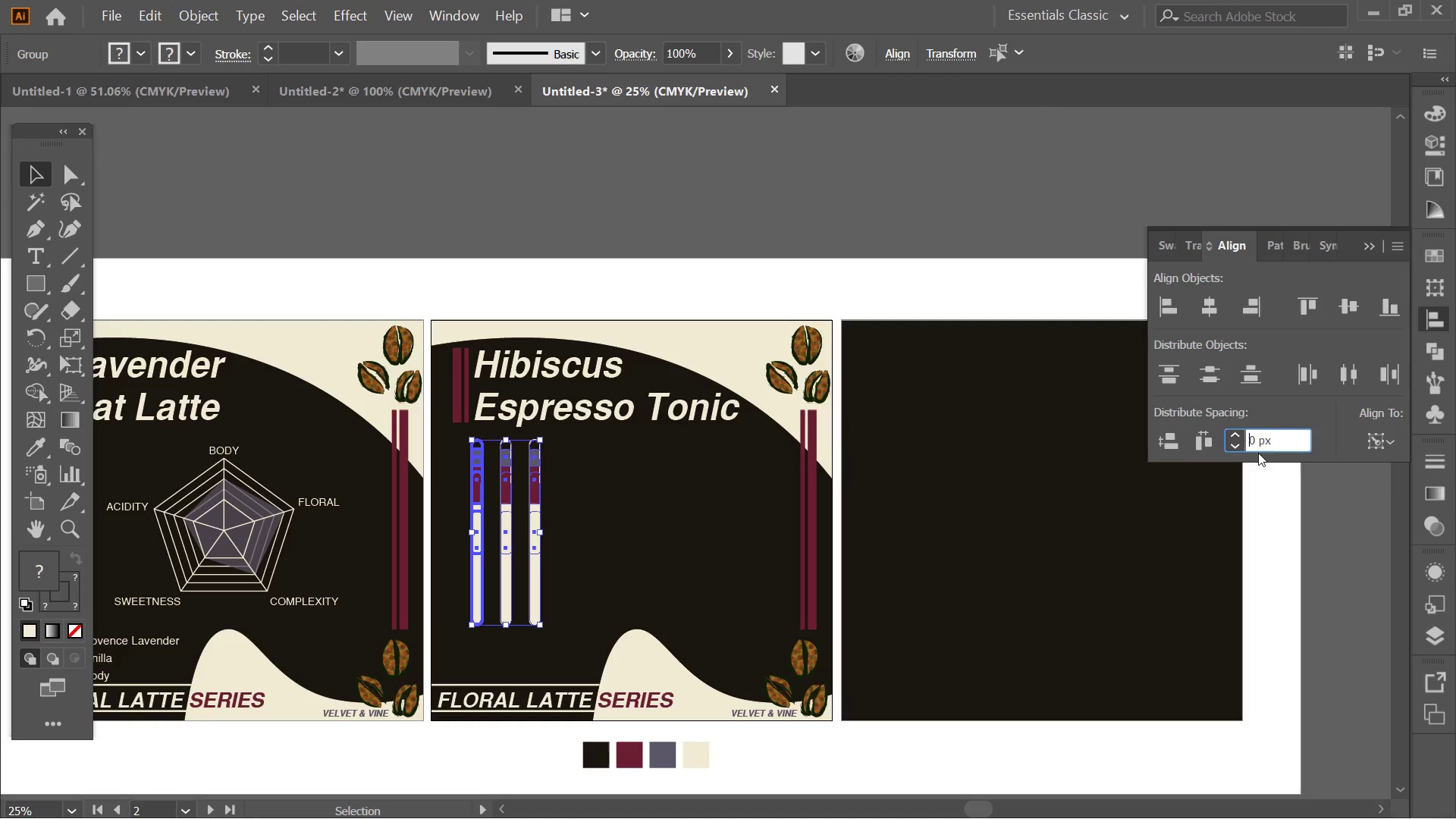 
key(Numpad5)
 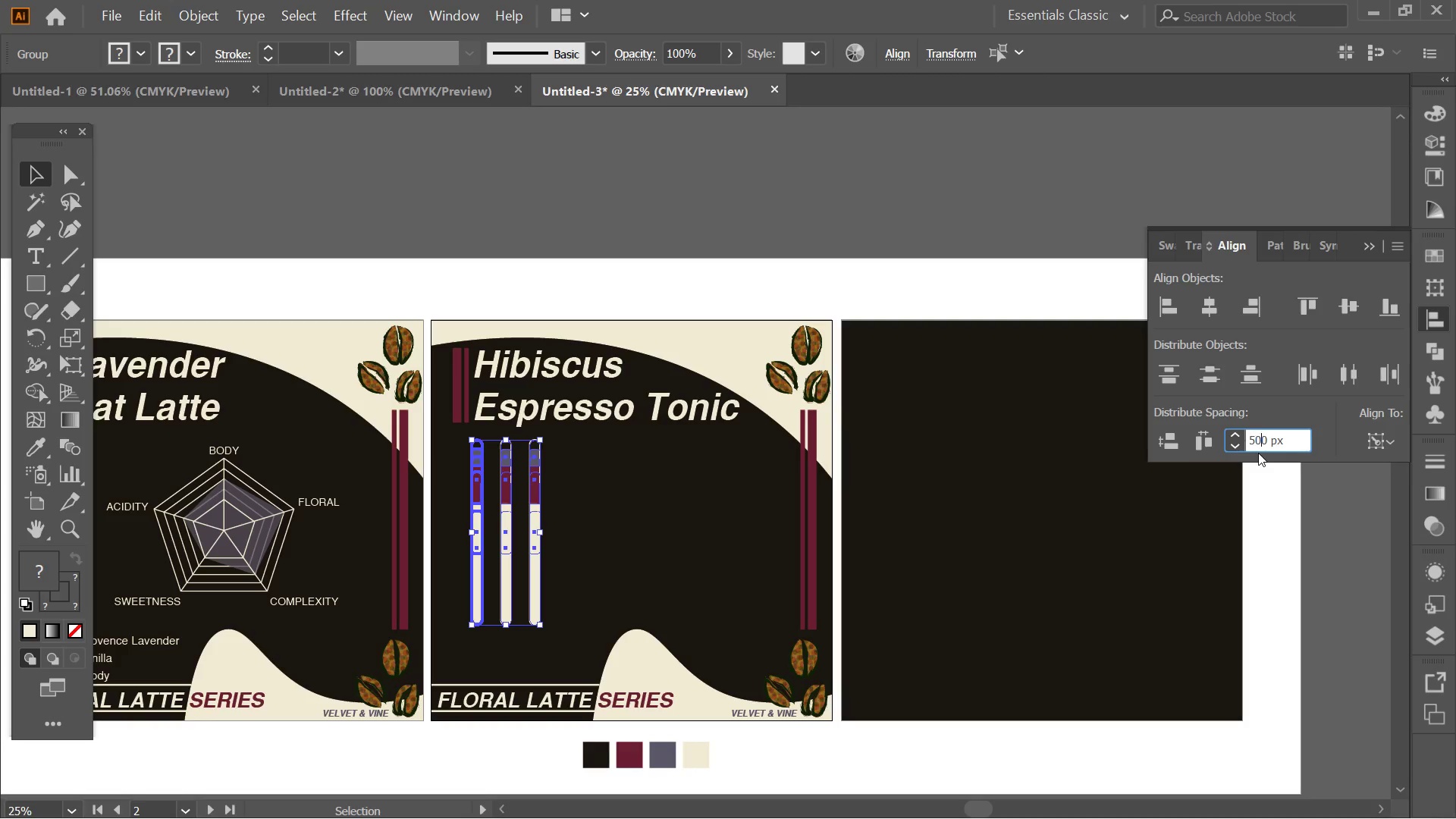 
key(Numpad0)
 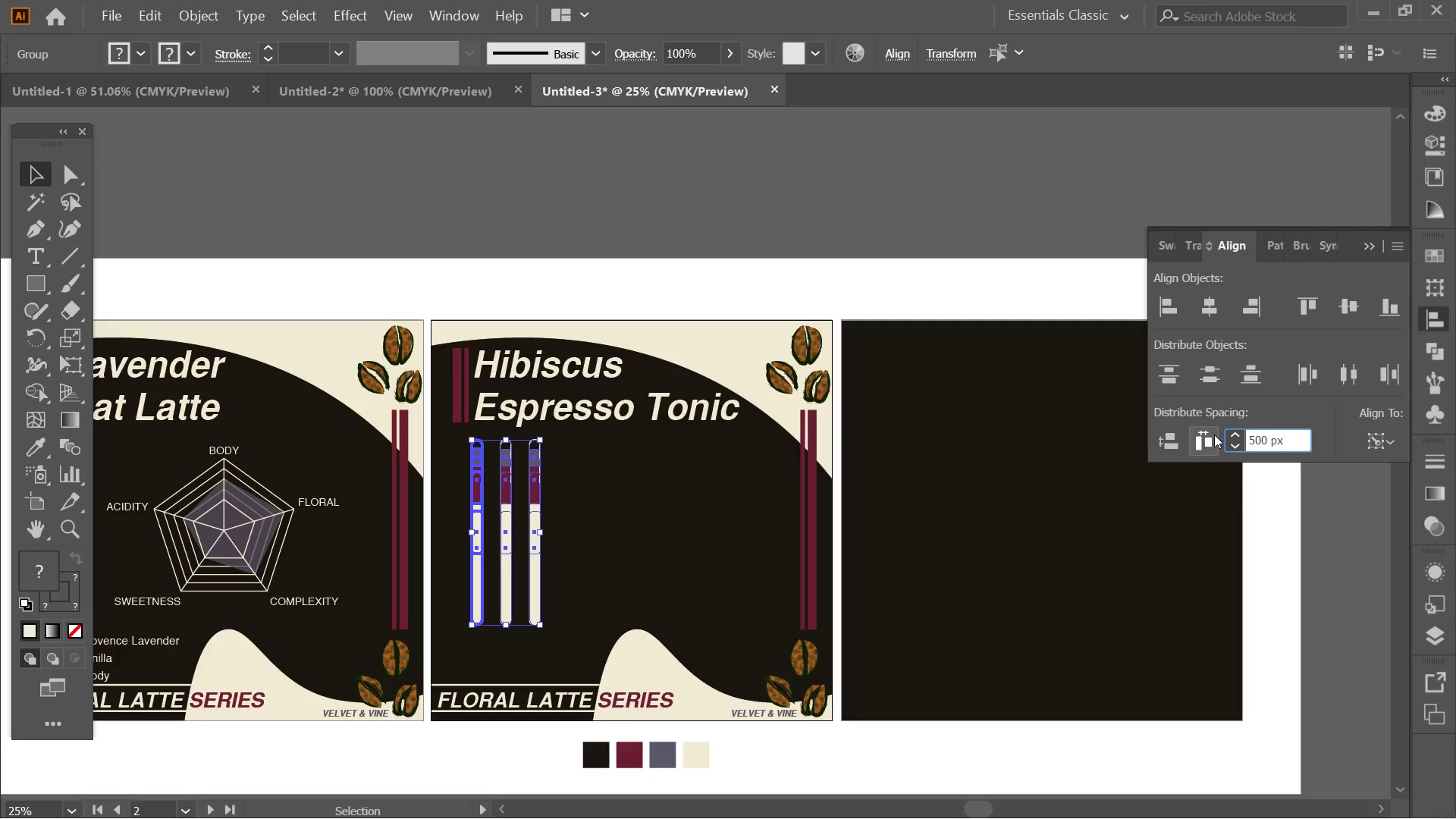 
left_click([1214, 435])
 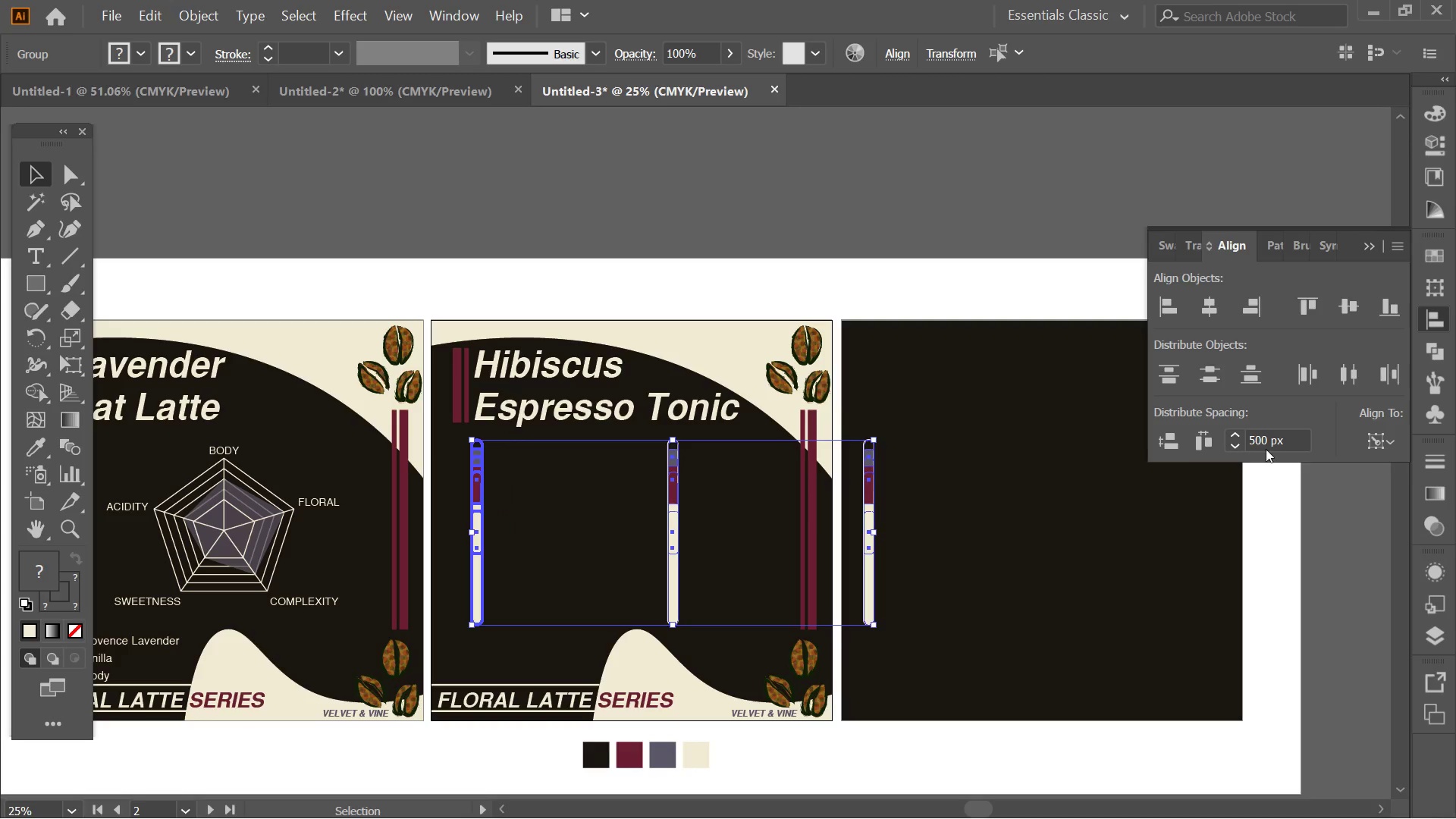 
left_click([1253, 444])
 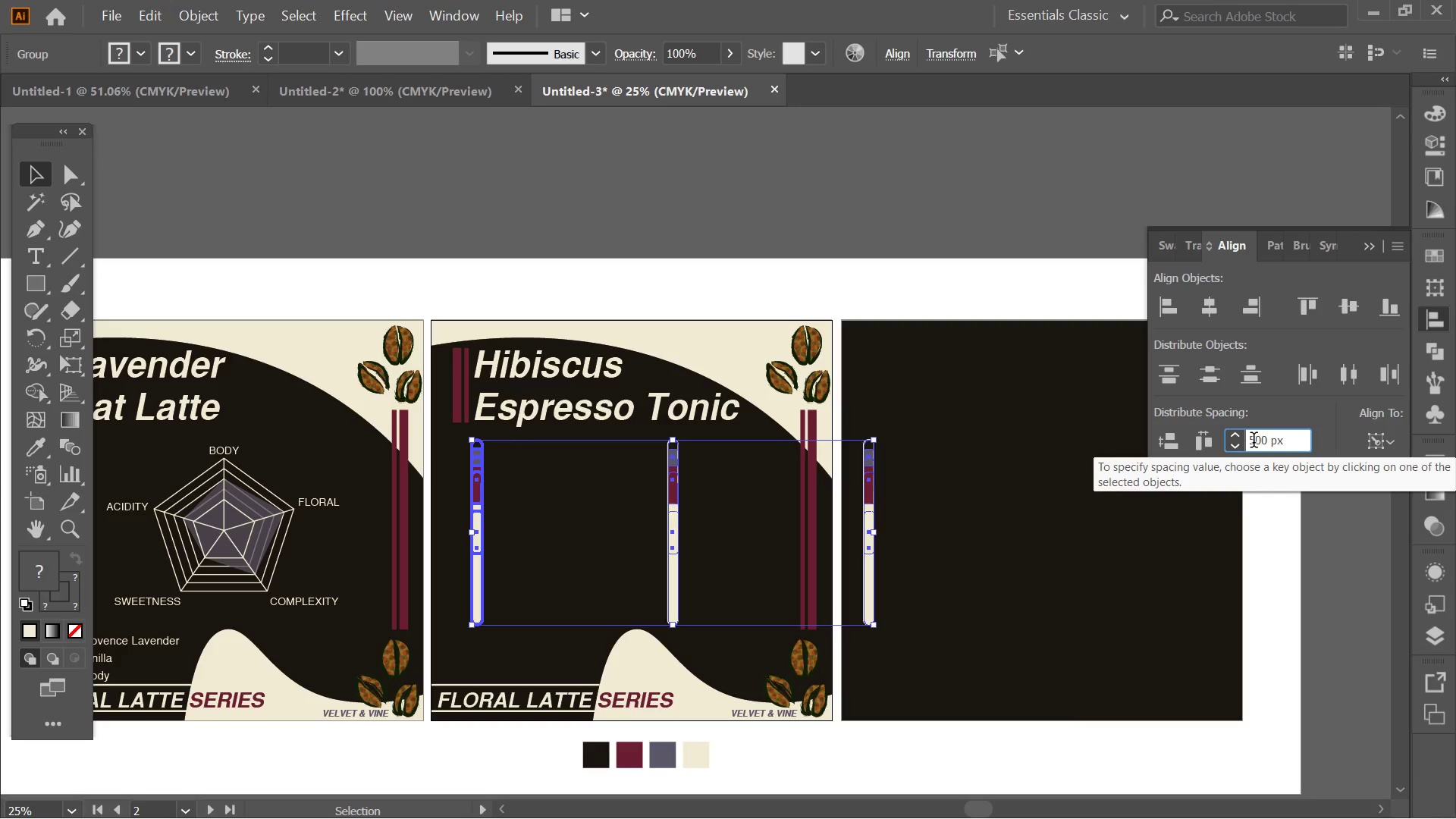 
key(Backspace)
 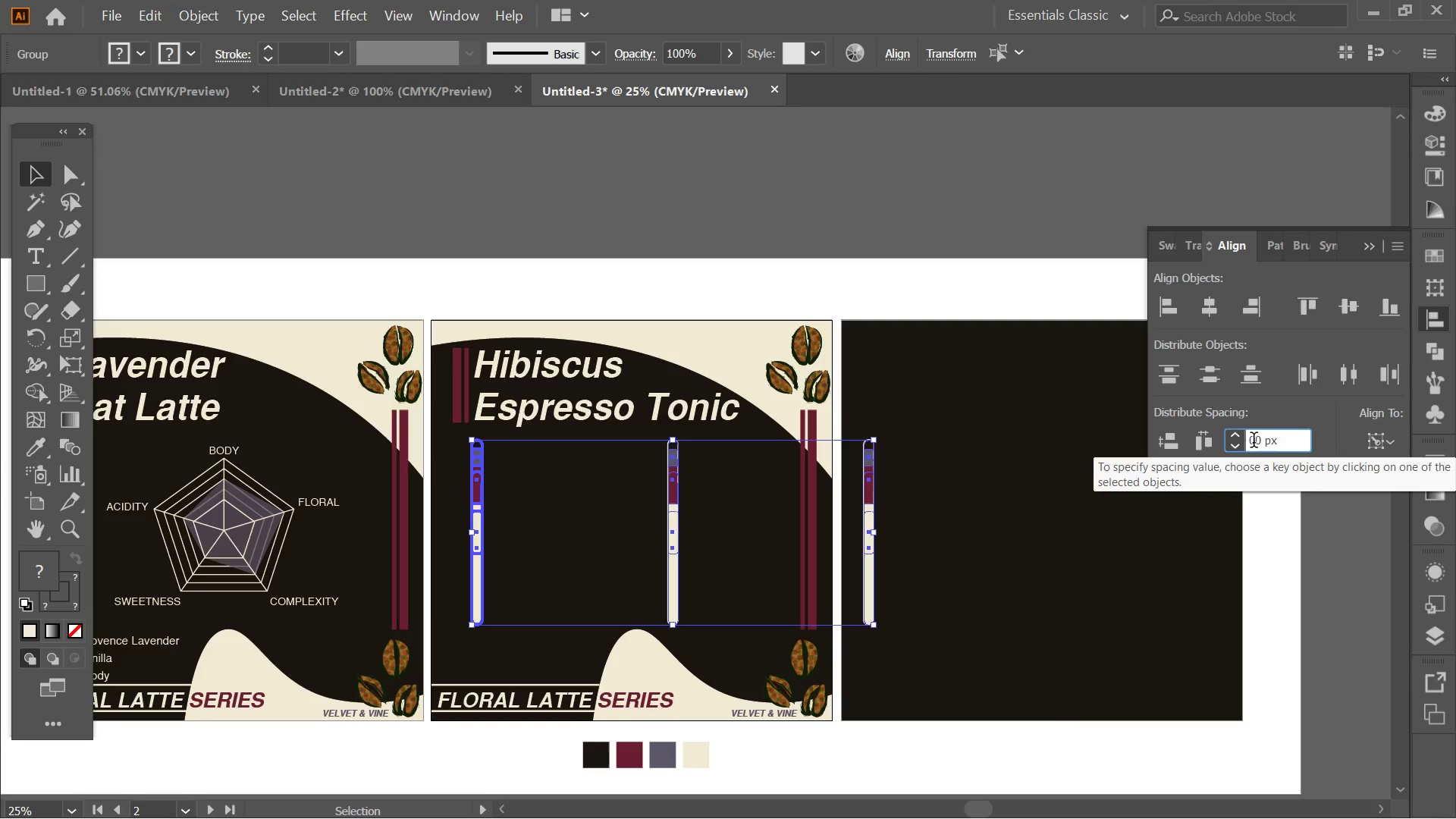 
key(Numpad3)
 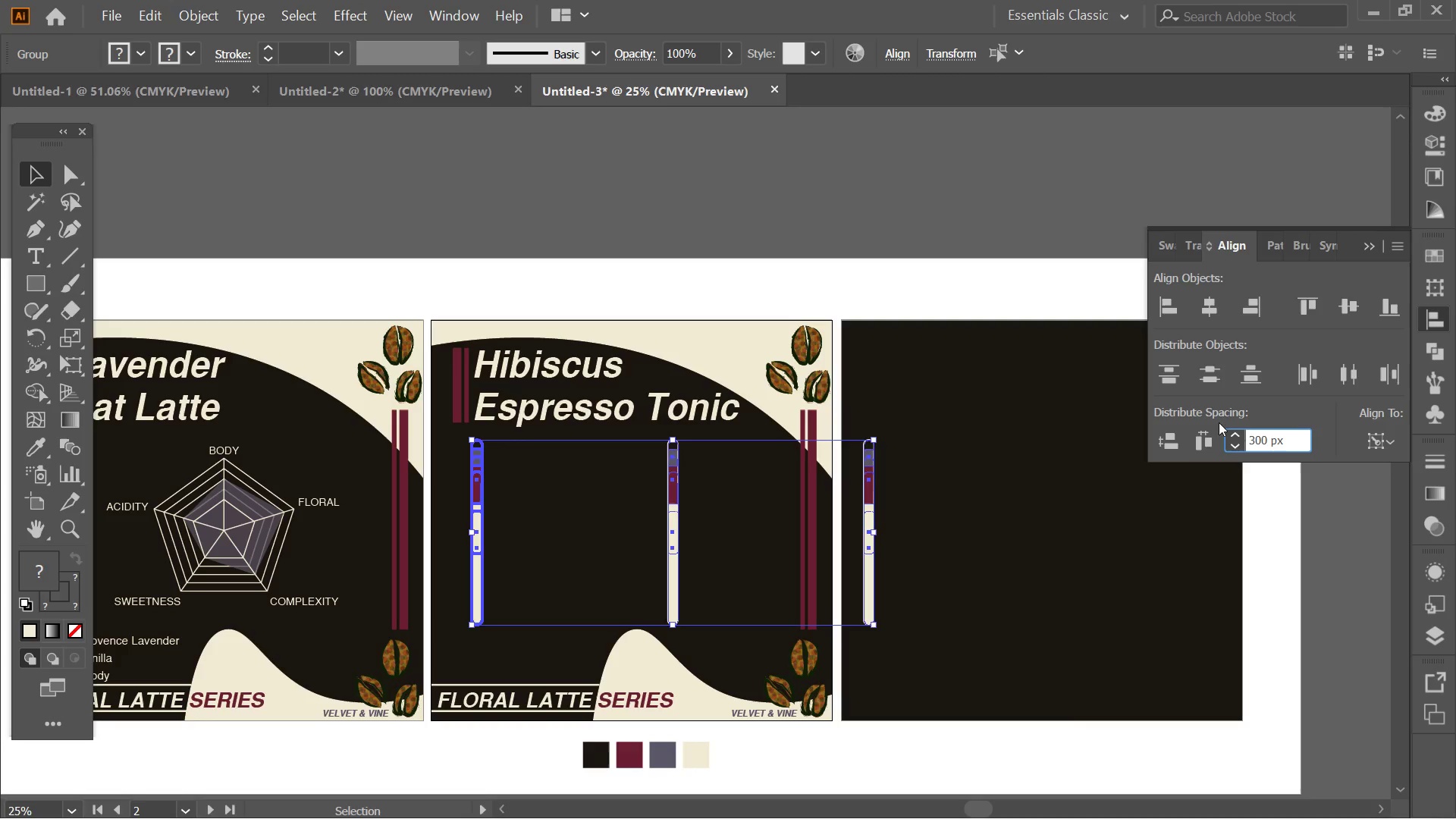 
left_click([1214, 438])
 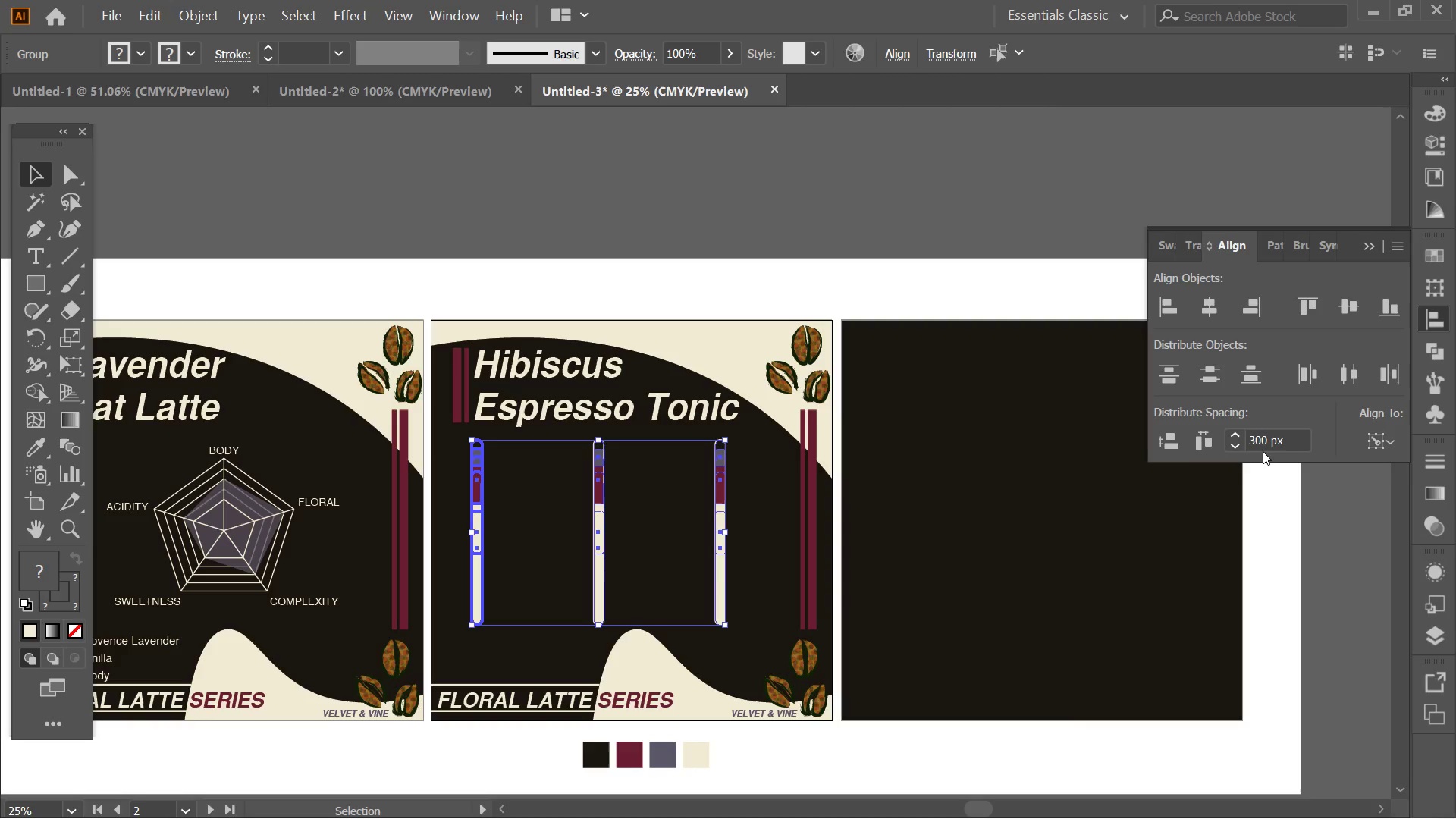 
left_click_drag(start_coordinate=[1260, 441], to_coordinate=[1225, 440])
 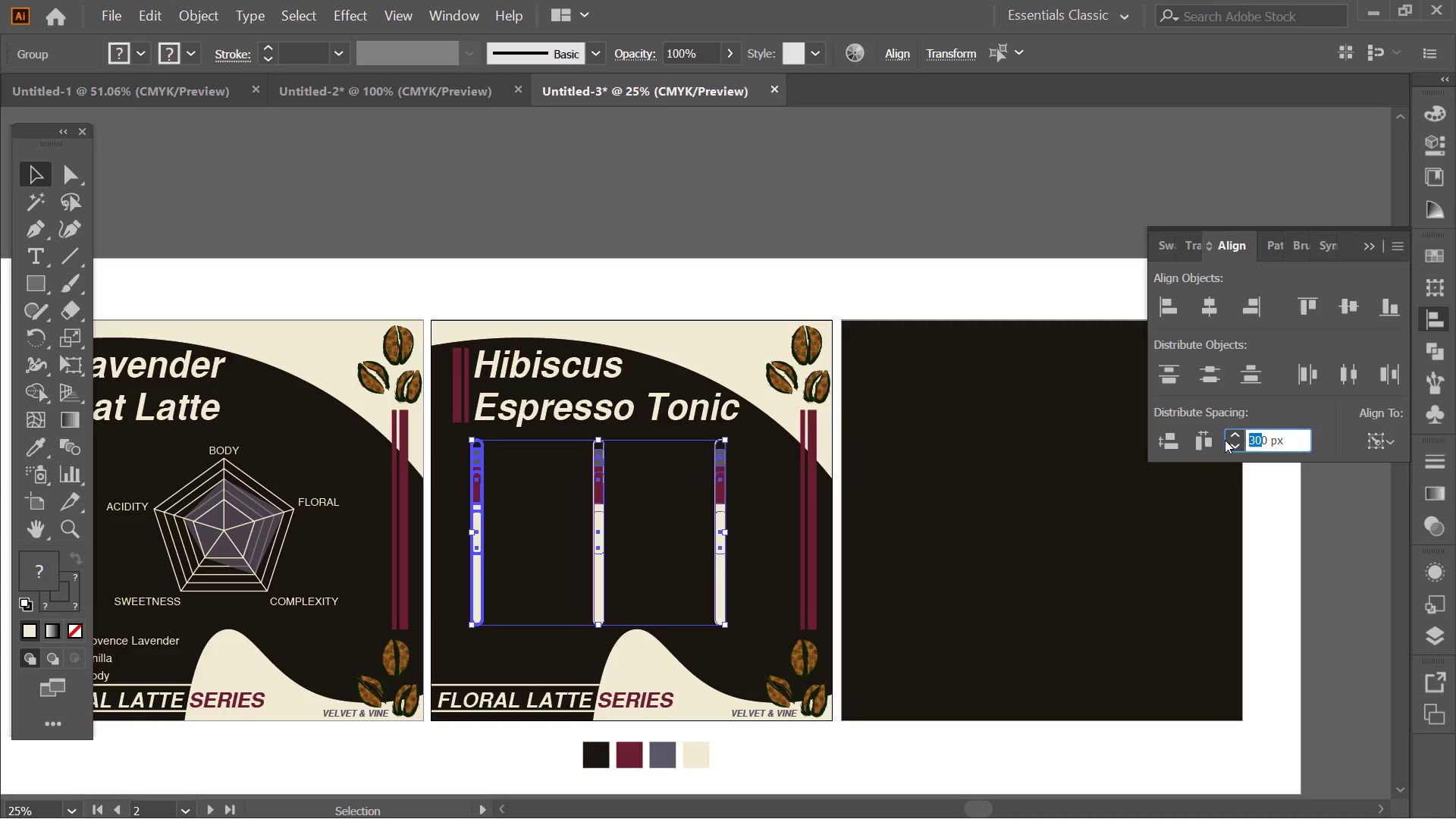 
key(Numpad2)
 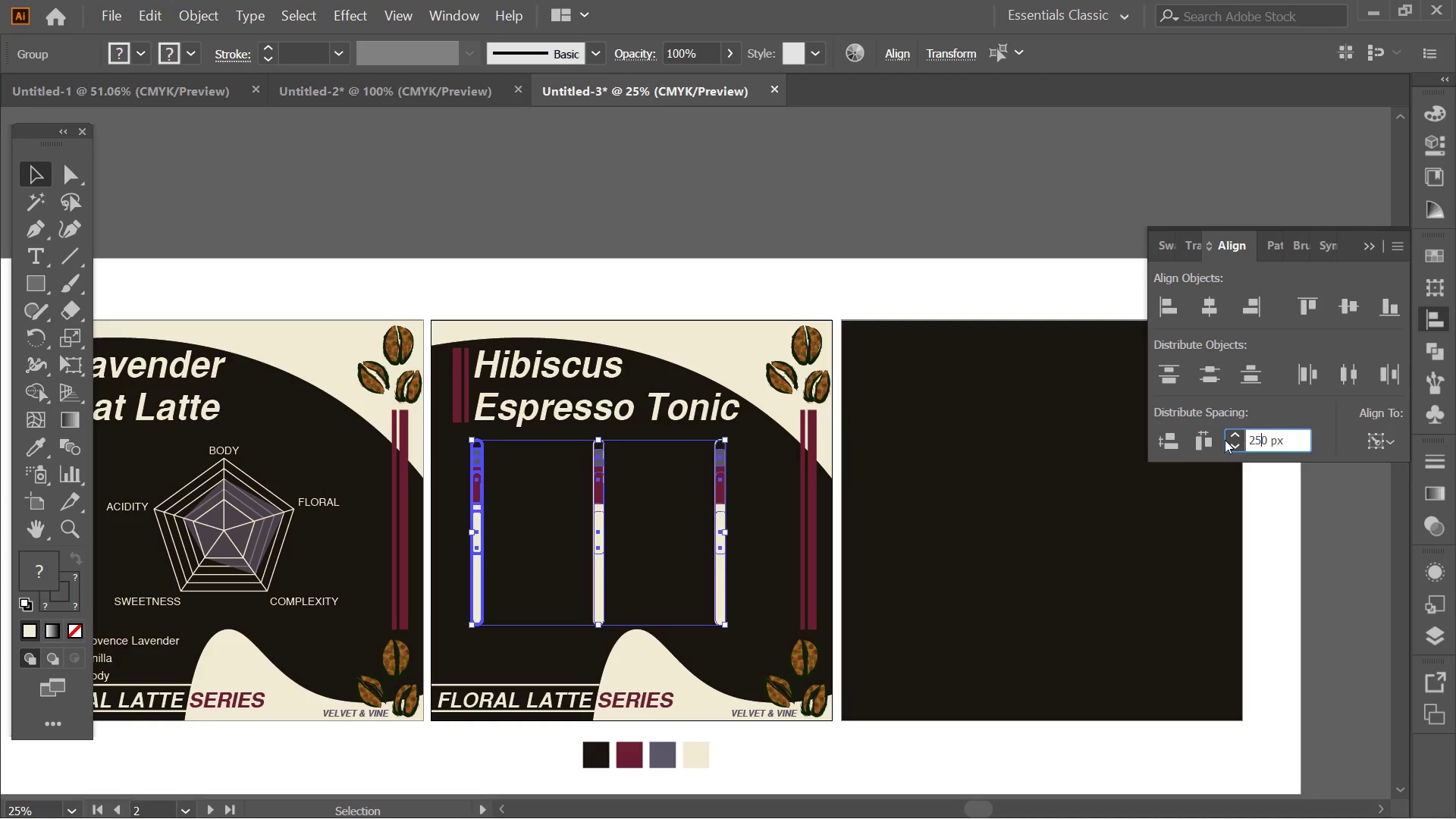 
key(Numpad5)
 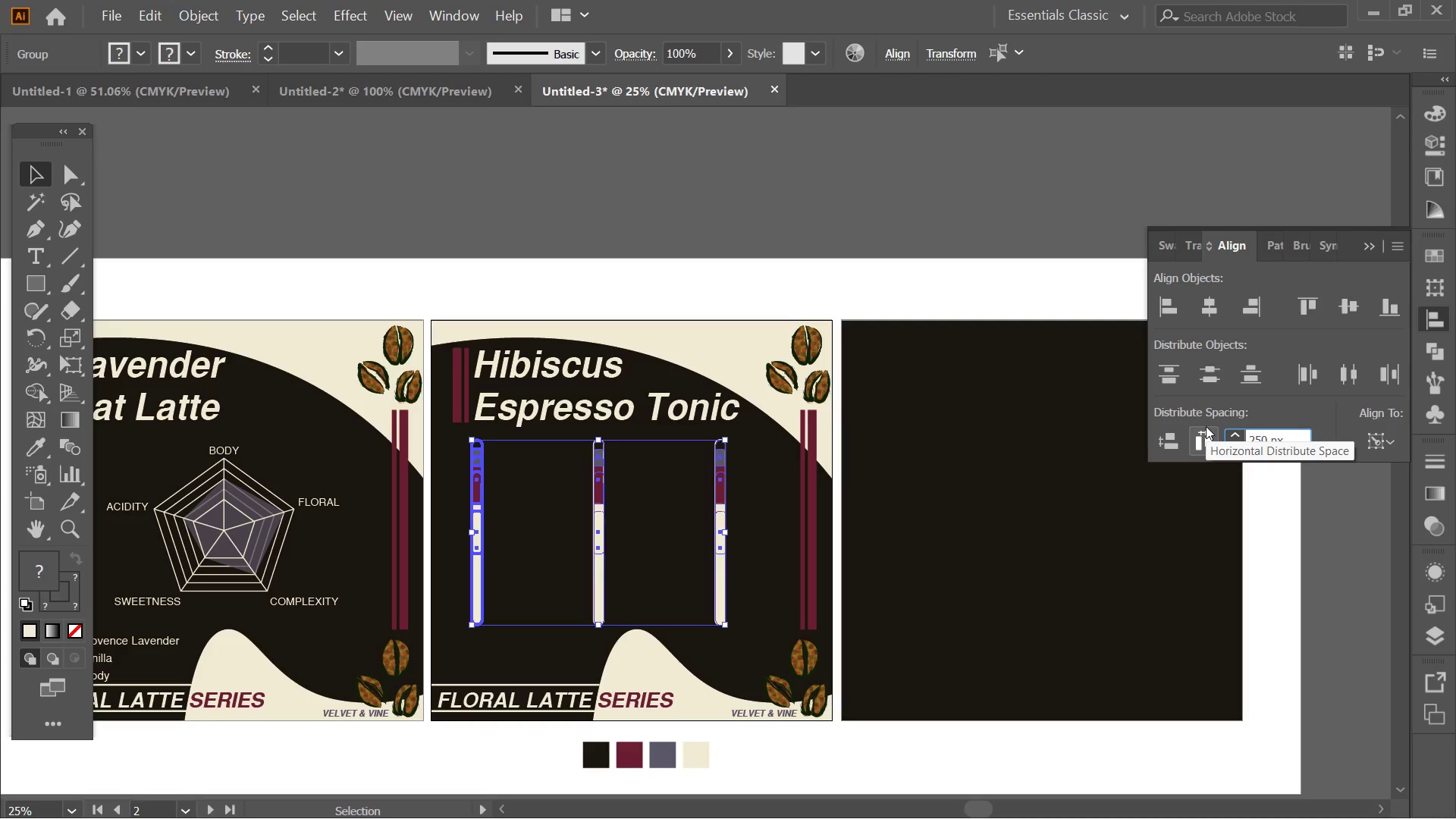 
left_click([1206, 426])
 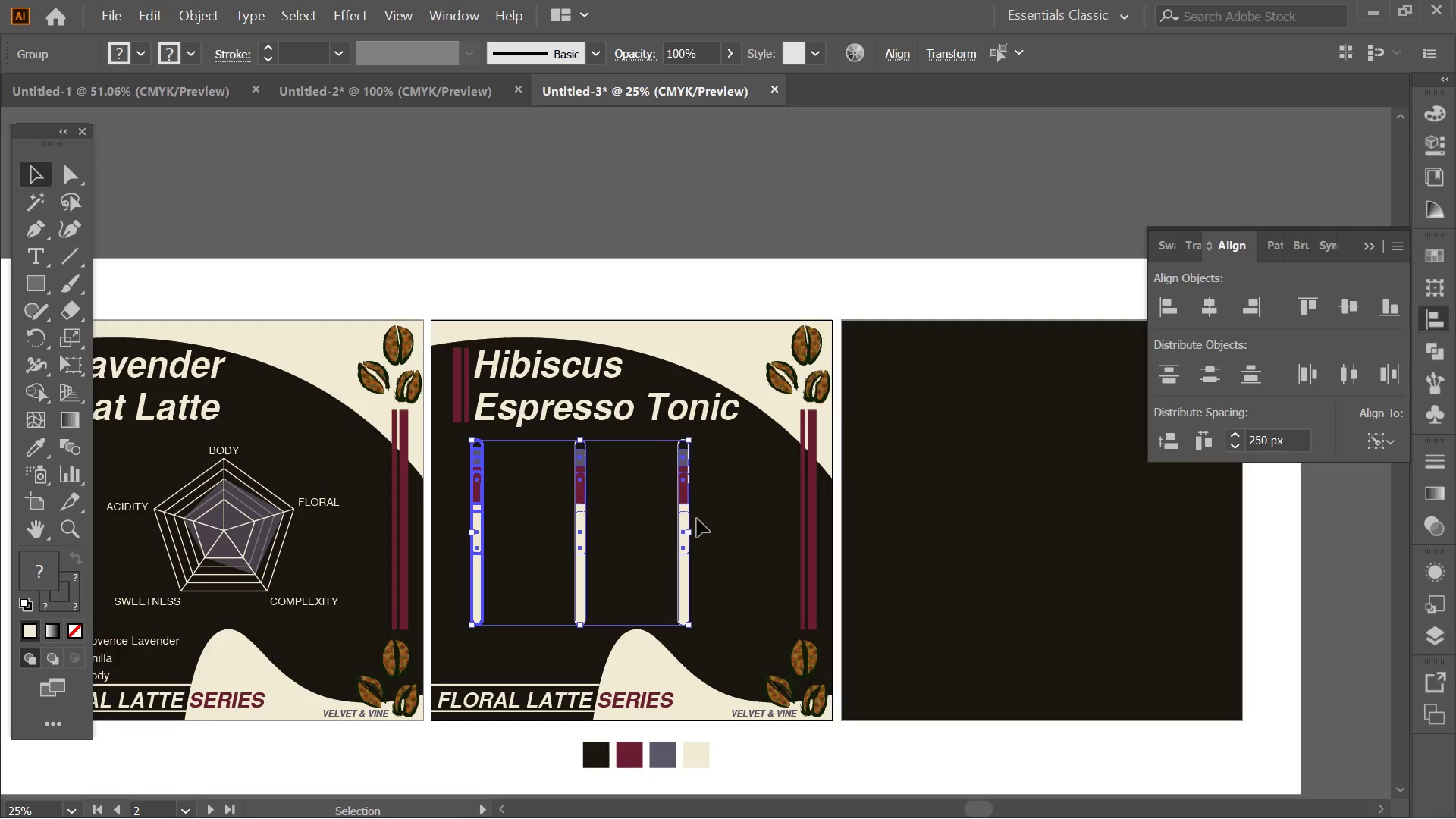 
left_click_drag(start_coordinate=[682, 513], to_coordinate=[723, 507])
 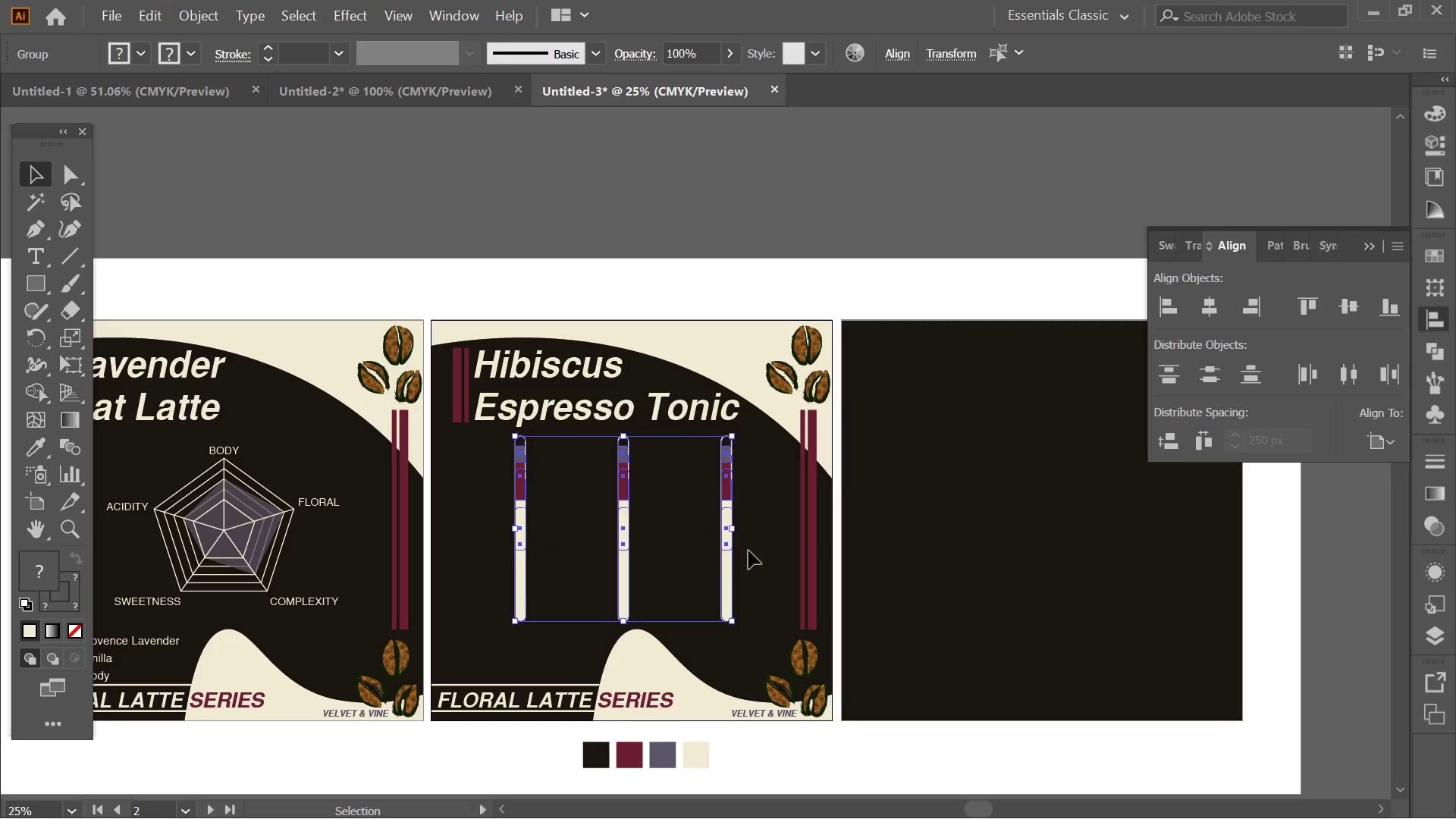 
left_click([748, 551])
 